 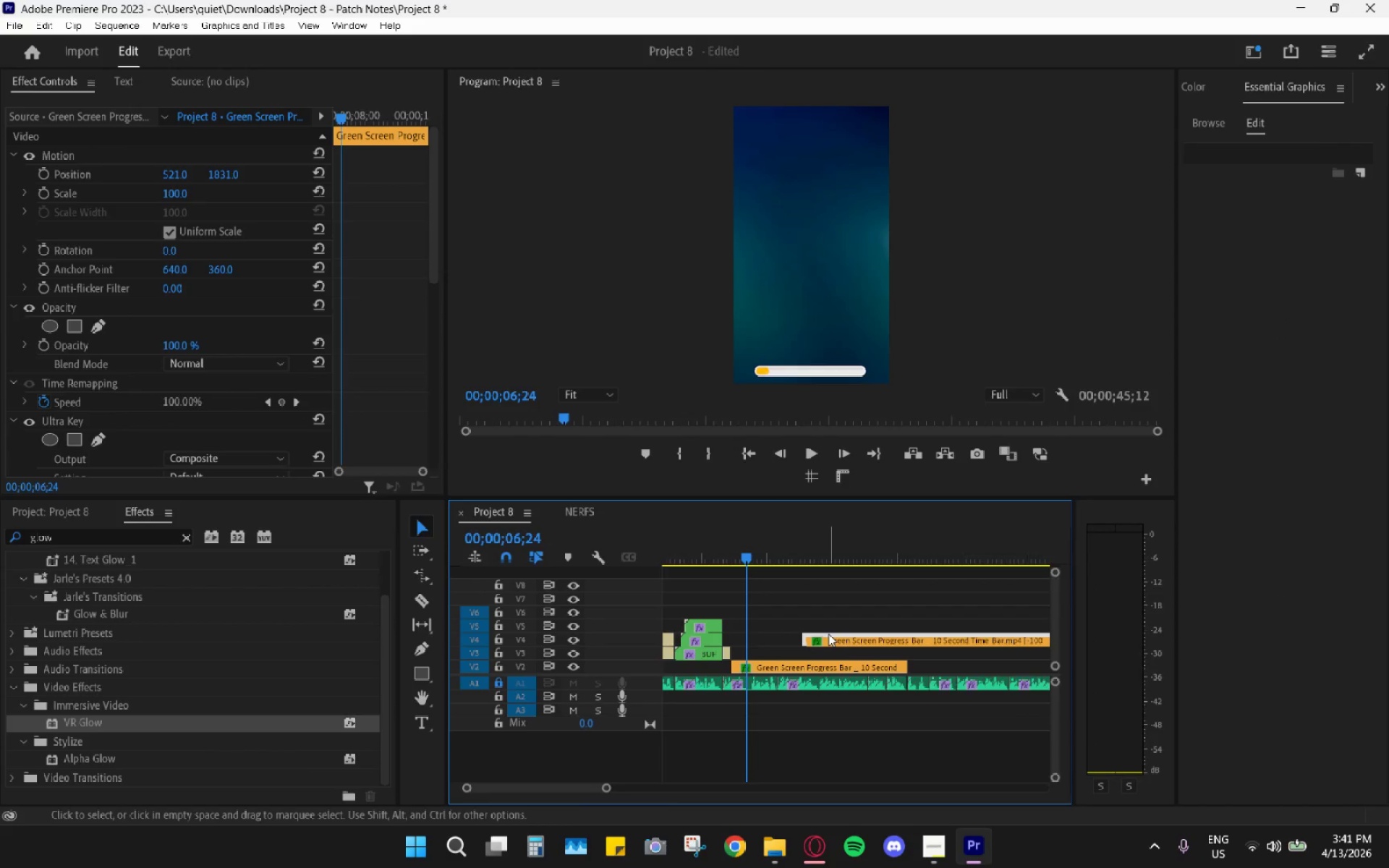 
key(H)
 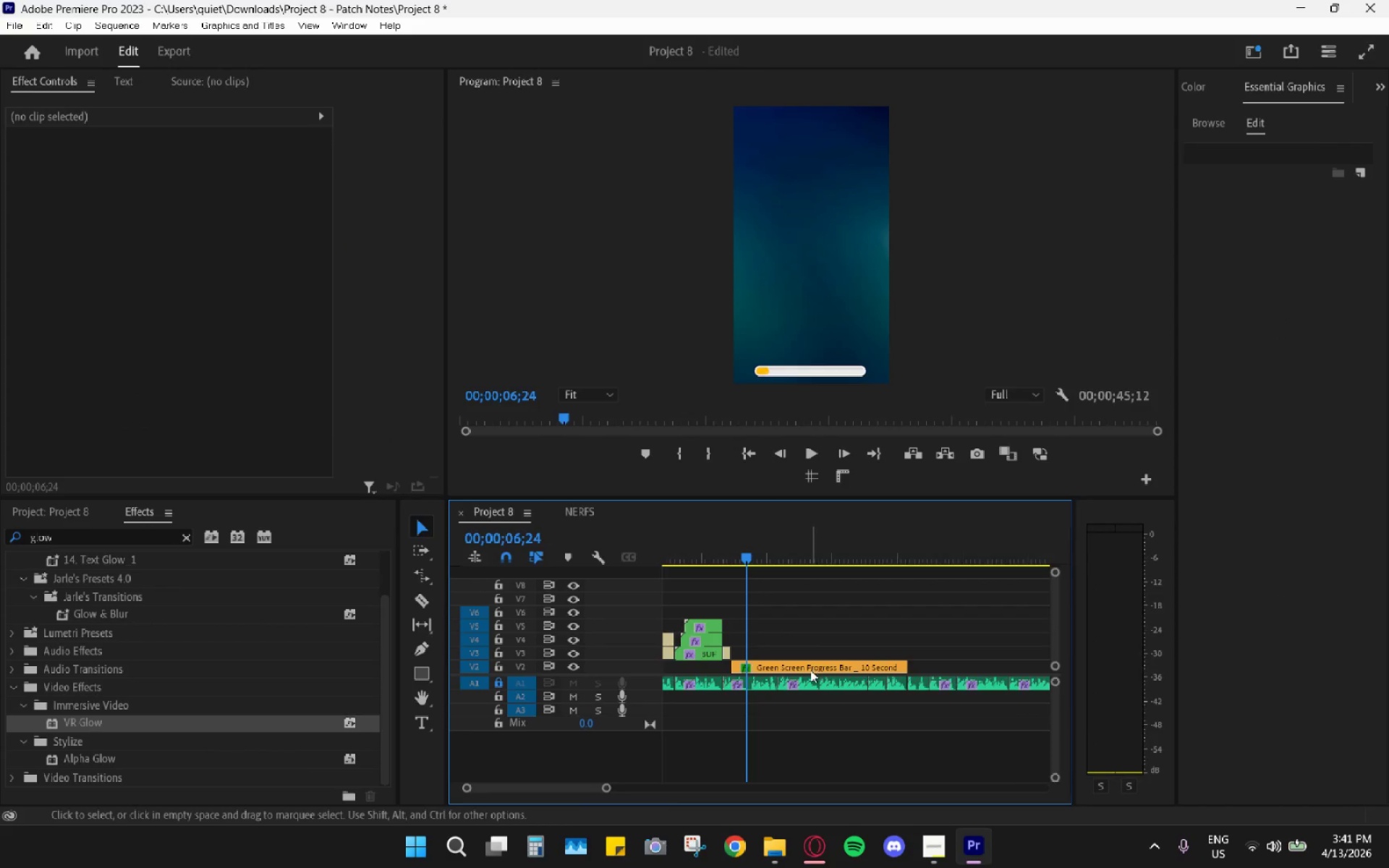 
left_click([810, 670])
 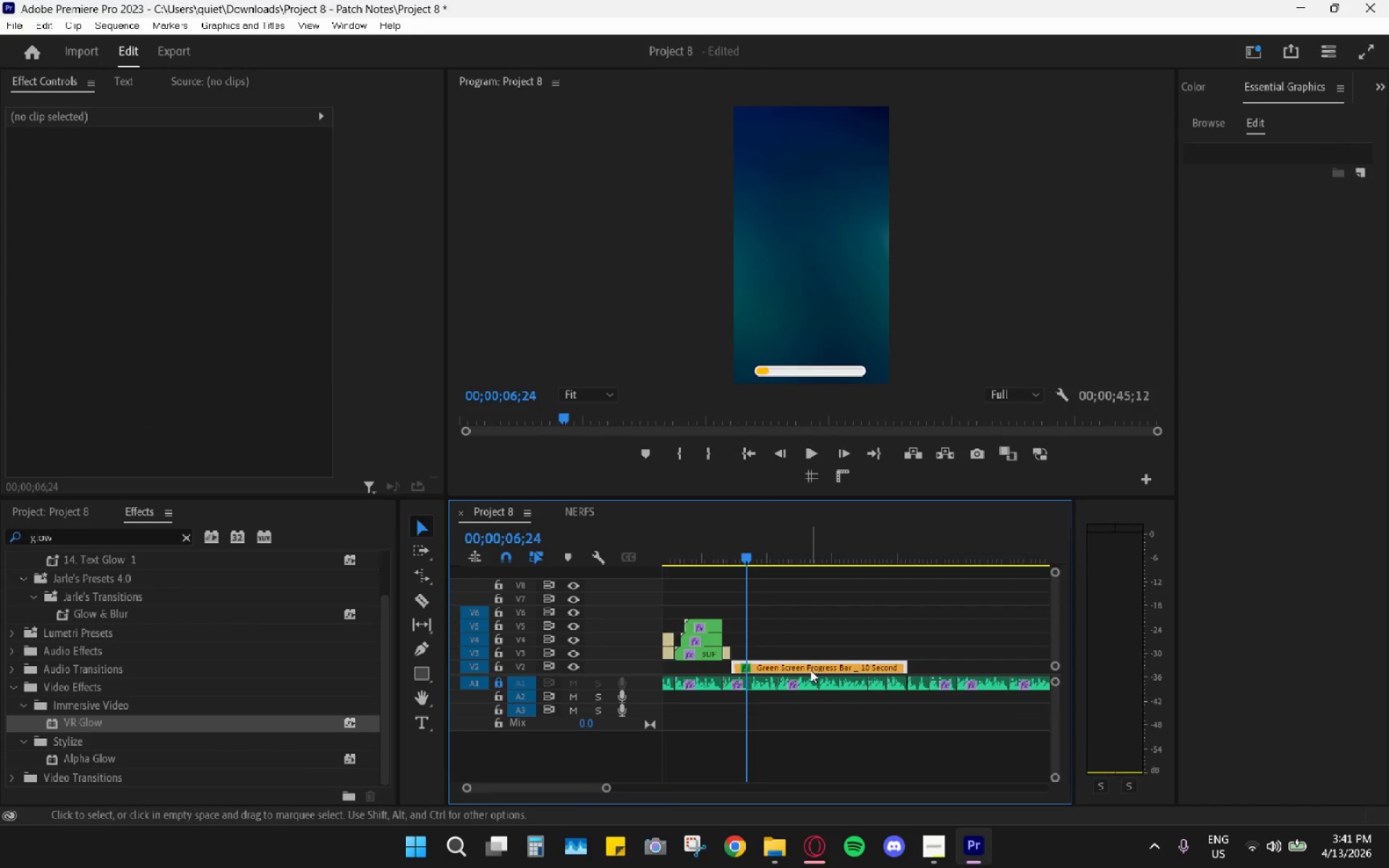 
key(H)
 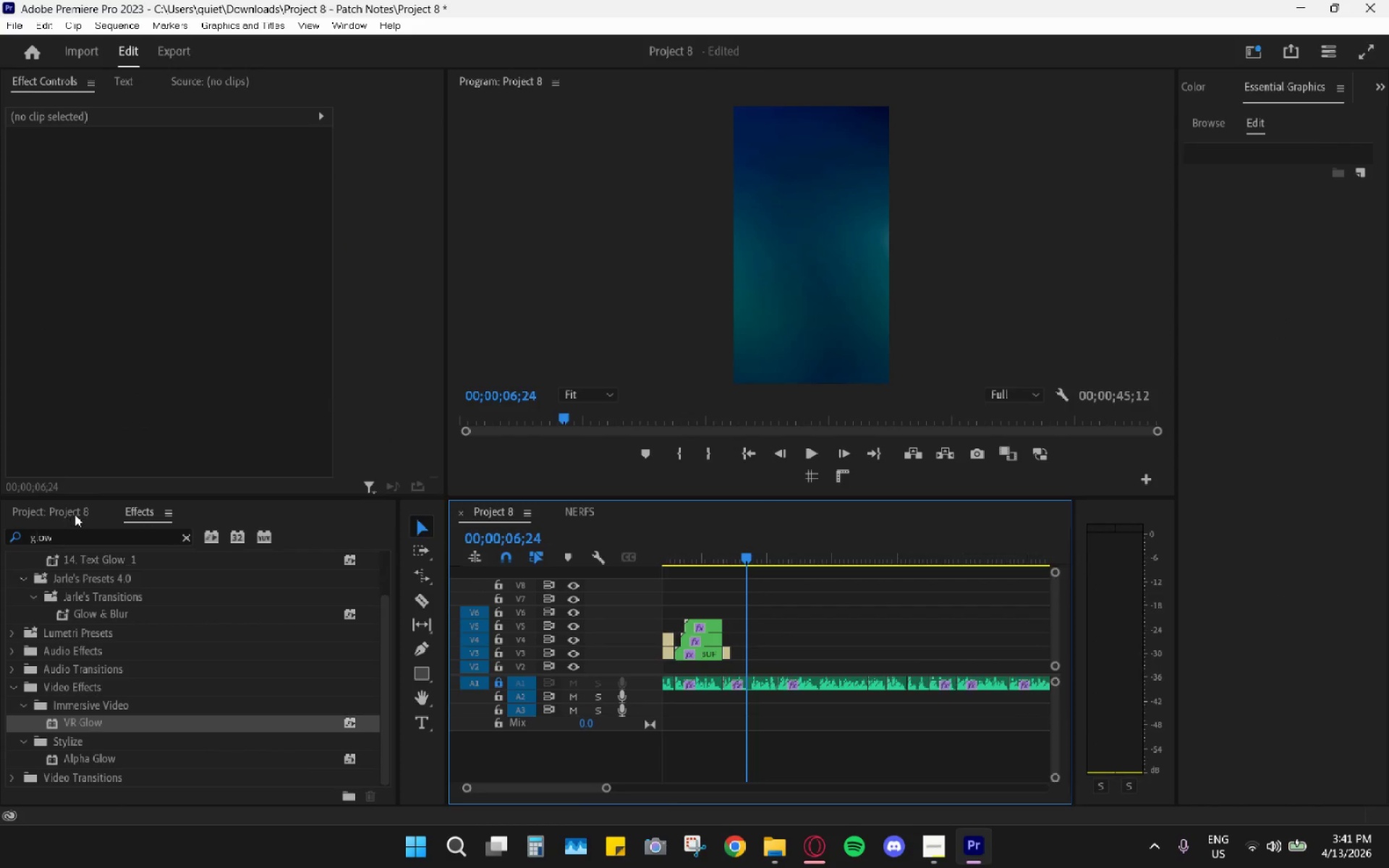 
left_click([72, 510])
 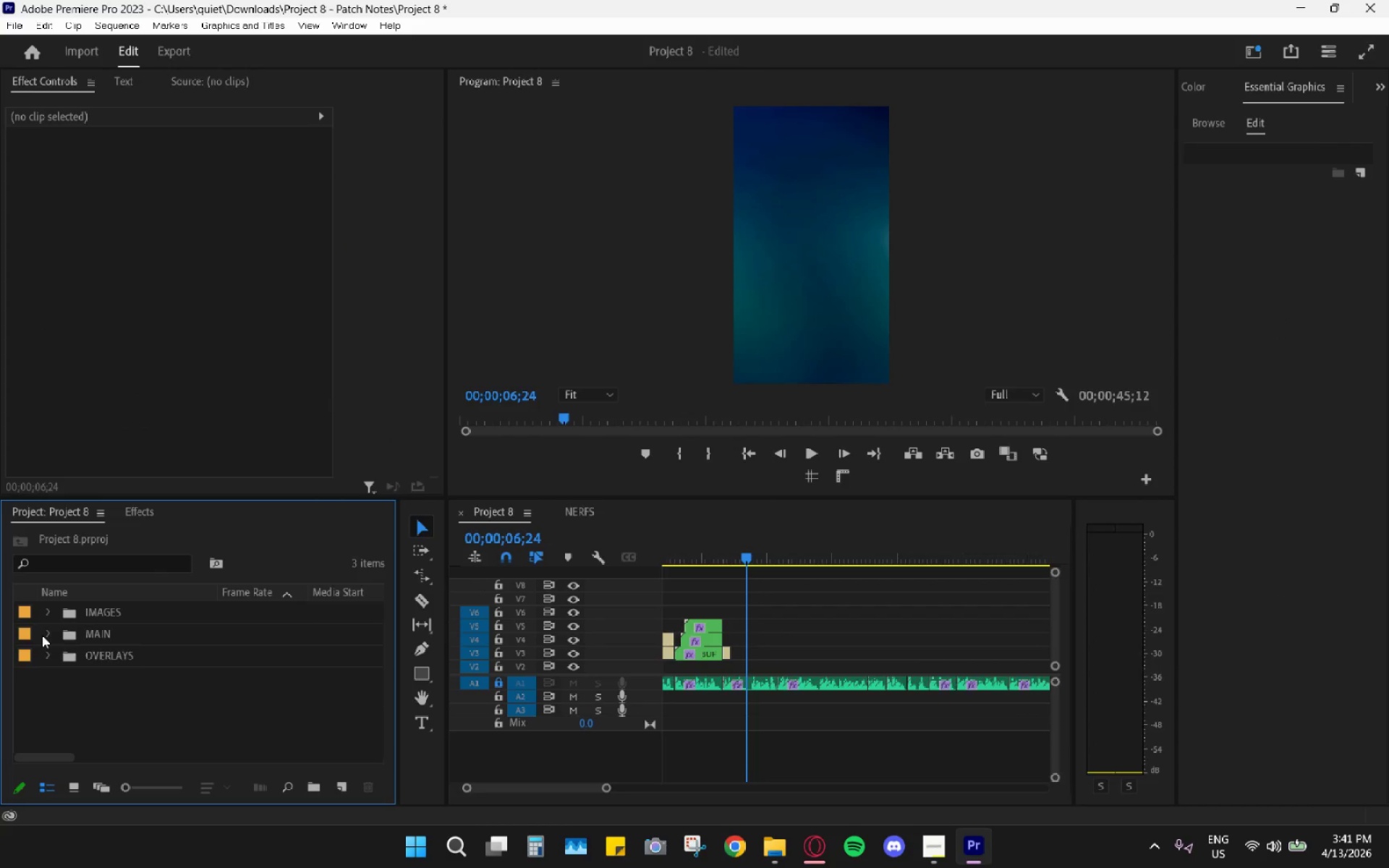 
double_click([42, 635])
 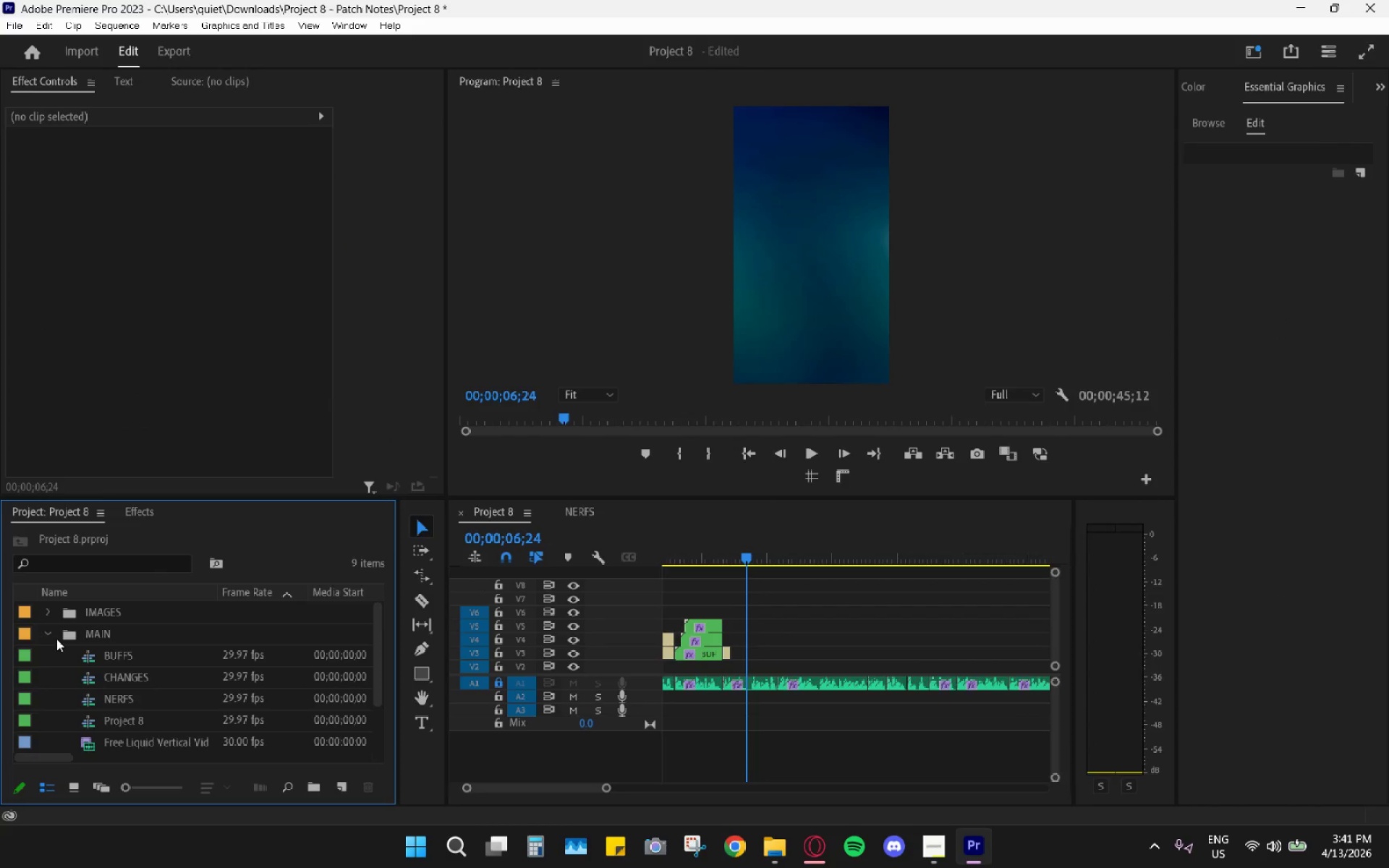 
left_click([50, 638])
 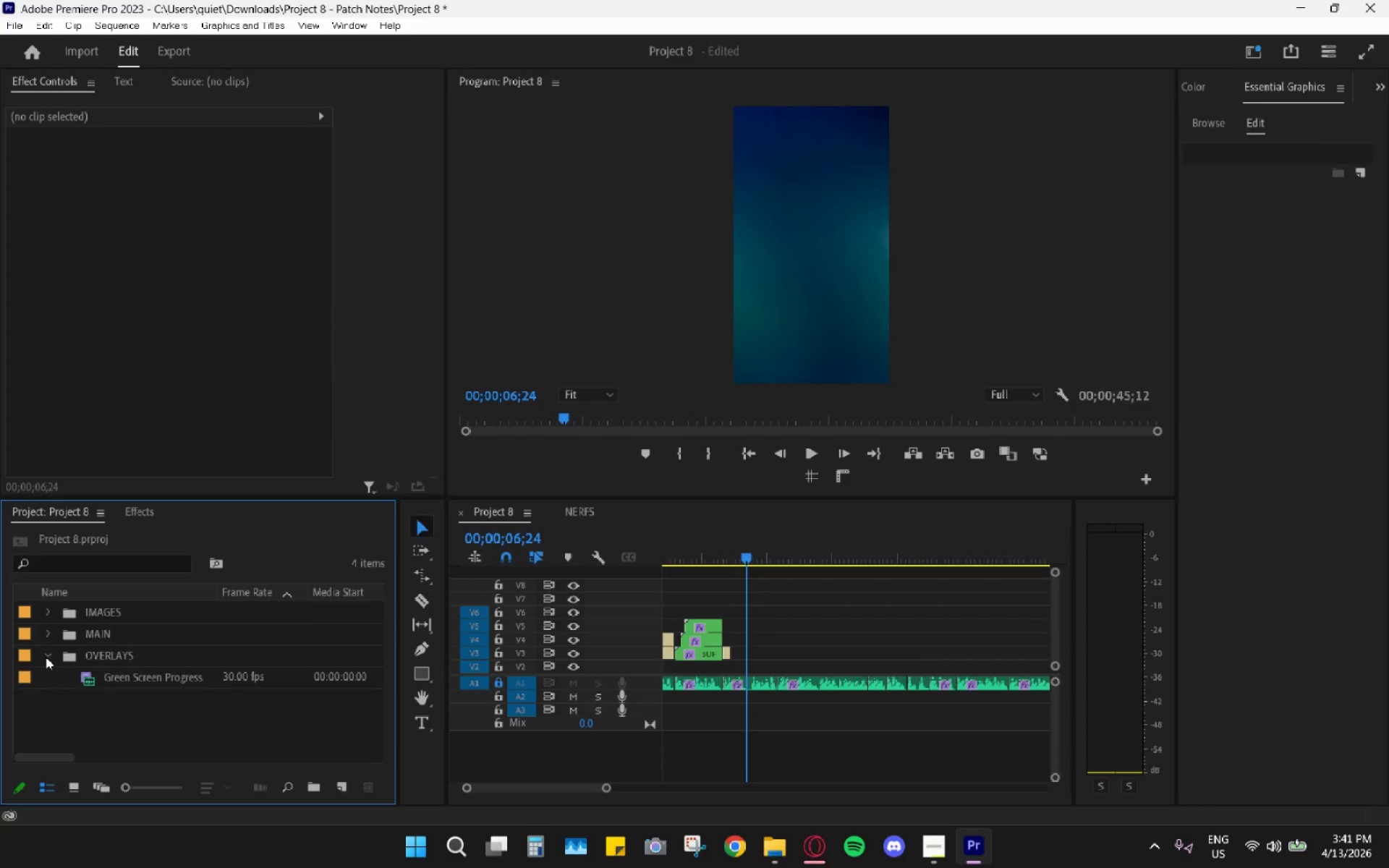 
left_click([46, 657])
 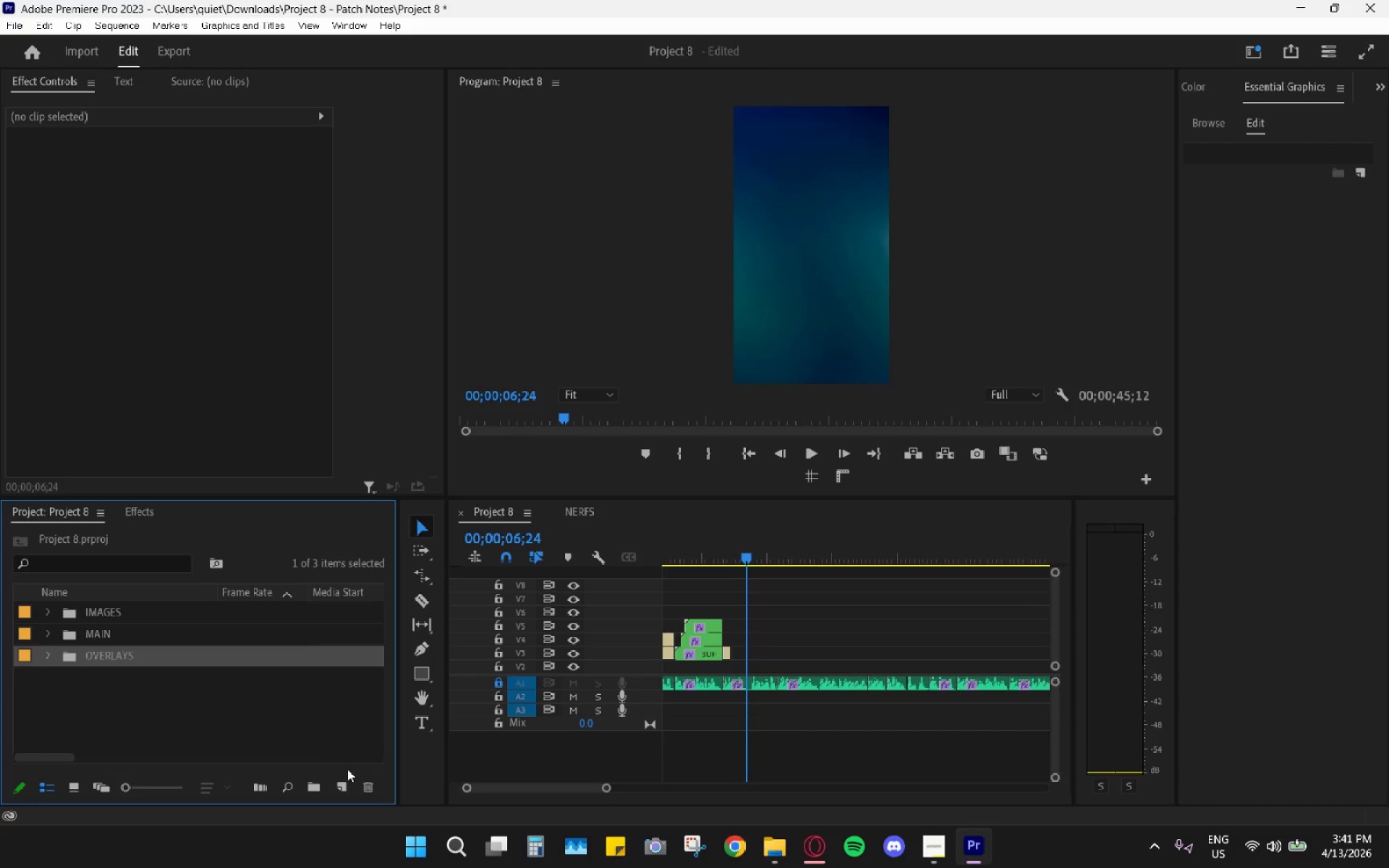 
left_click([365, 786])
 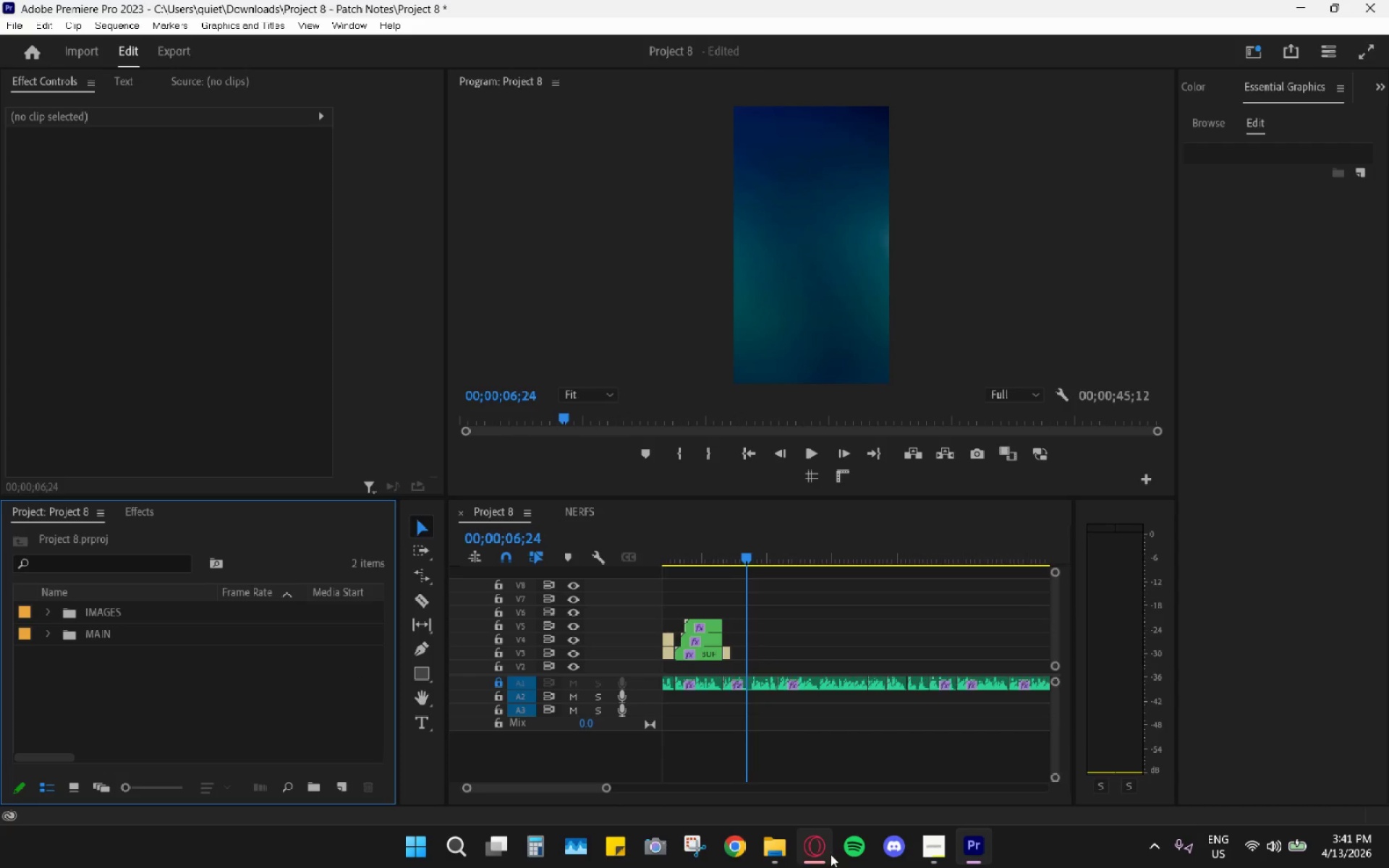 
left_click([793, 857])
 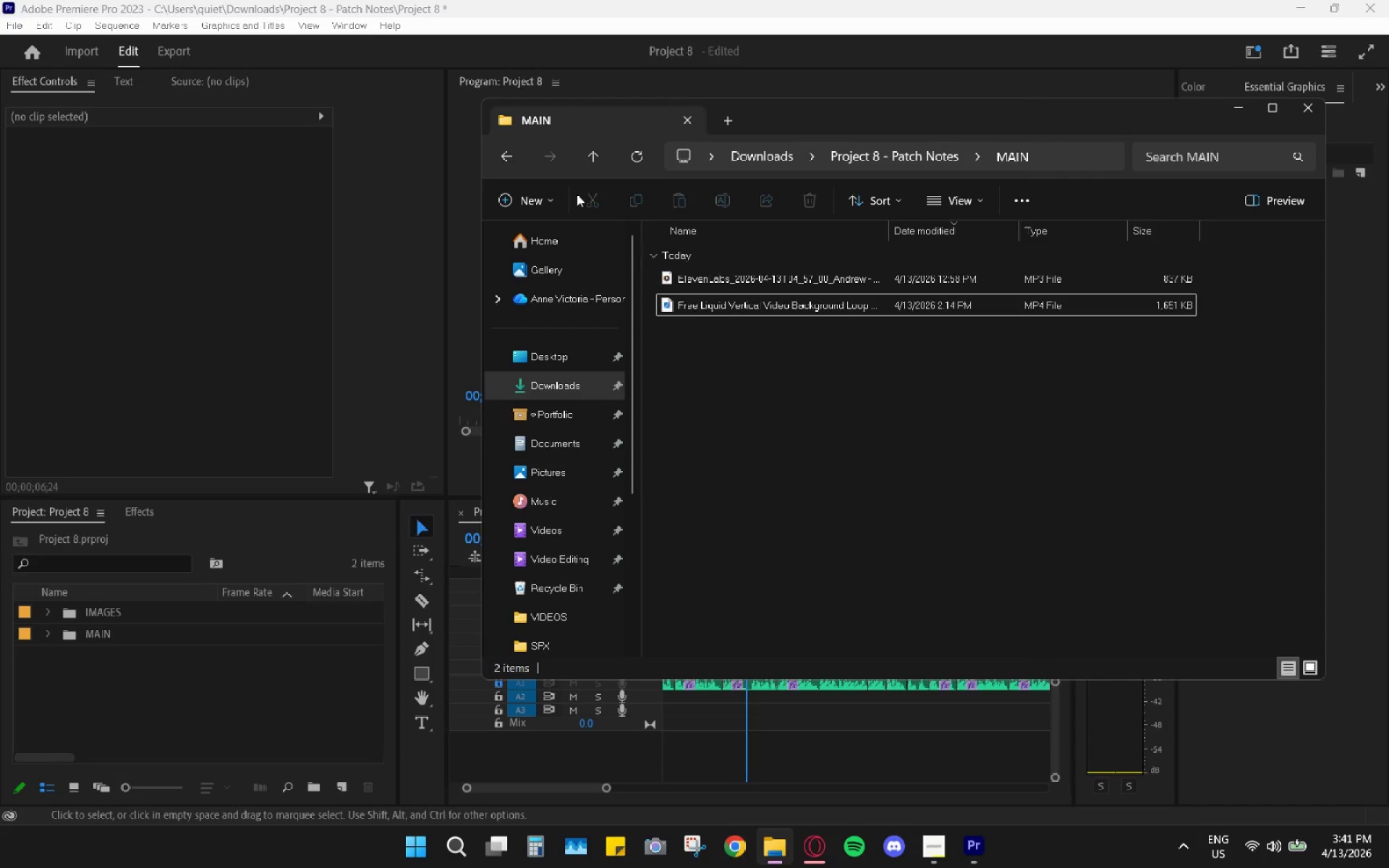 
left_click([494, 158])
 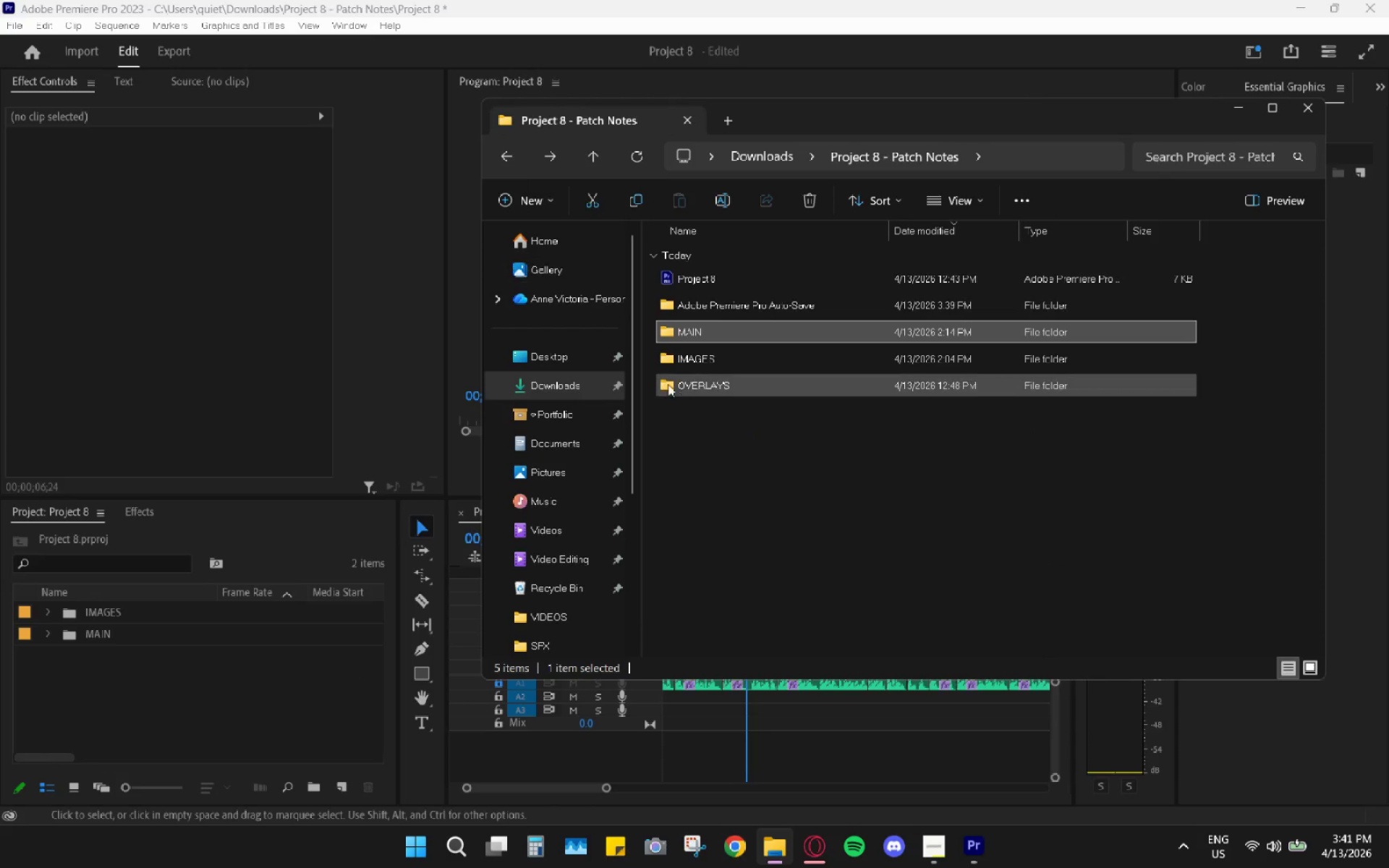 
left_click([674, 393])
 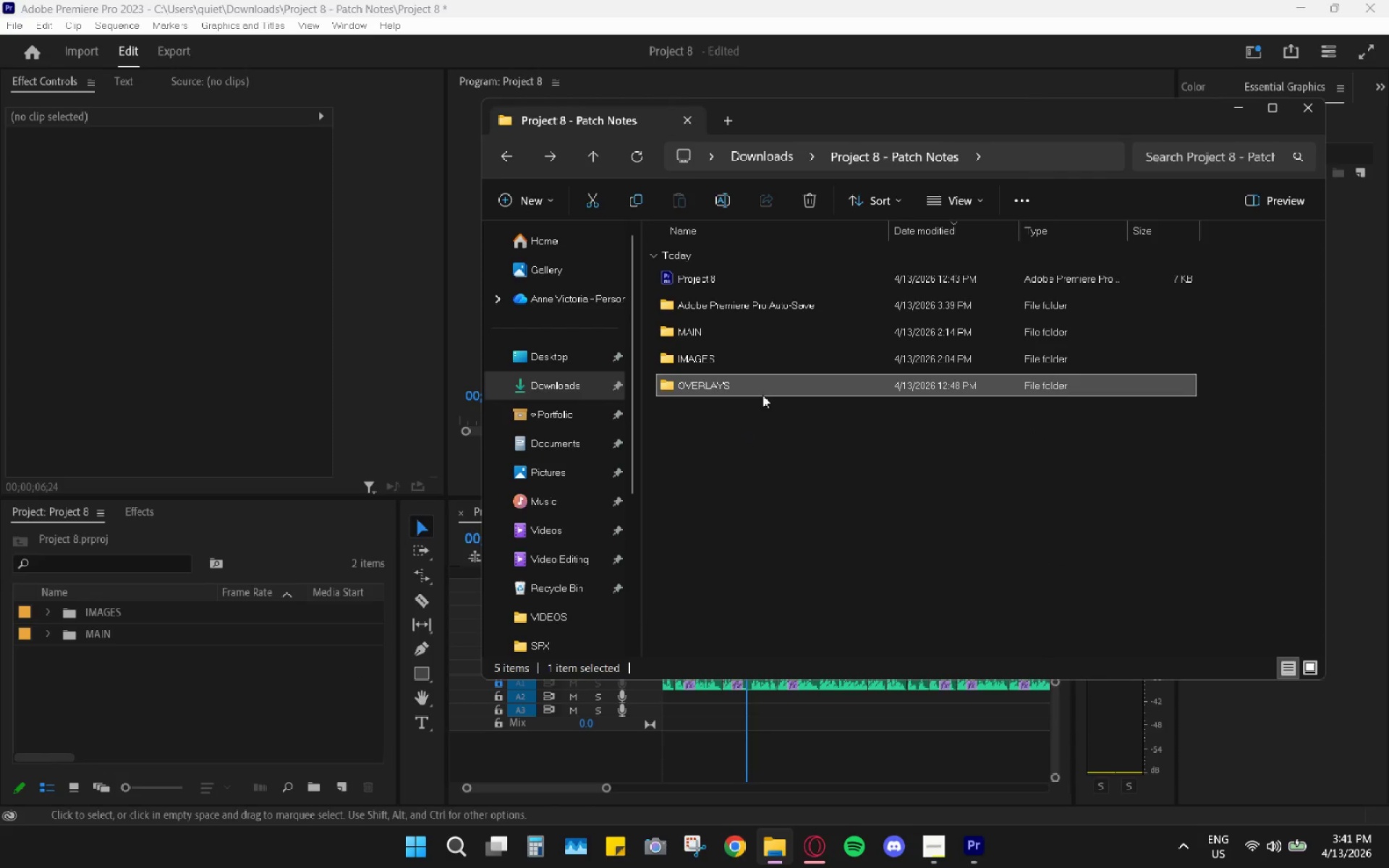 
double_click([759, 392])
 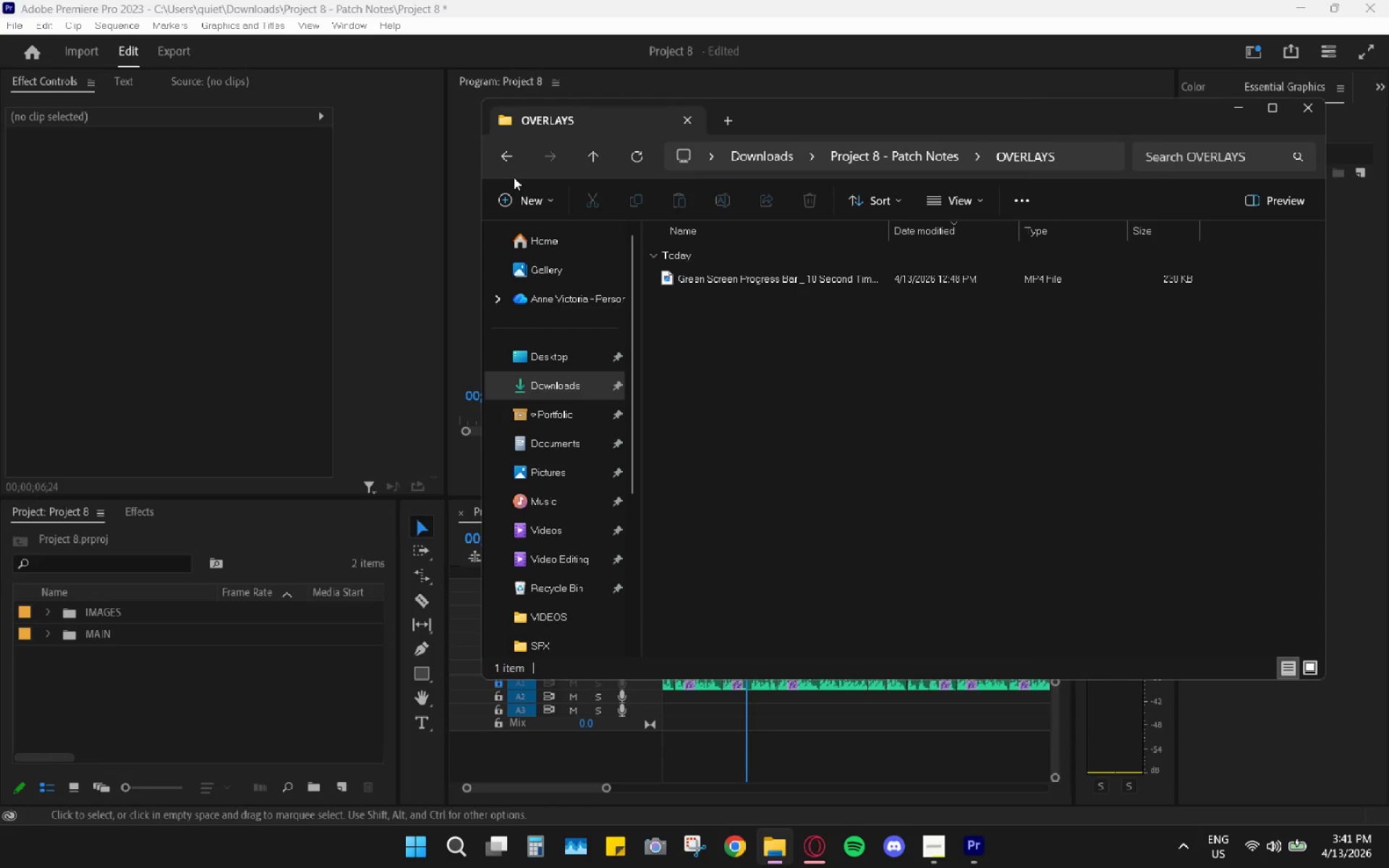 
left_click([510, 159])
 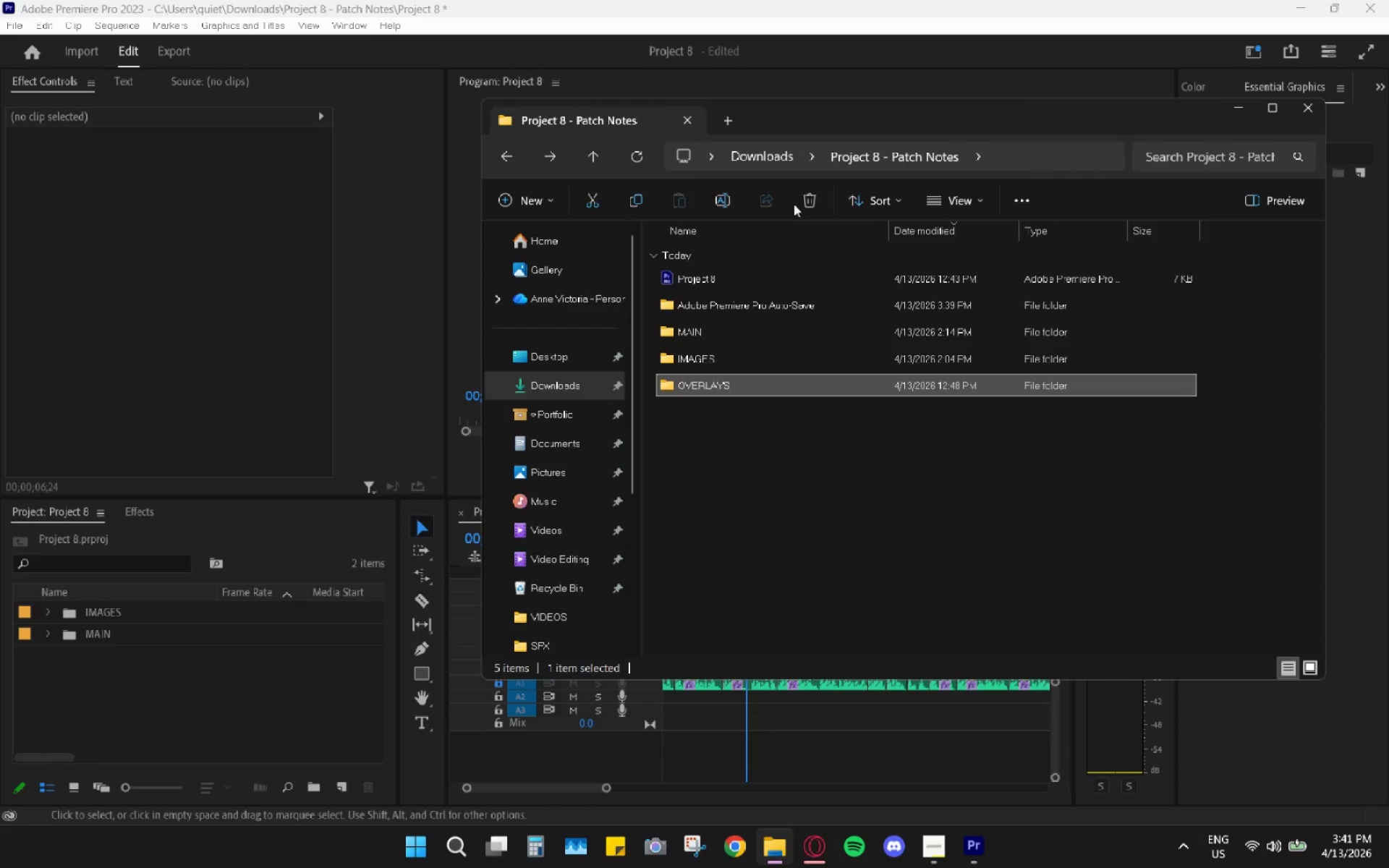 
left_click([813, 197])
 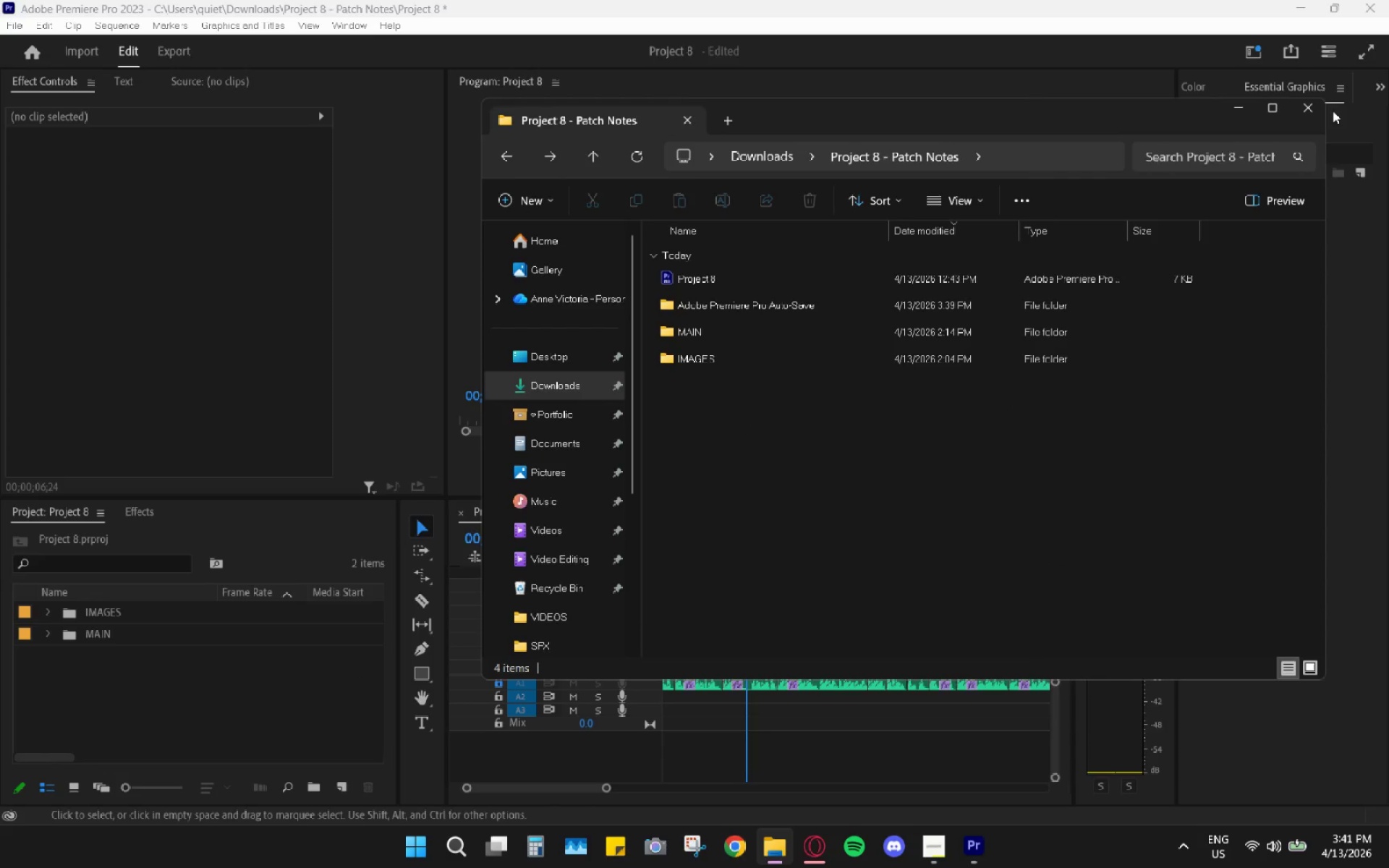 
left_click([1311, 101])
 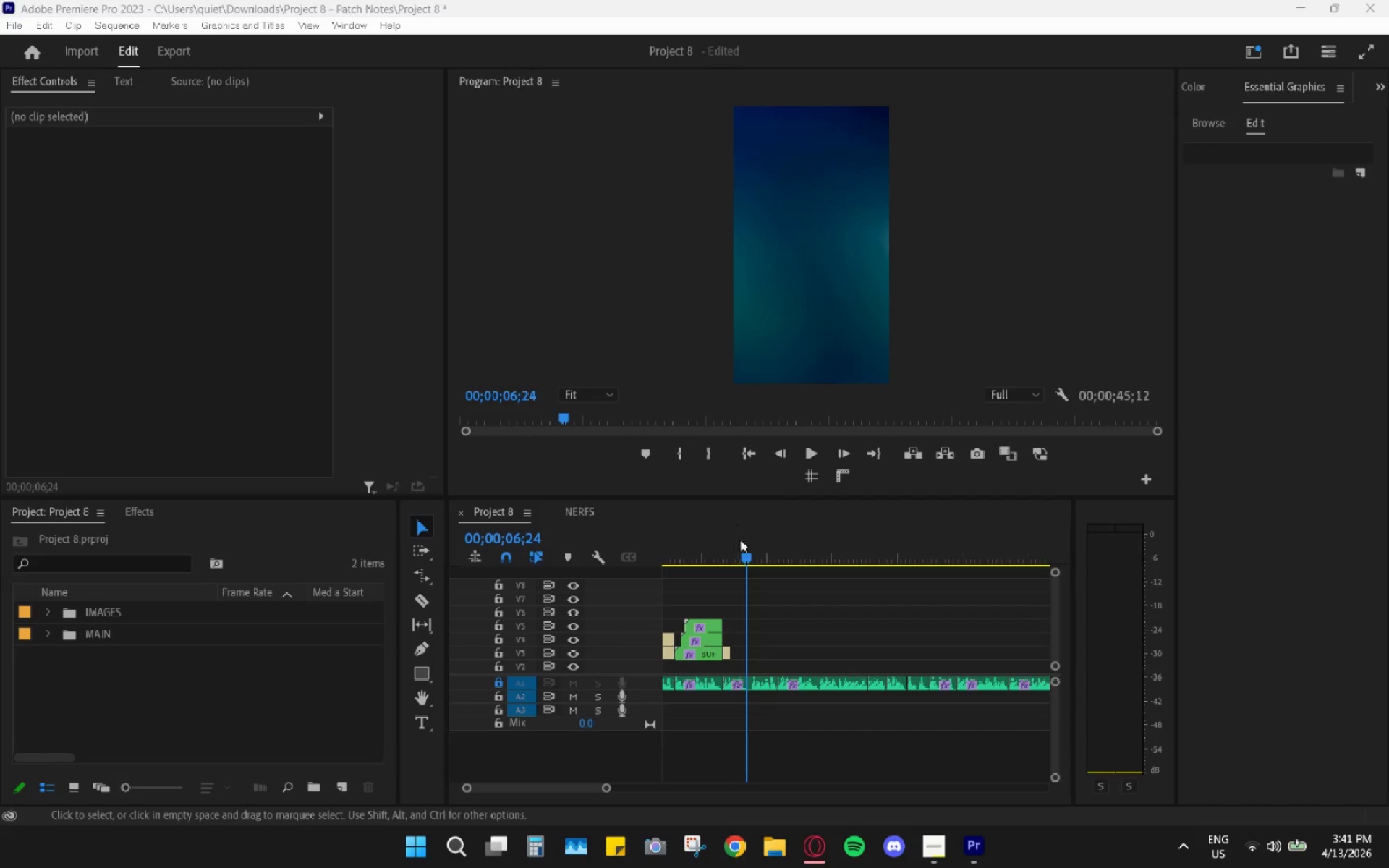 
left_click_drag(start_coordinate=[752, 550], to_coordinate=[666, 545])
 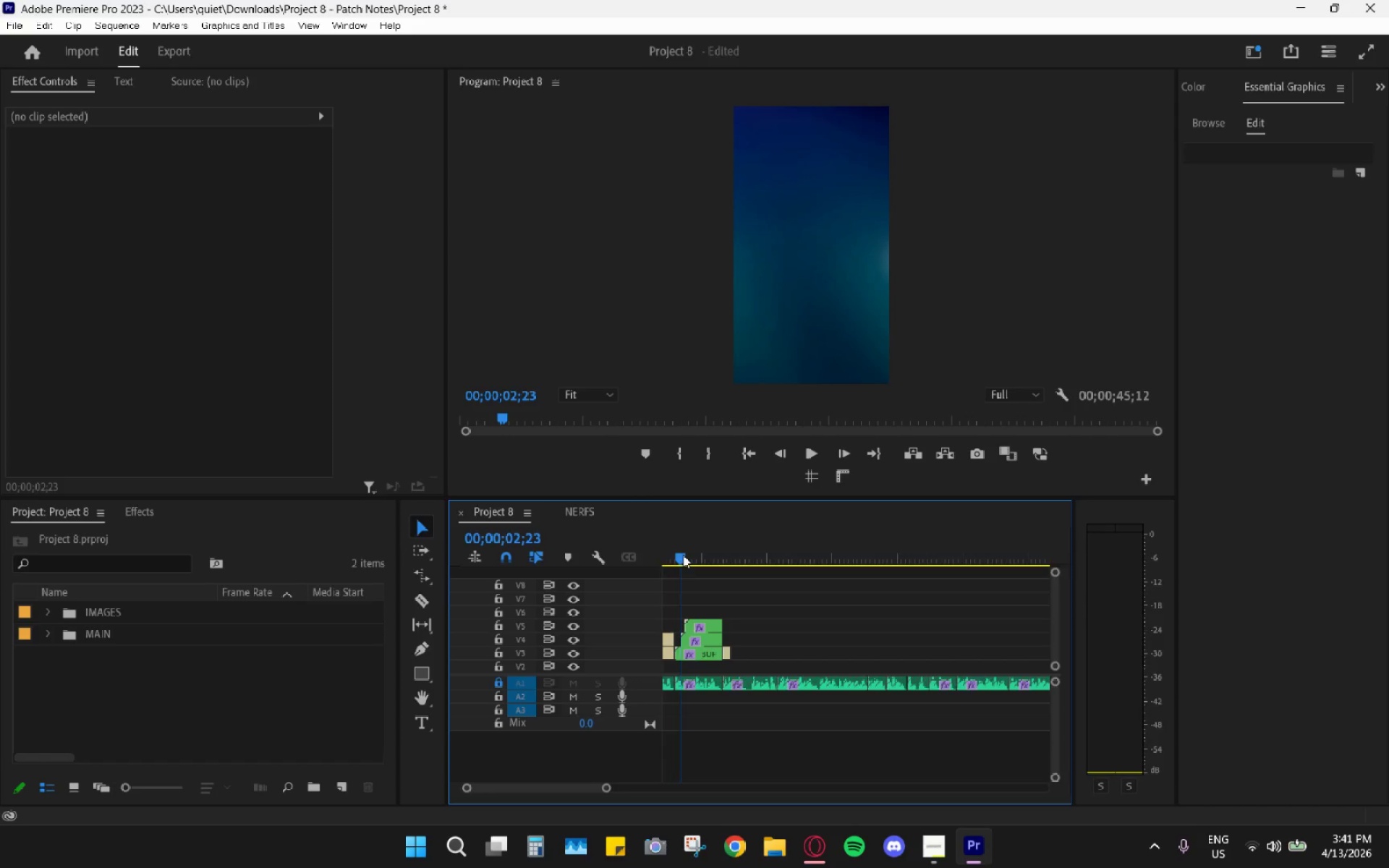 
left_click_drag(start_coordinate=[683, 555], to_coordinate=[624, 566])
 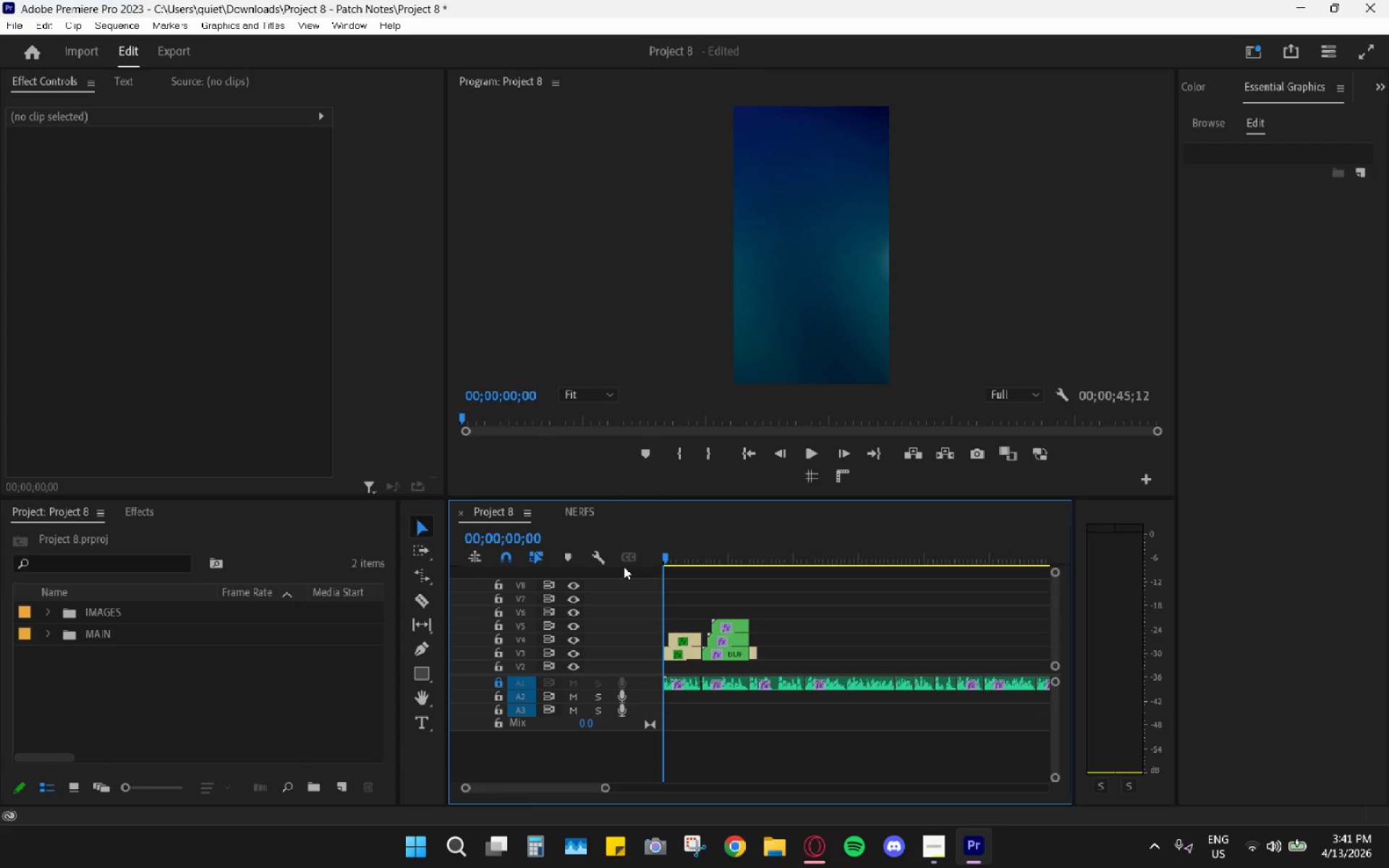 
key(Space)
 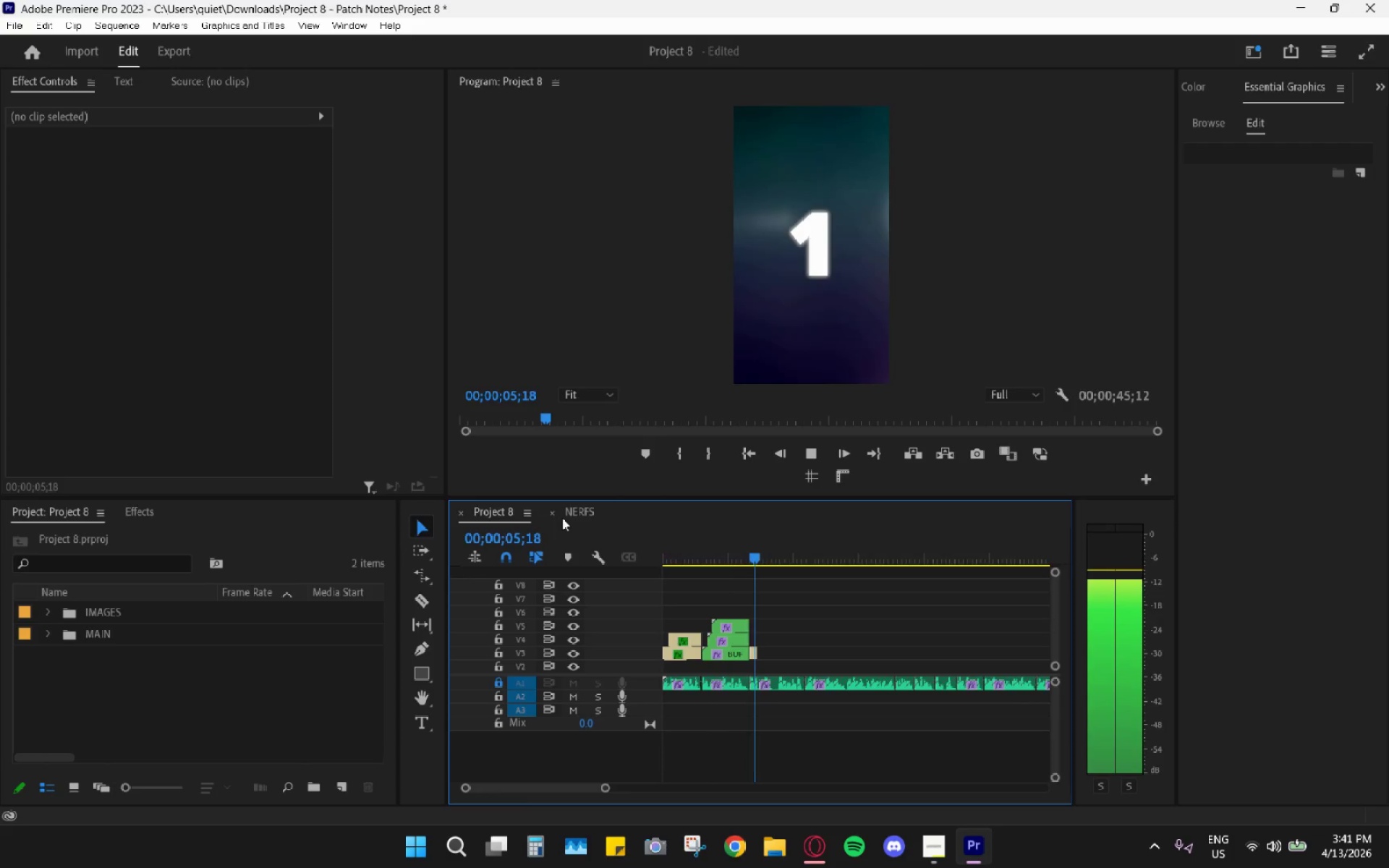 
wait(7.77)
 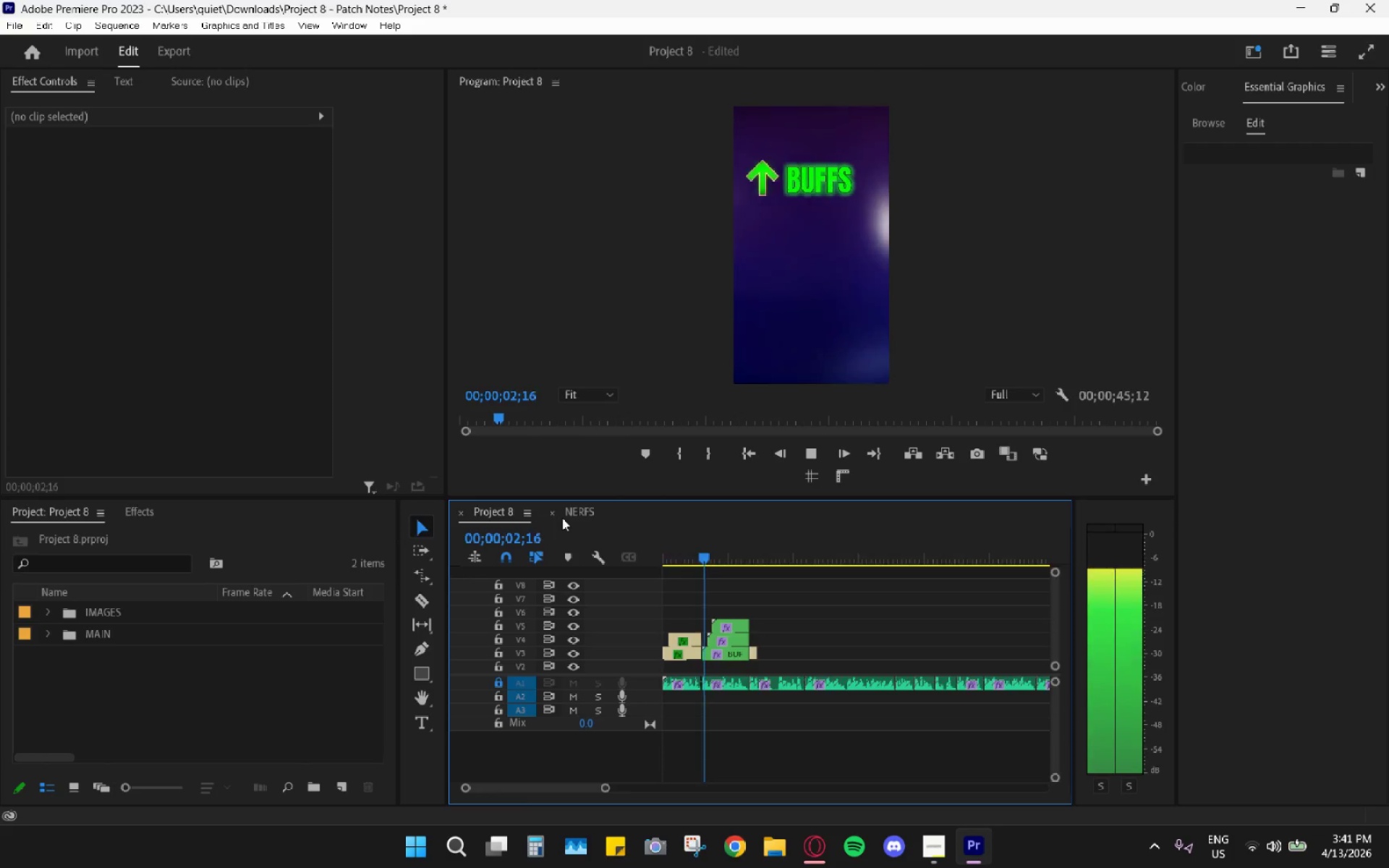 
key(Space)
 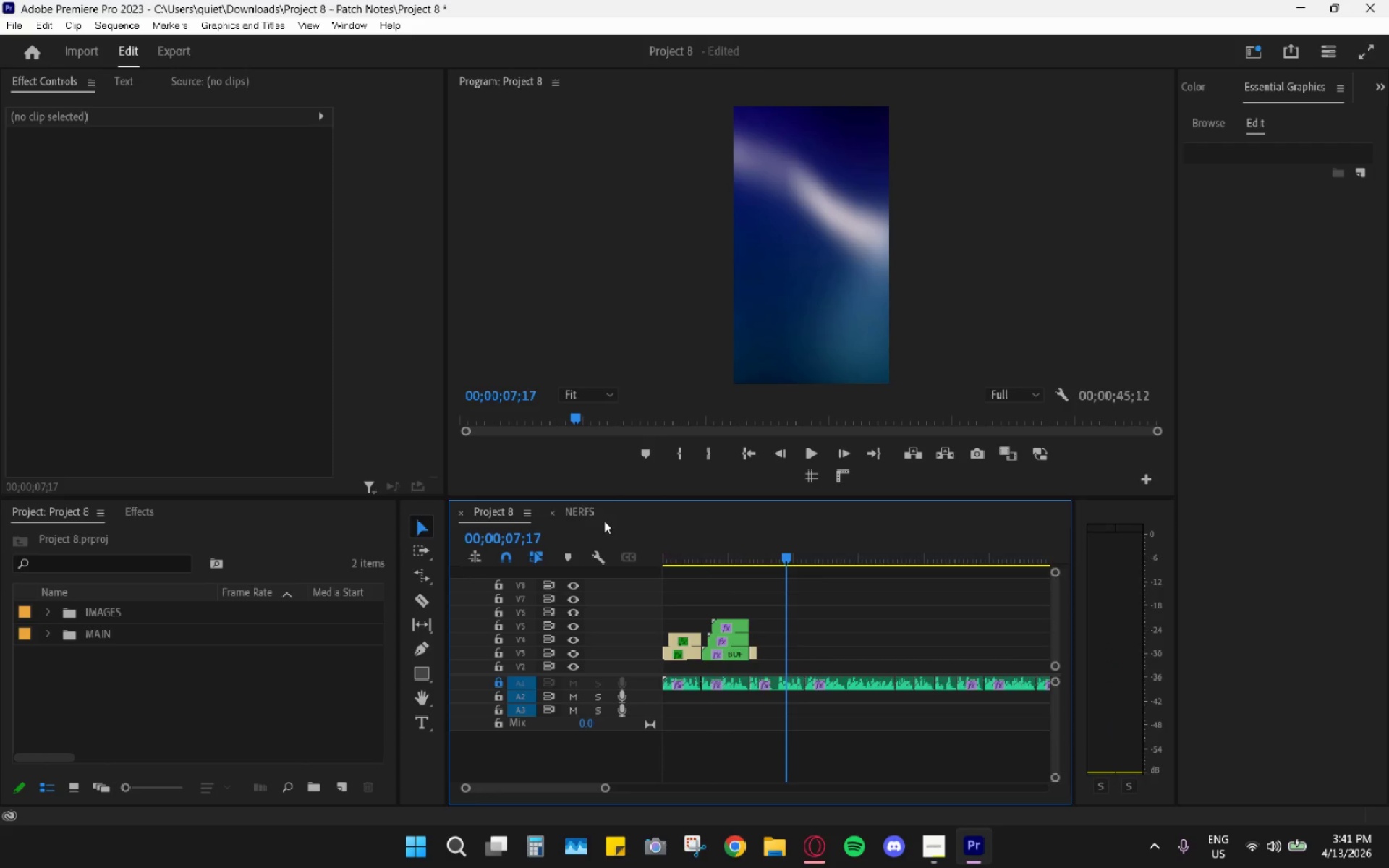 
hold_key(key=AltLeft, duration=0.94)
scroll: coordinate [796, 637], scroll_direction: up, amount: 18.0
 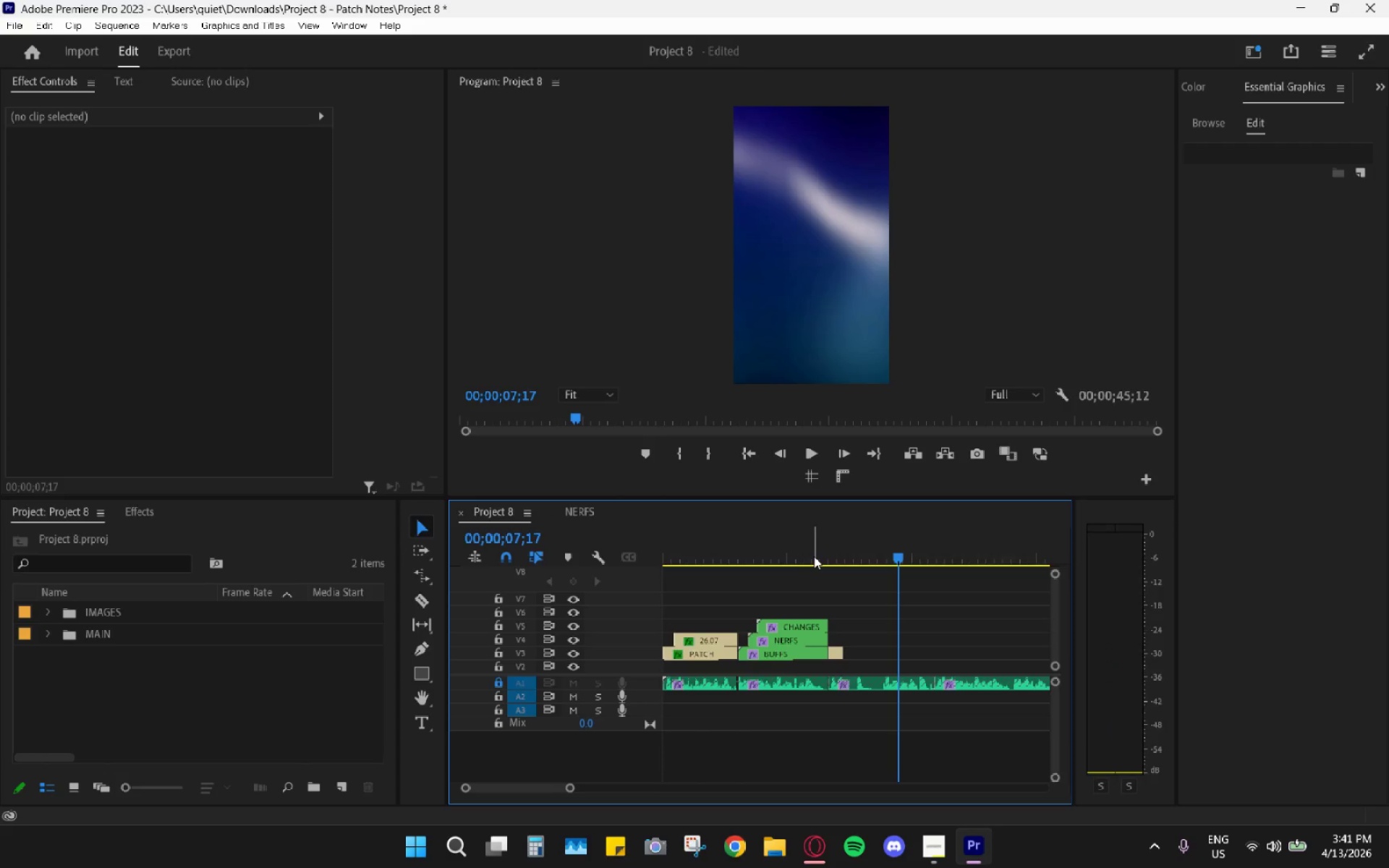 
left_click_drag(start_coordinate=[815, 556], to_coordinate=[834, 561])
 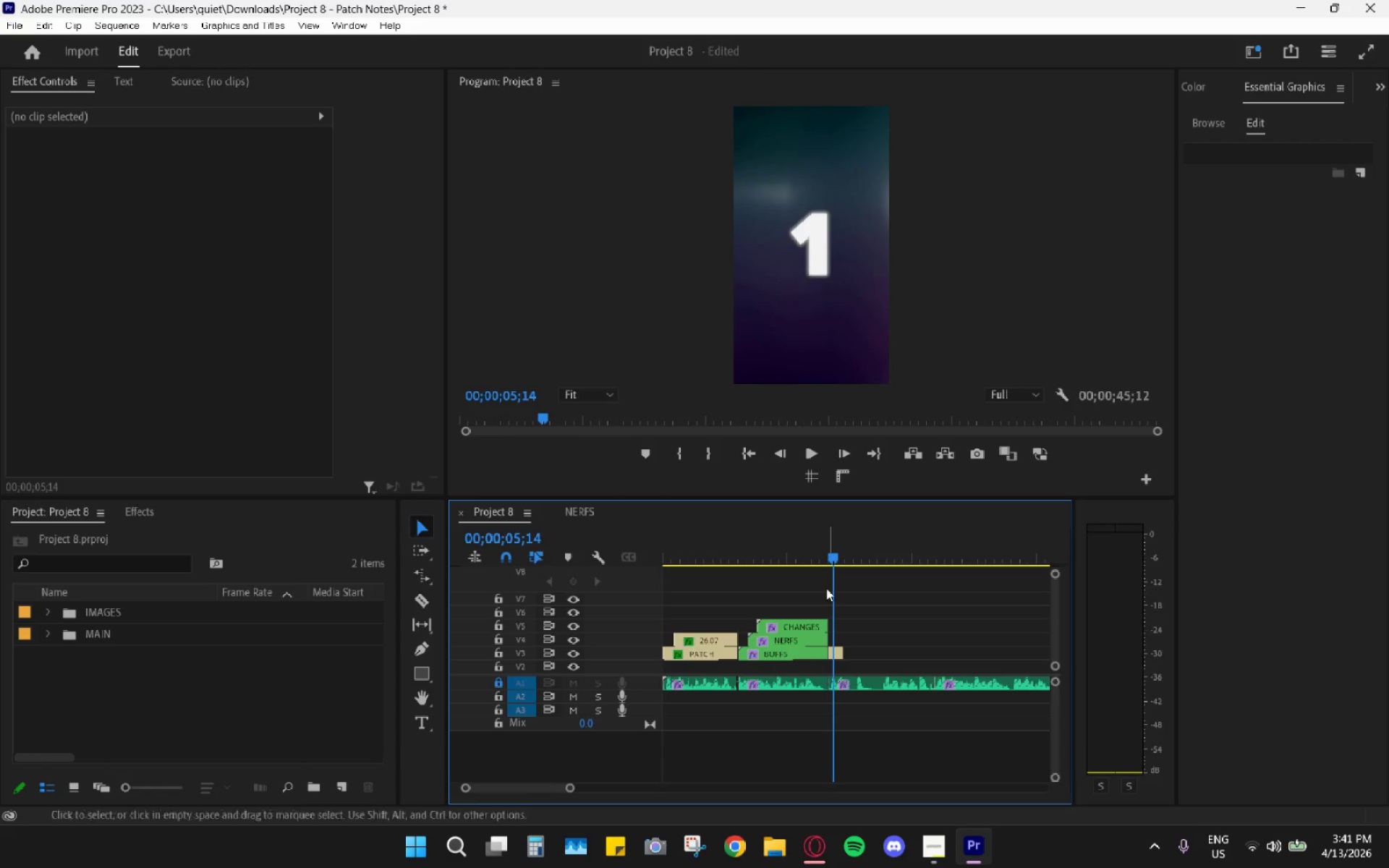 
left_click_drag(start_coordinate=[824, 552], to_coordinate=[834, 560])
 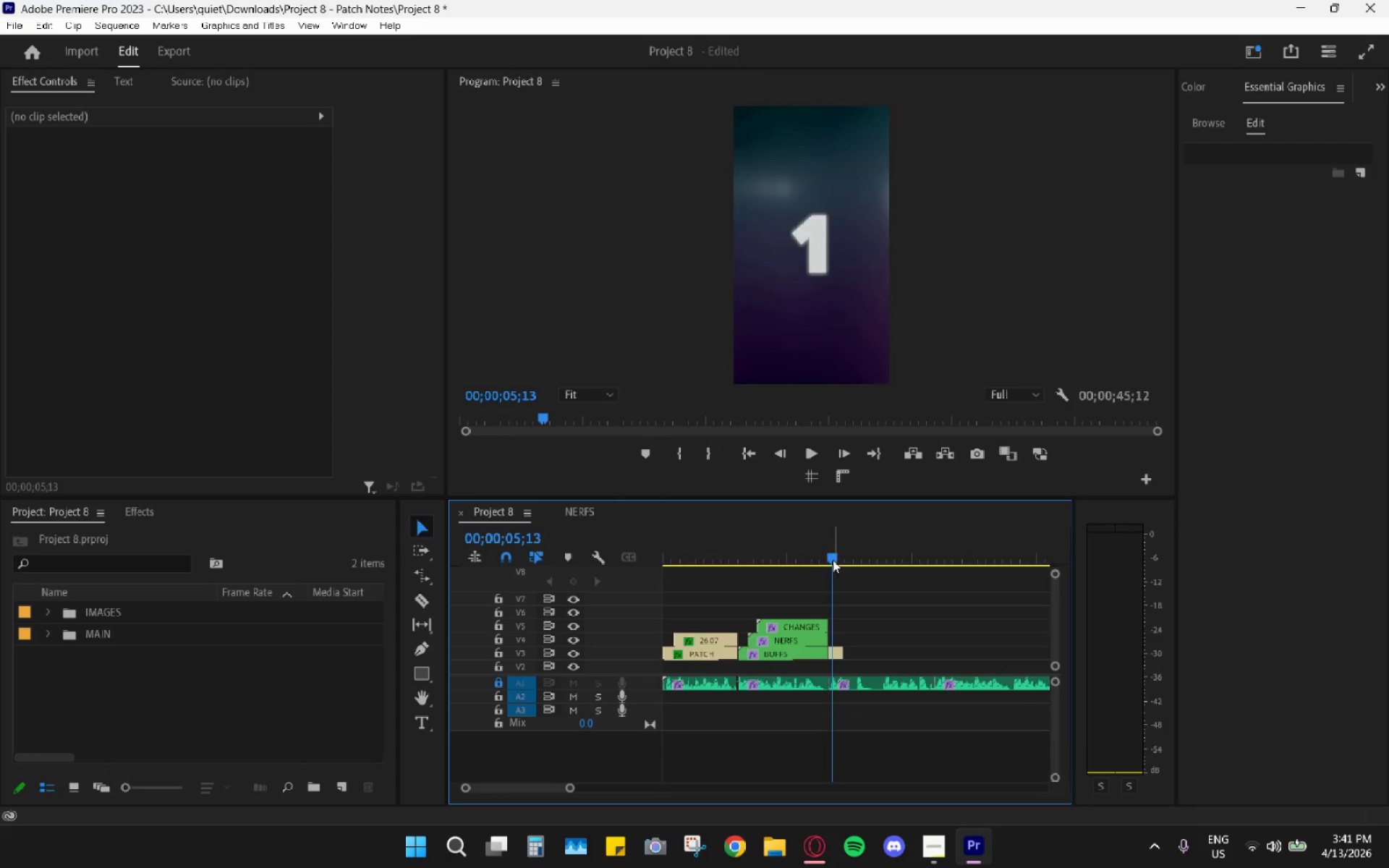 
left_click_drag(start_coordinate=[831, 558], to_coordinate=[820, 554])
 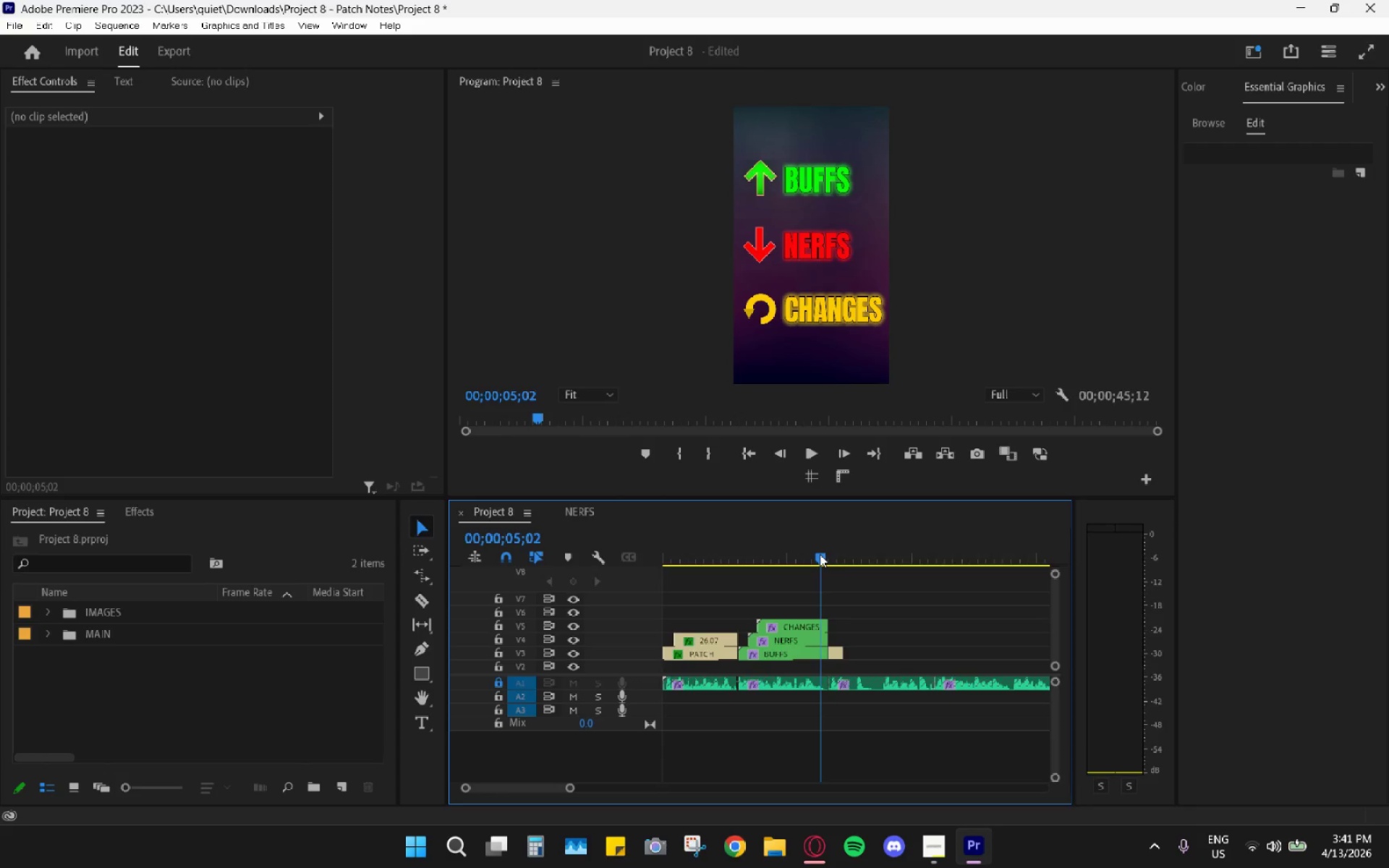 
key(Space)
 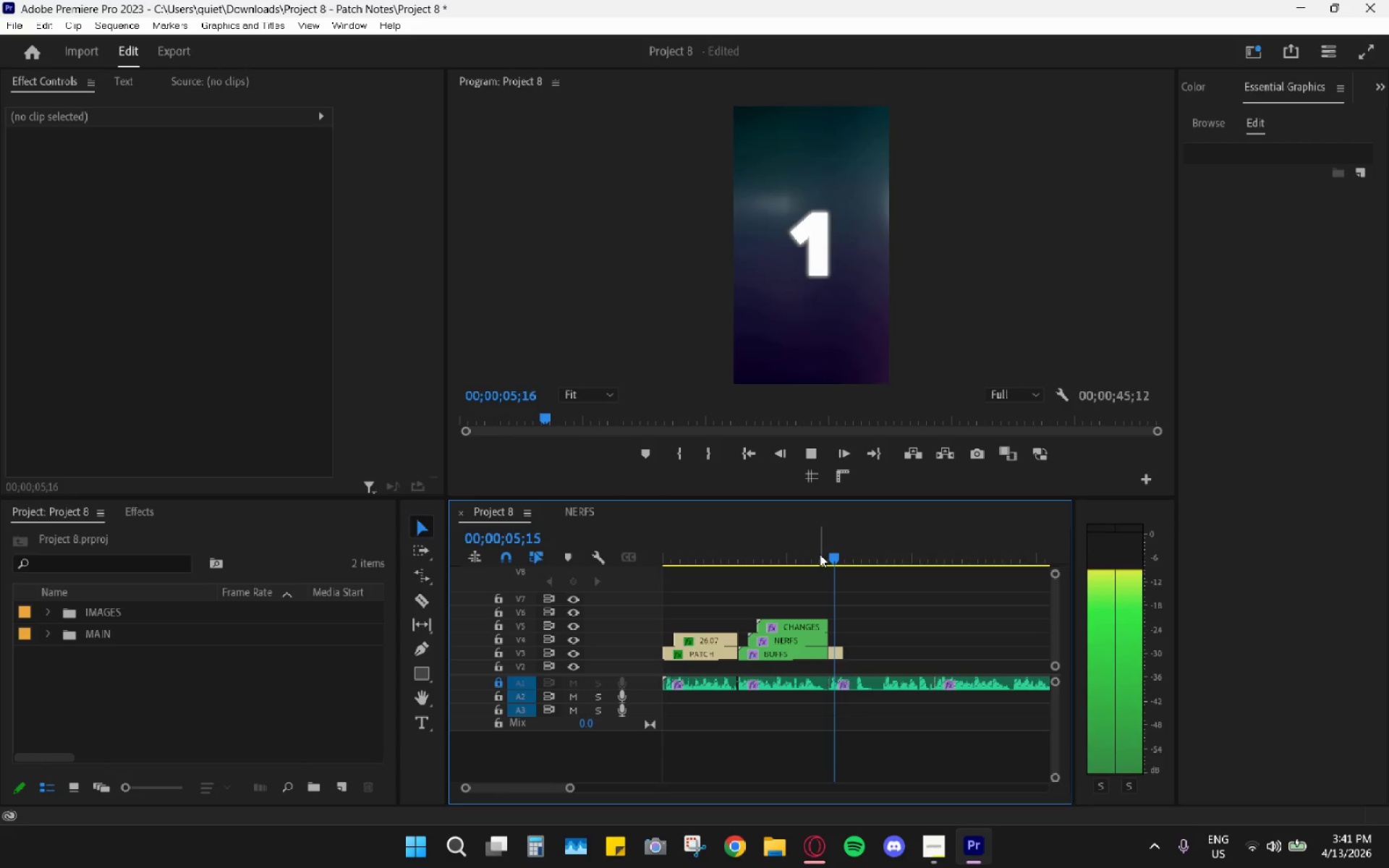 
key(Space)
 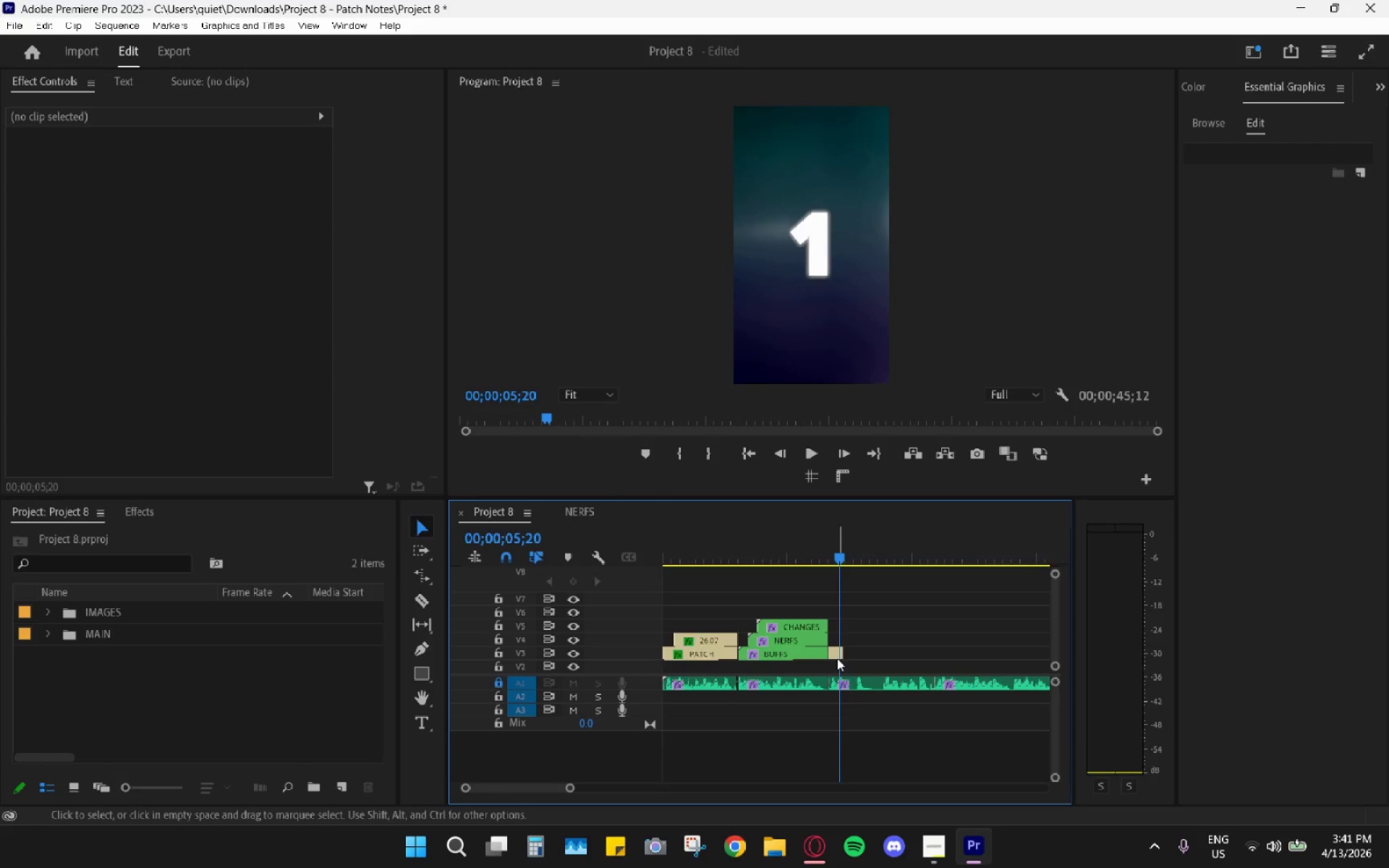 
left_click([836, 657])
 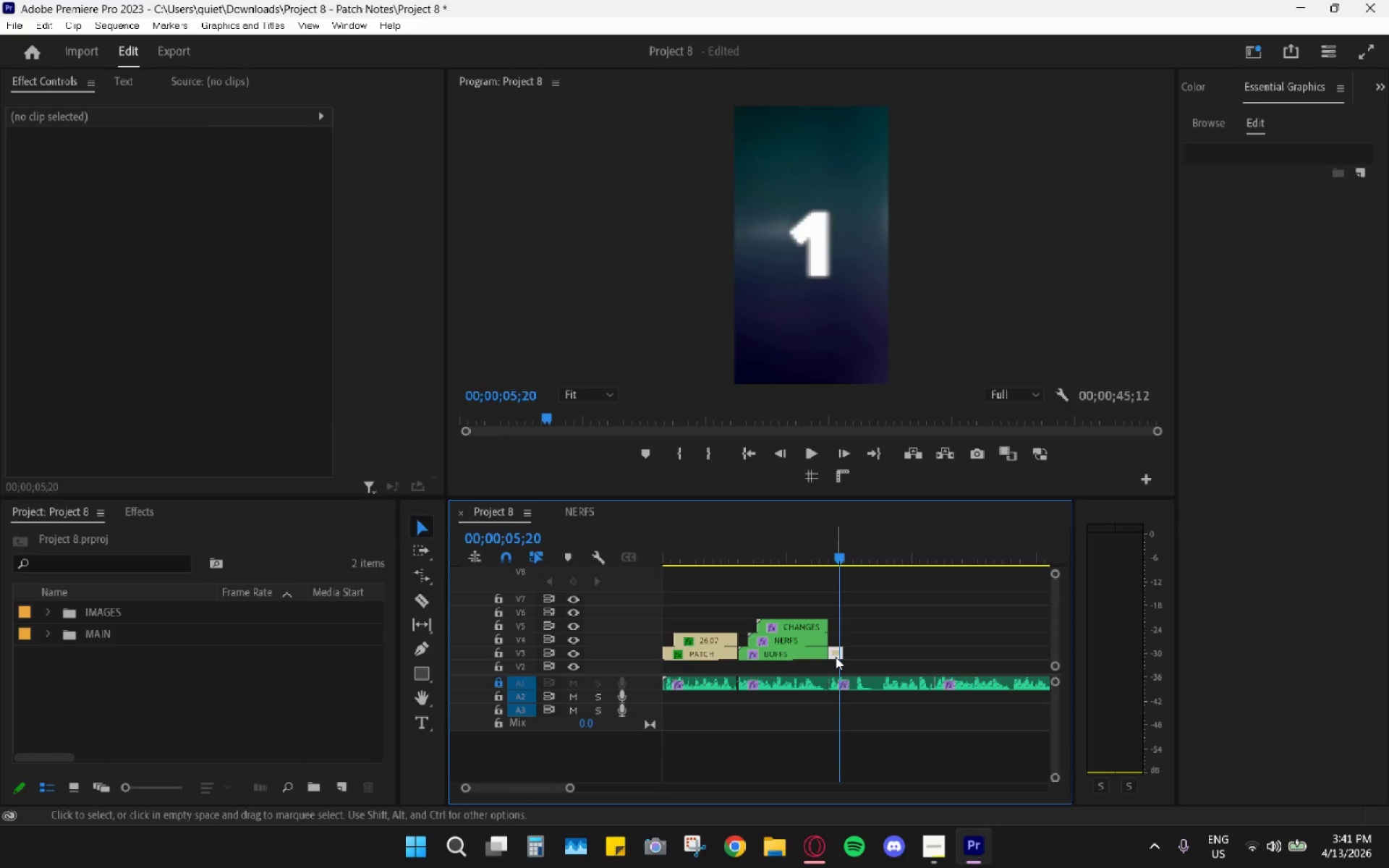 
key(Control+C)
 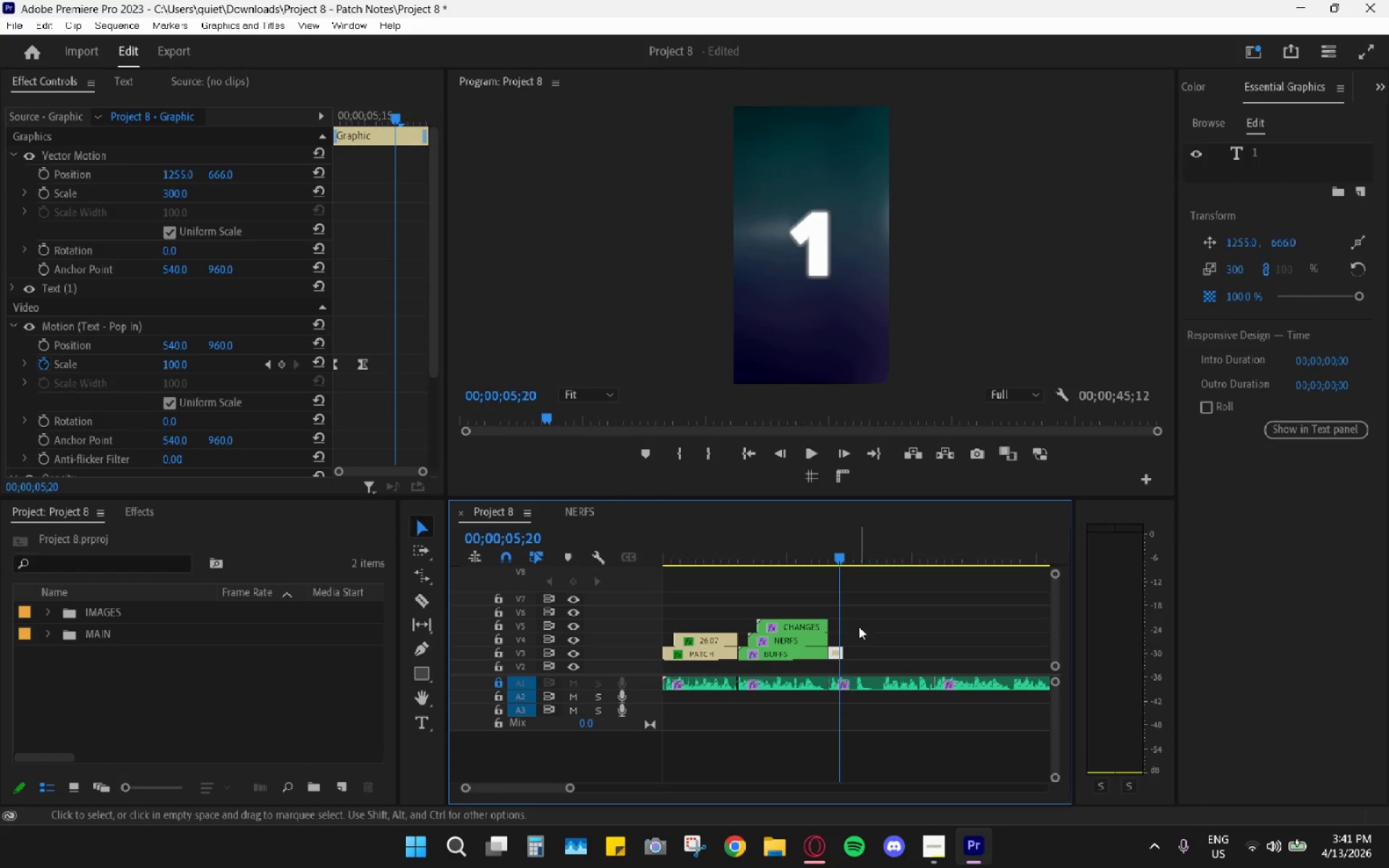 
hold_key(key=AltLeft, duration=0.77)
scroll: coordinate [890, 607], scroll_direction: down, amount: 12.0
 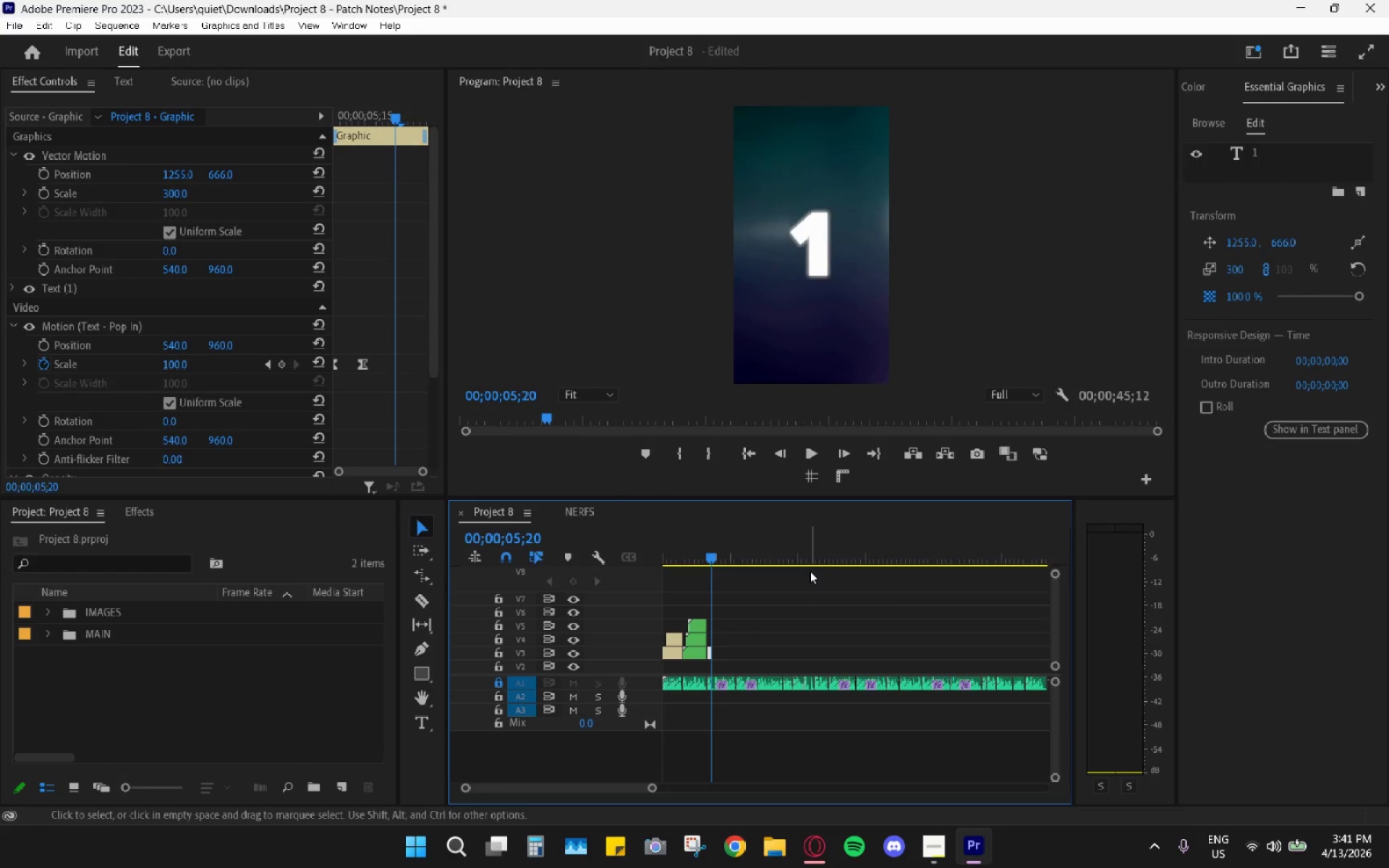 
left_click_drag(start_coordinate=[830, 553], to_coordinate=[860, 561])
 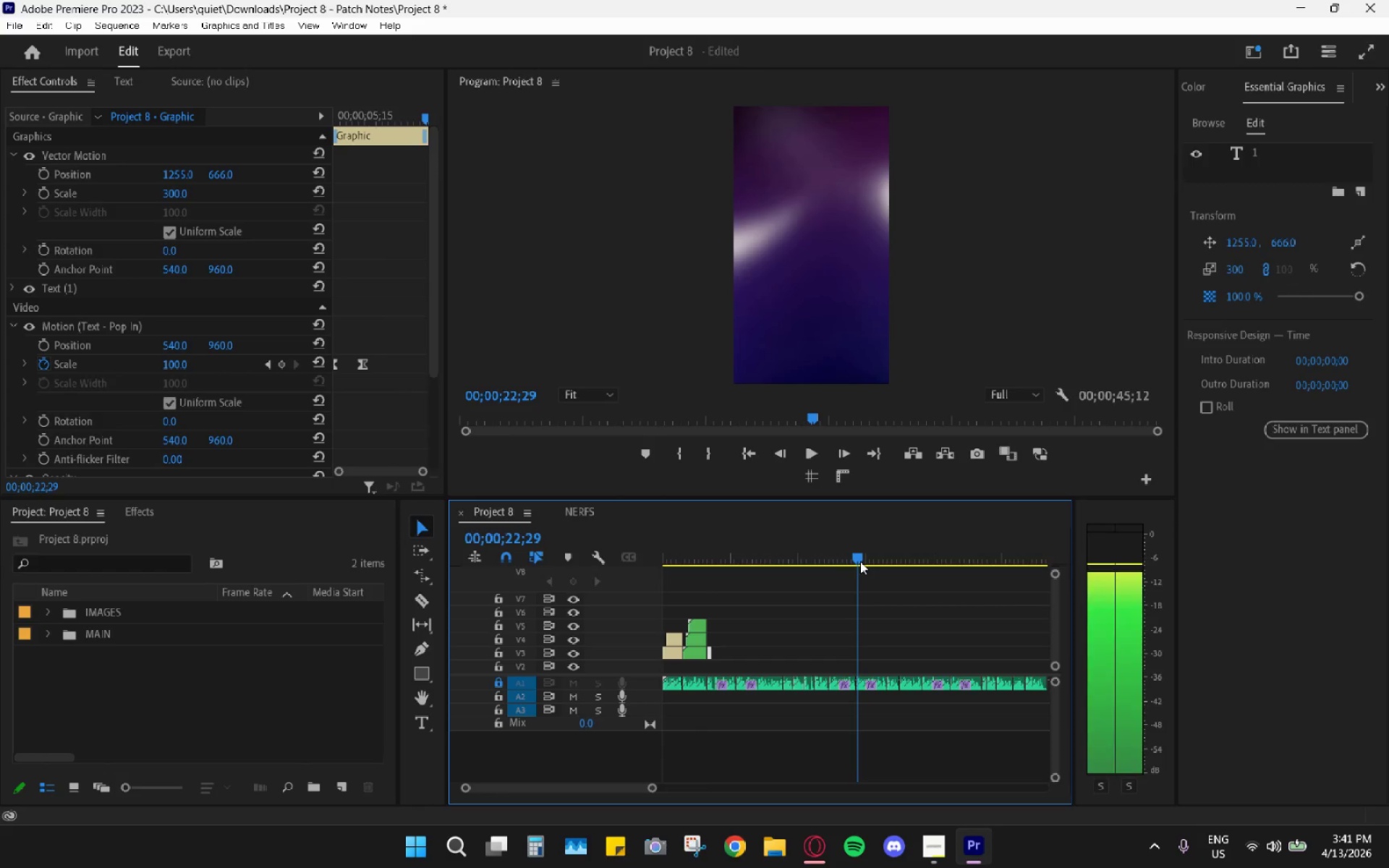 
key(Control+V)
 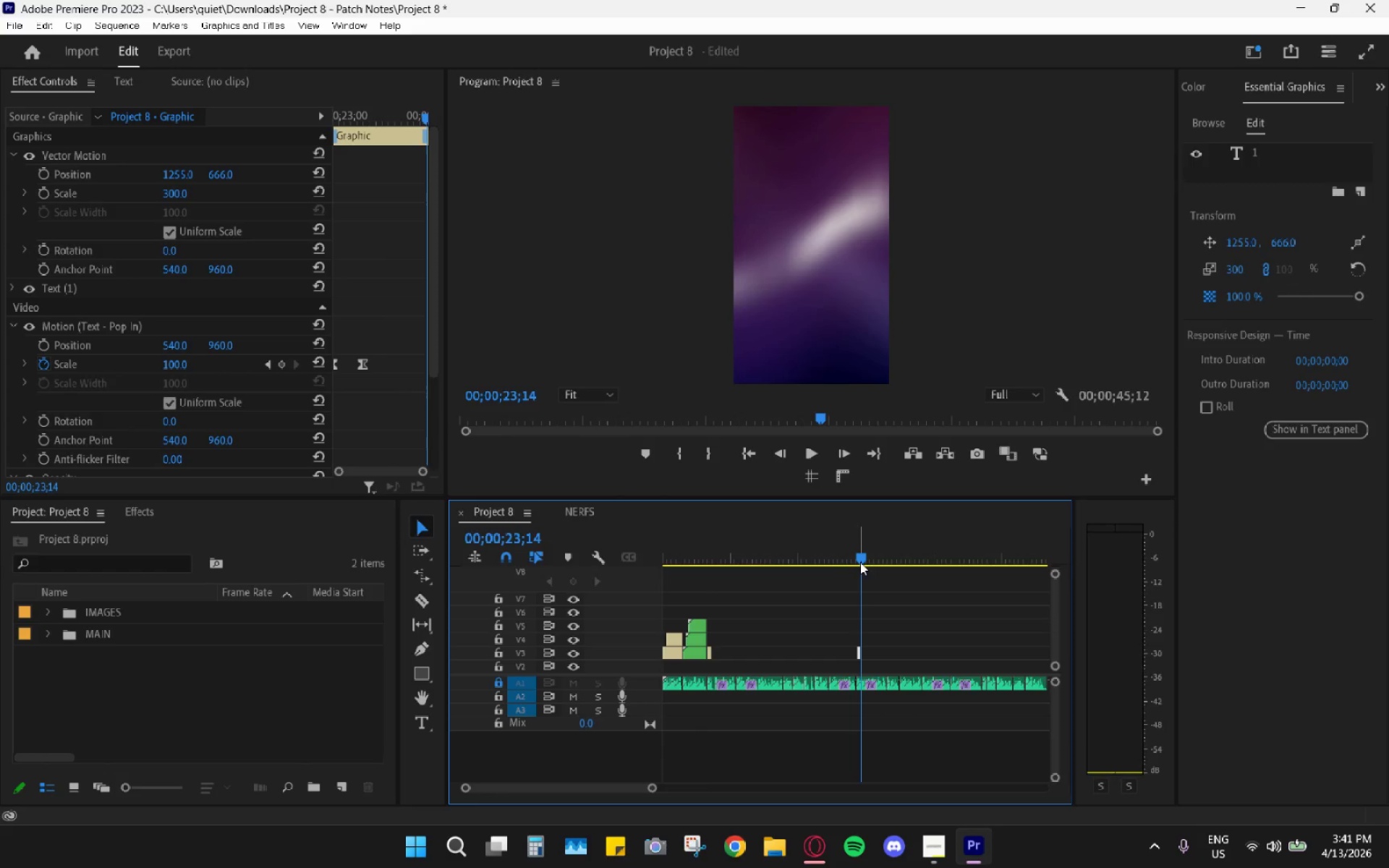 
hold_key(key=AltLeft, duration=0.61)
 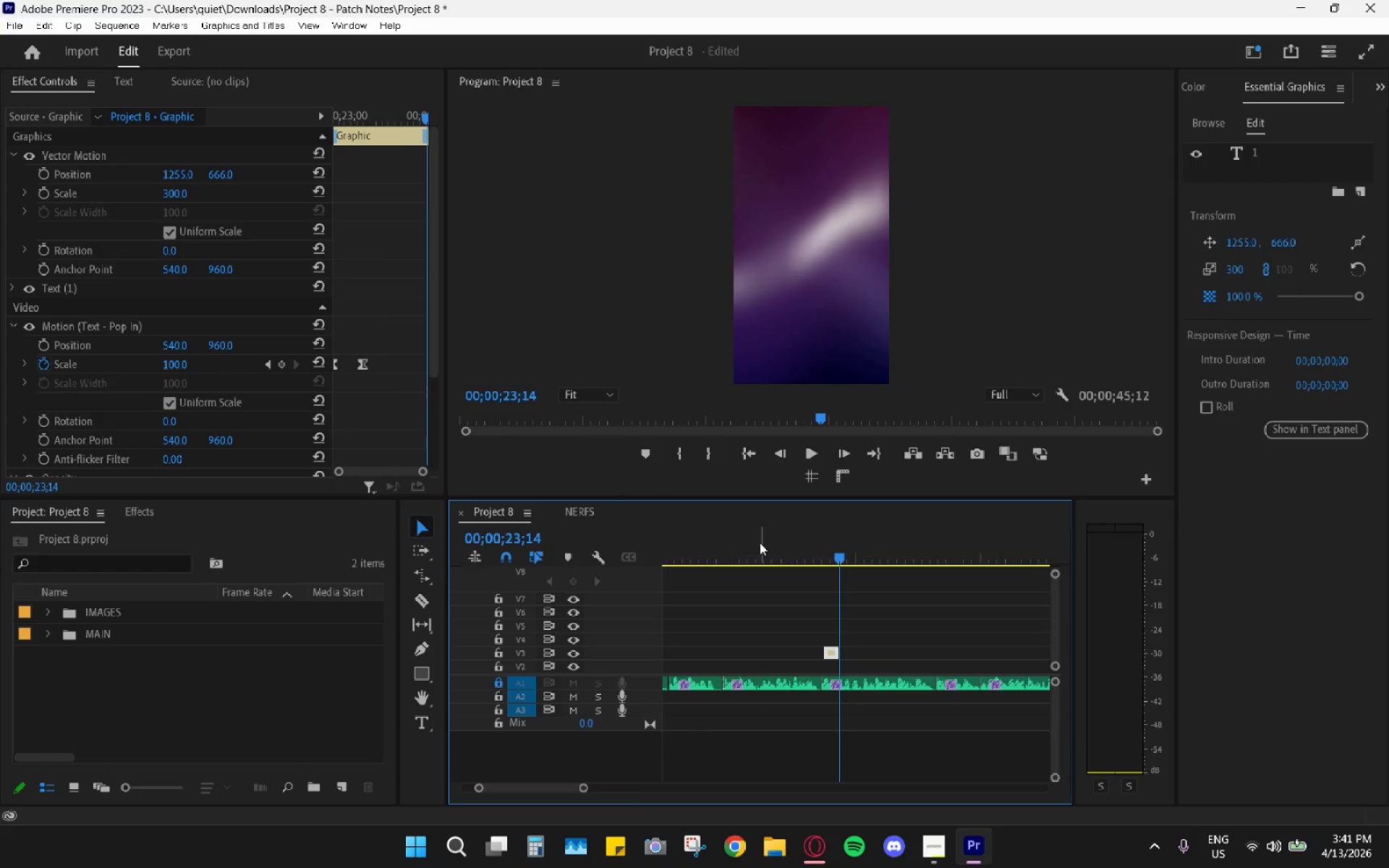 
left_click_drag(start_coordinate=[789, 545], to_coordinate=[757, 542])
 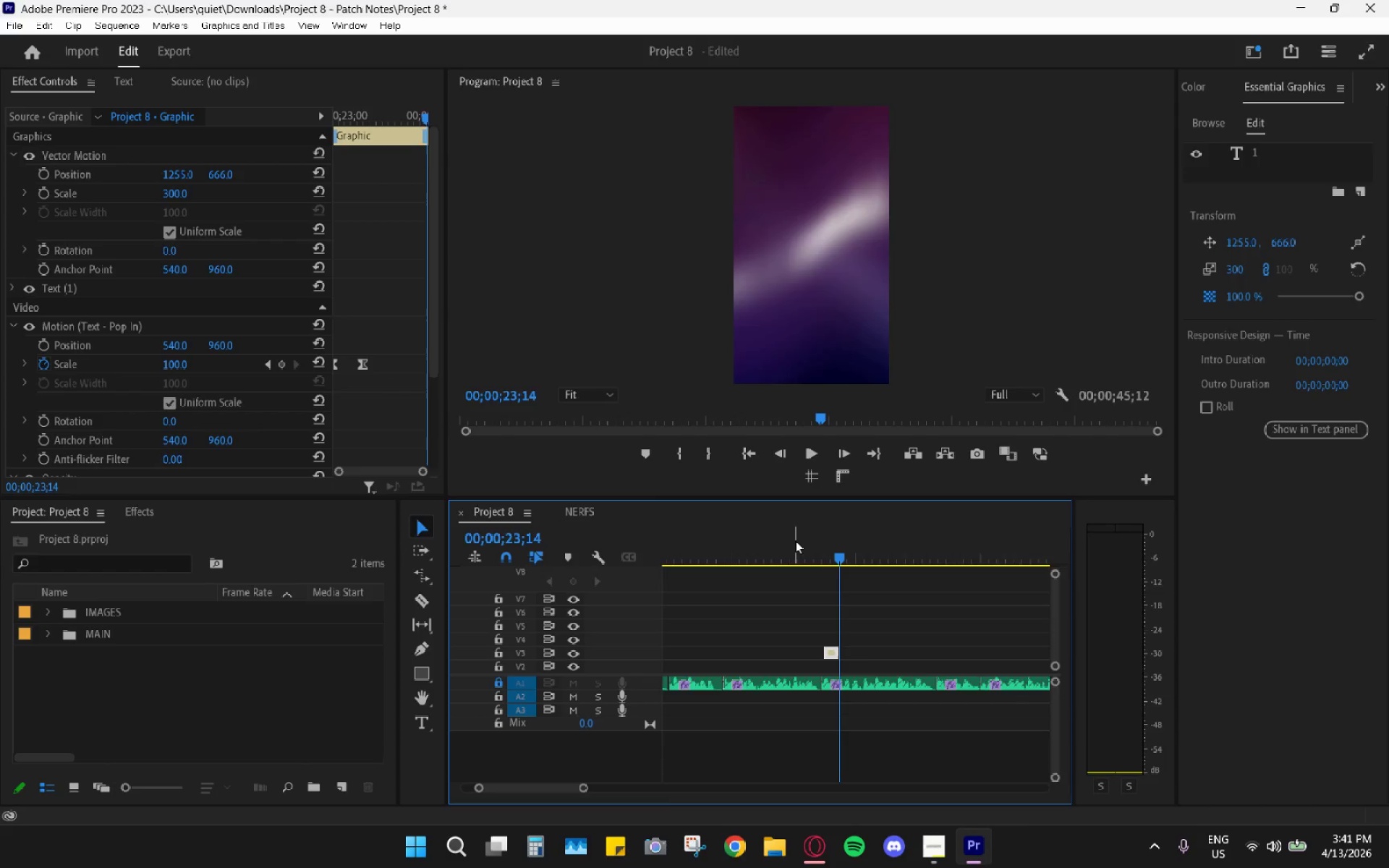 
scroll: coordinate [870, 605], scroll_direction: up, amount: 12.0
 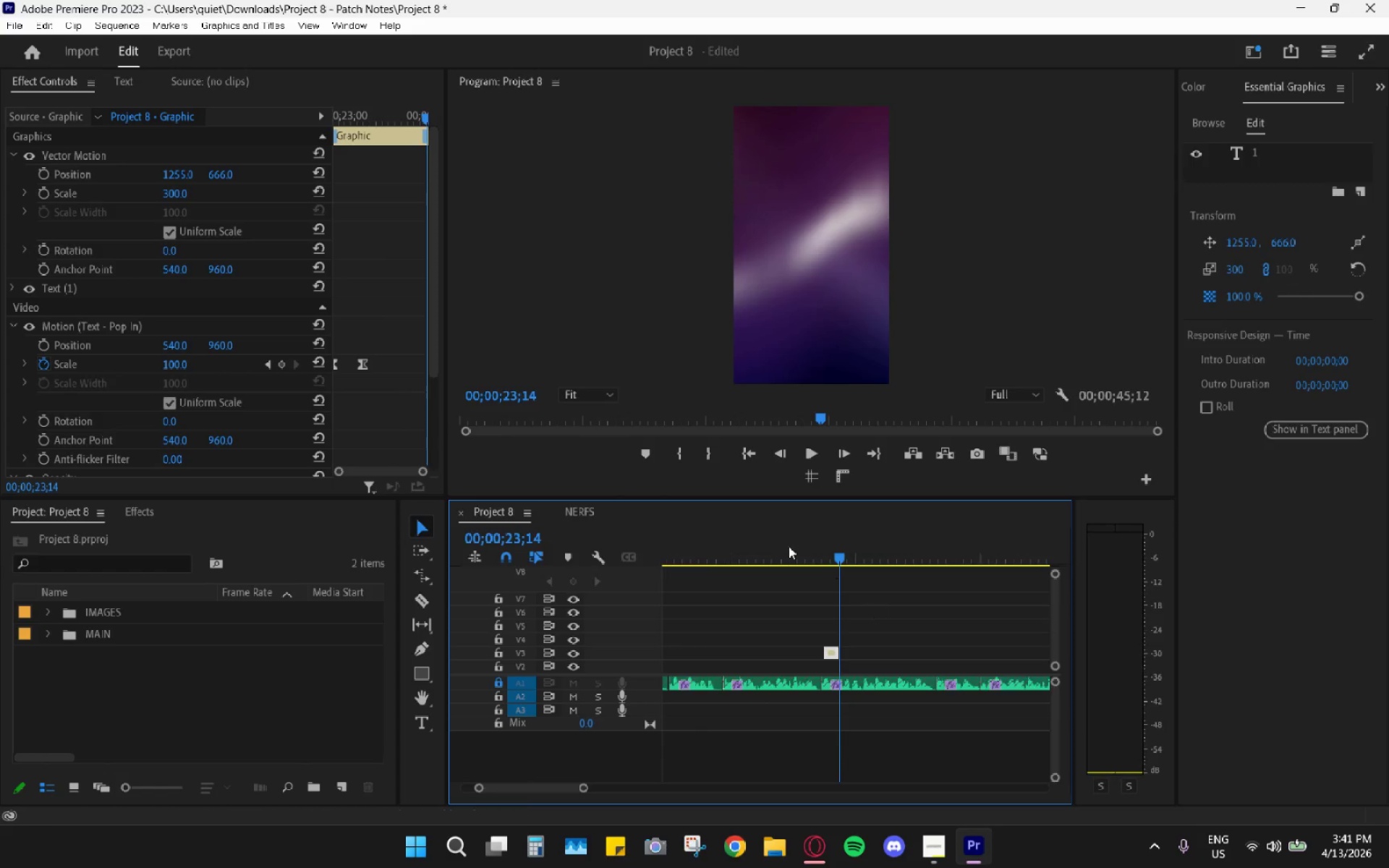 
key(Space)
 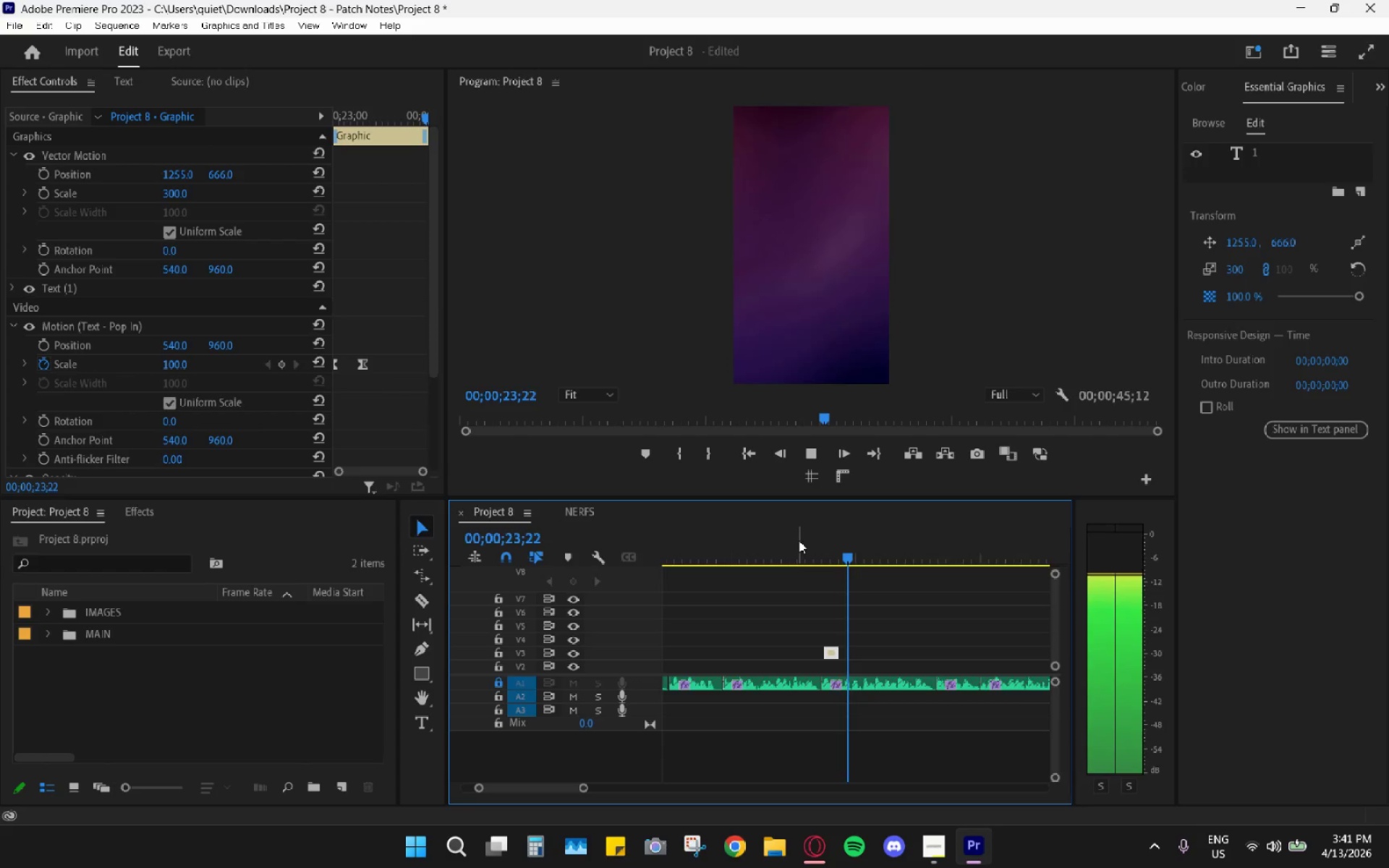 
left_click([799, 540])
 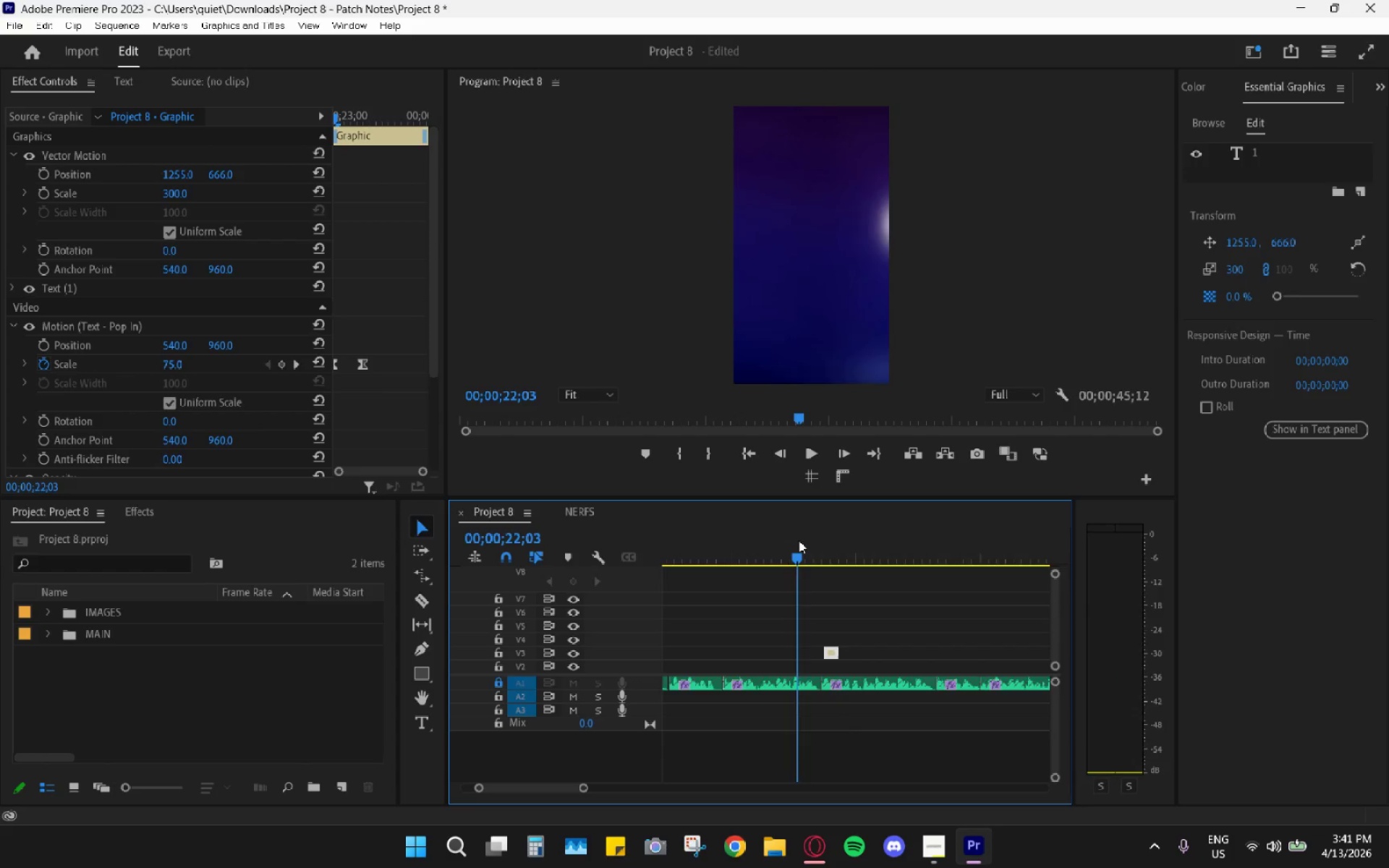 
key(Space)
 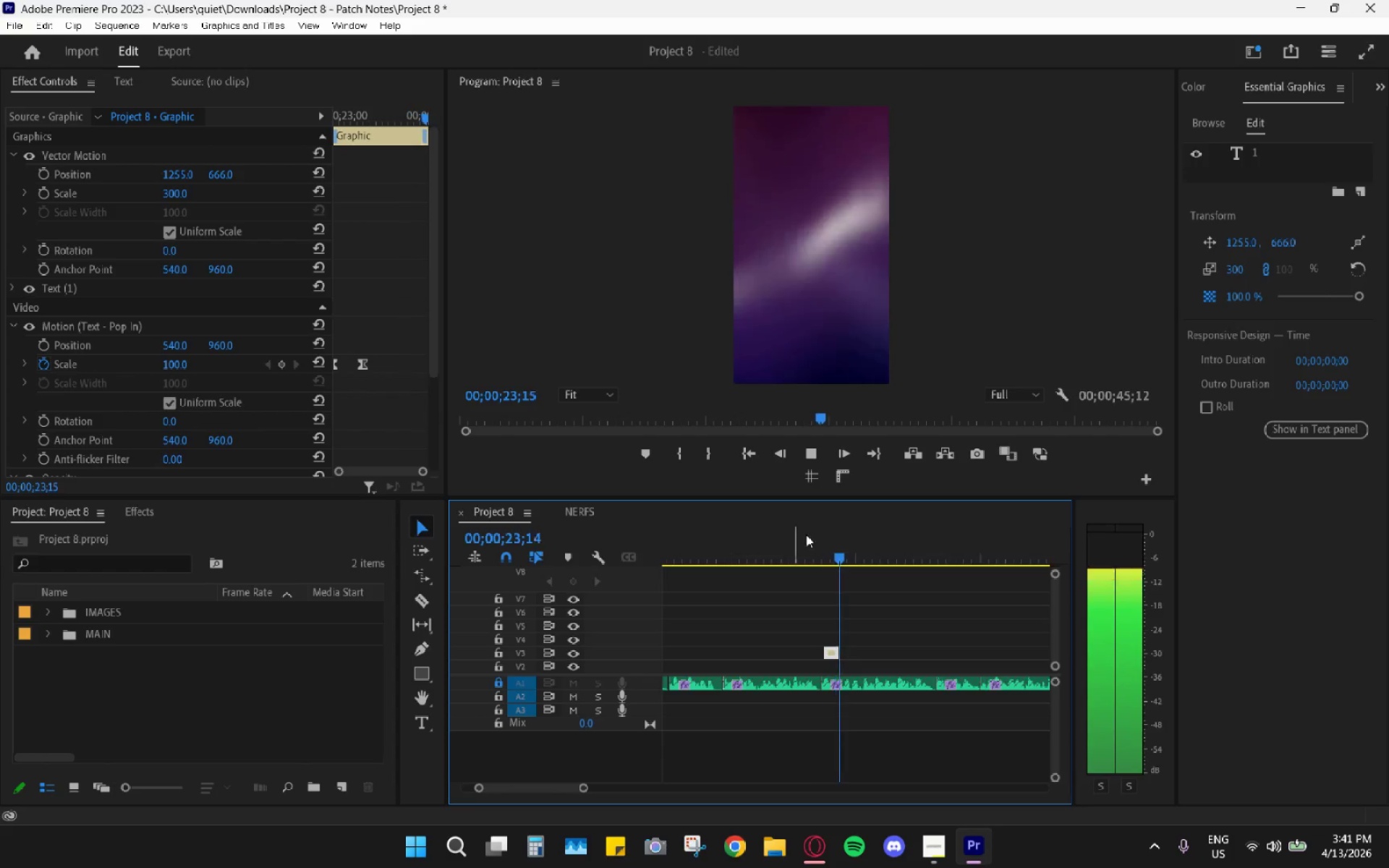 
key(Space)
 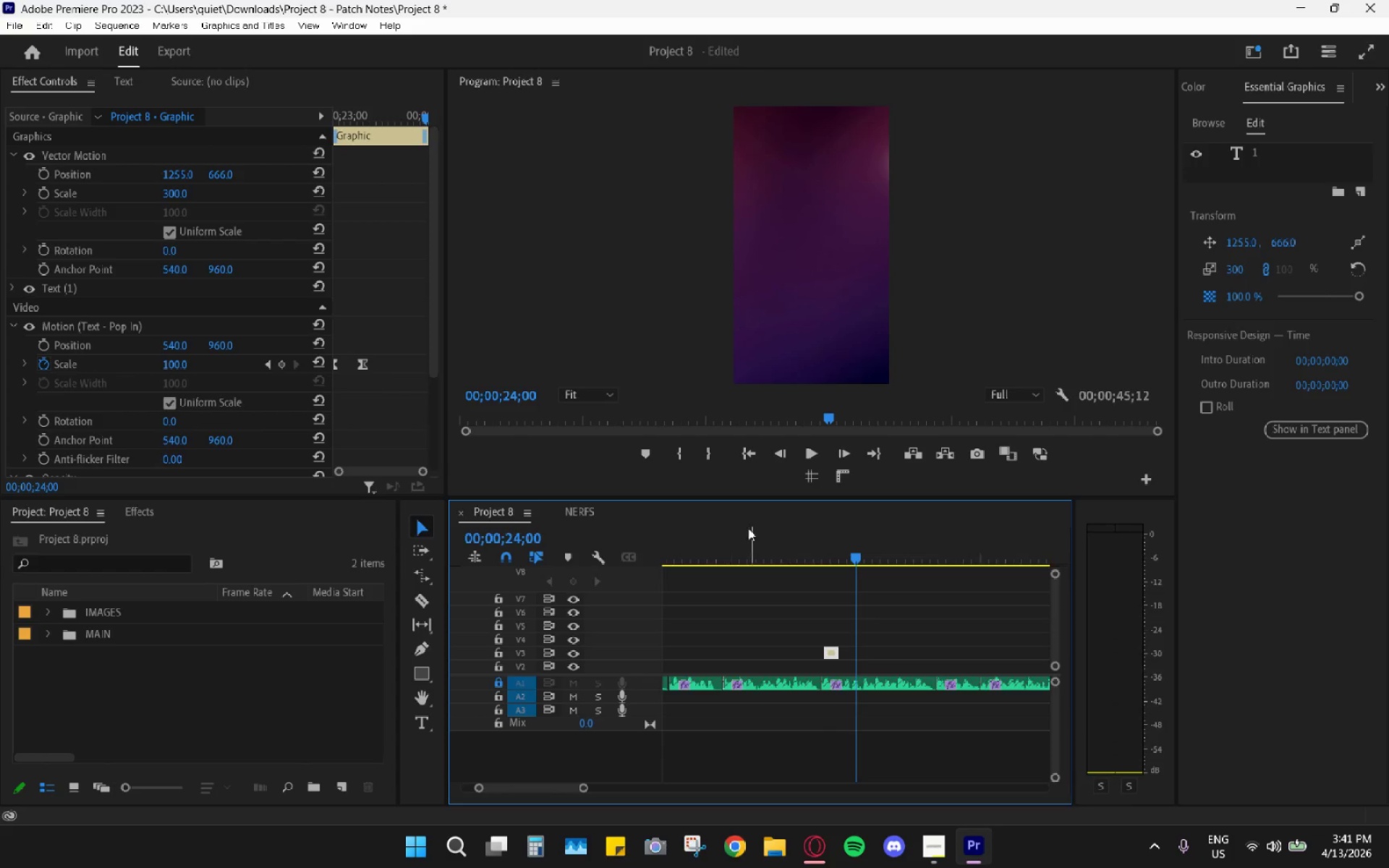 
left_click_drag(start_coordinate=[714, 526], to_coordinate=[674, 529])
 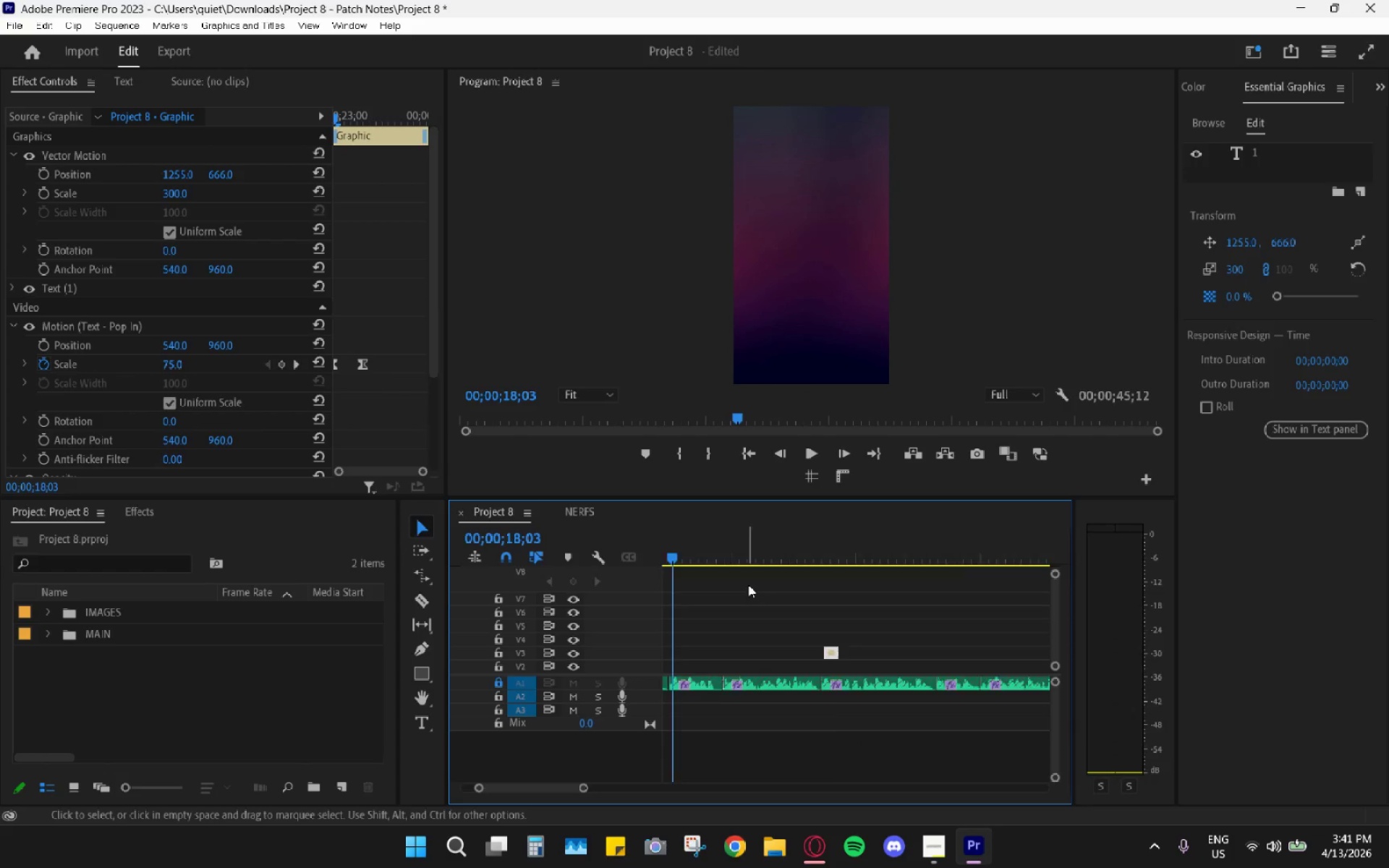 
scroll: coordinate [755, 582], scroll_direction: up, amount: 6.0
 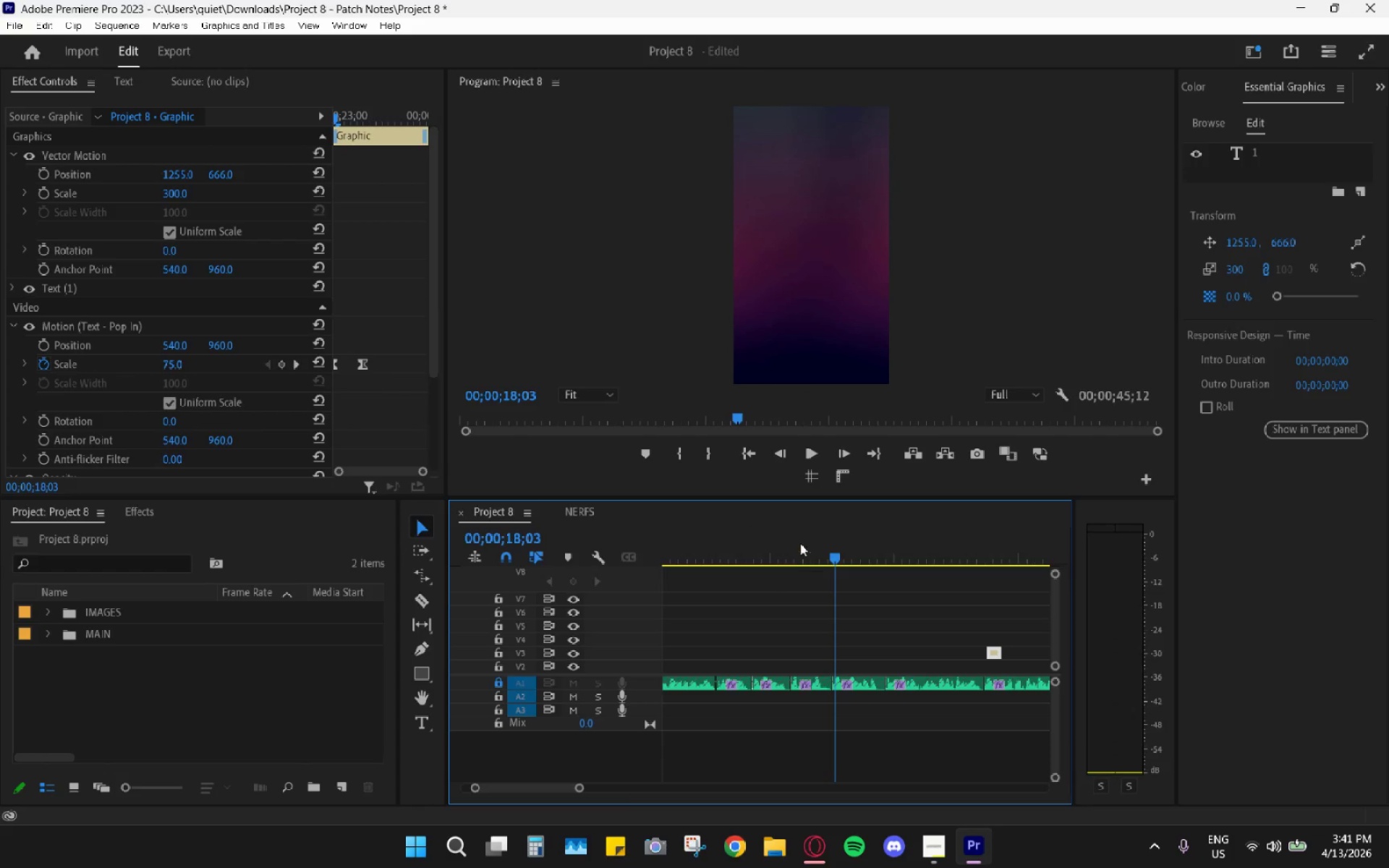 
key(Space)
 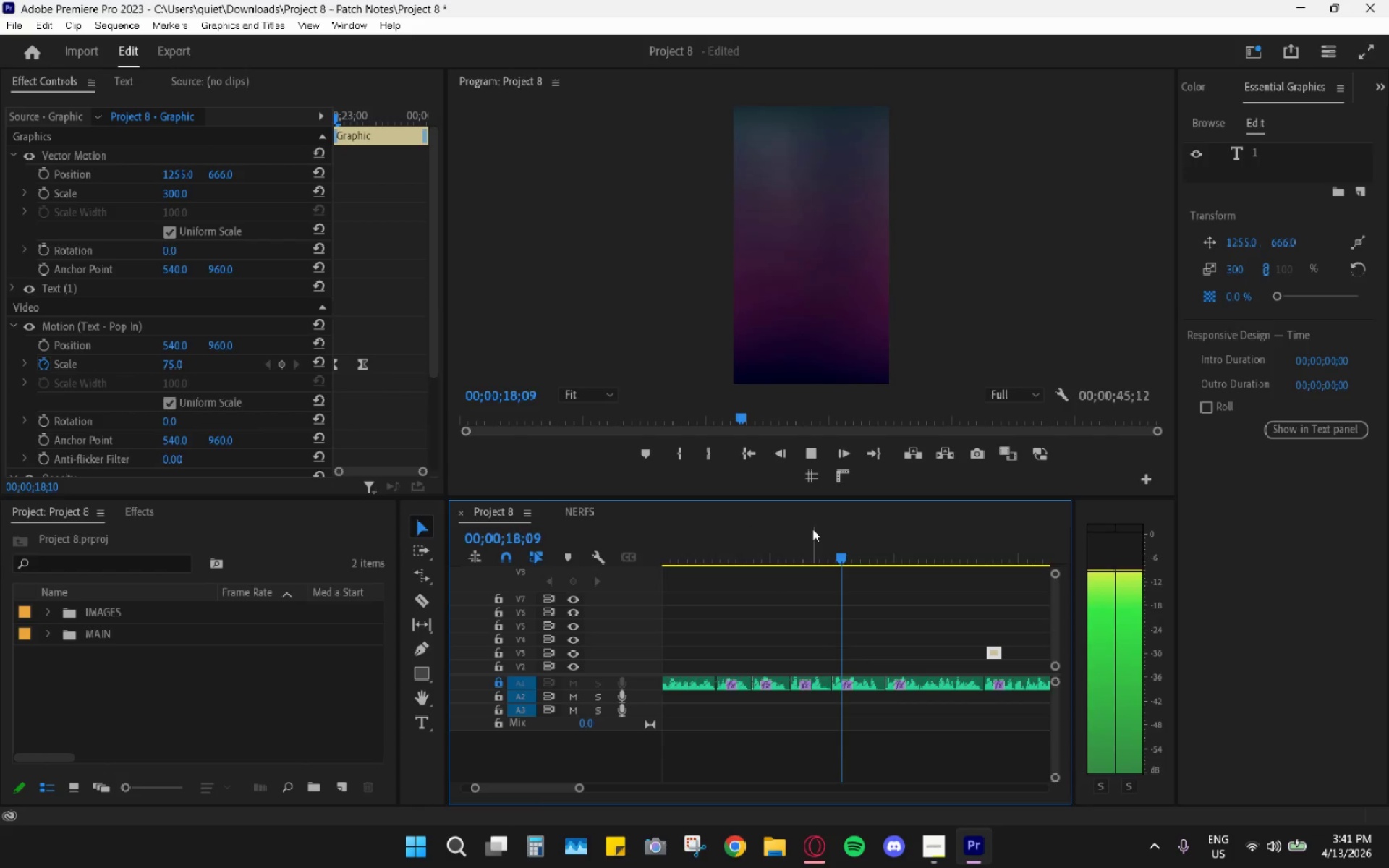 
left_click([812, 528])
 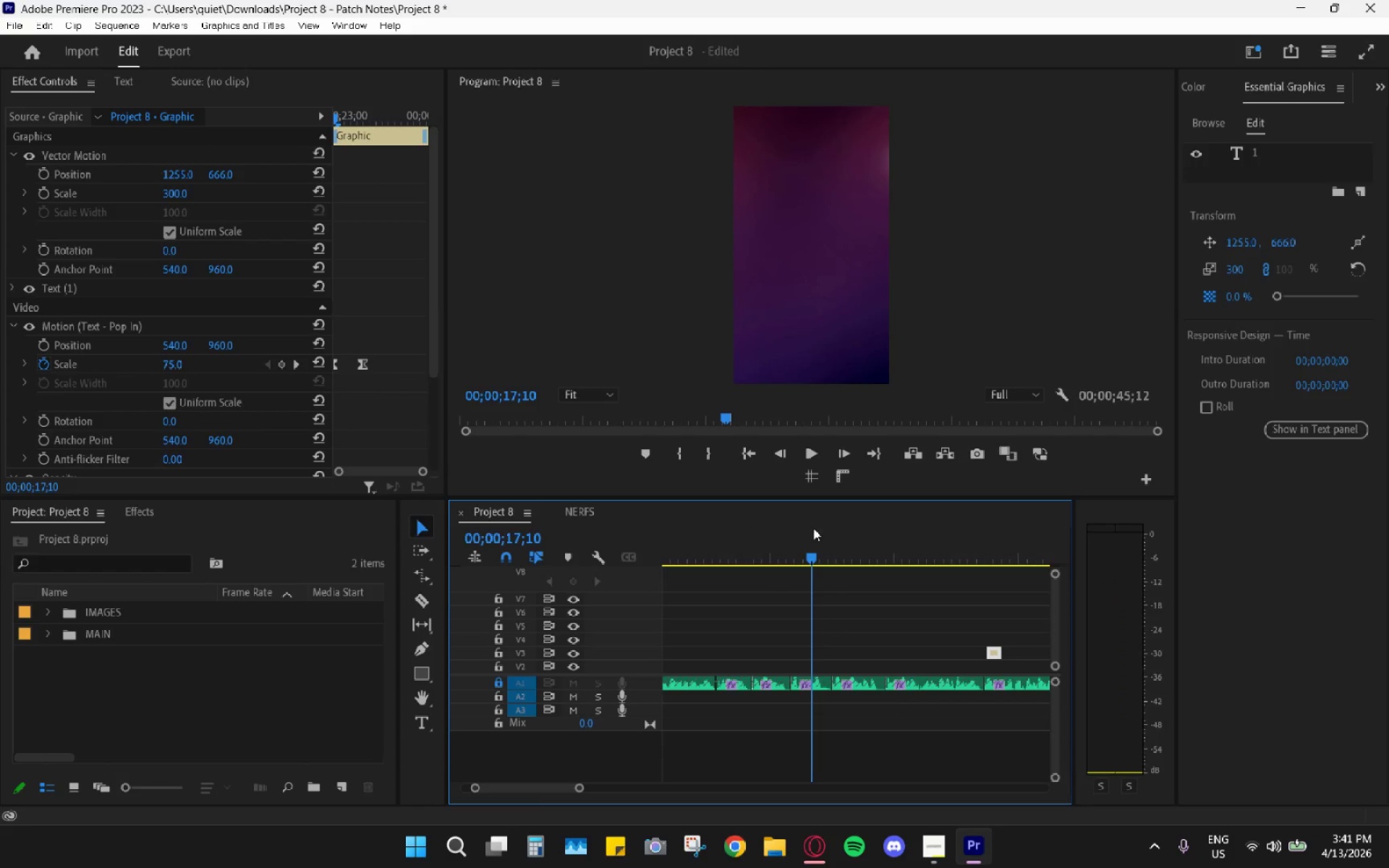 
key(Space)
 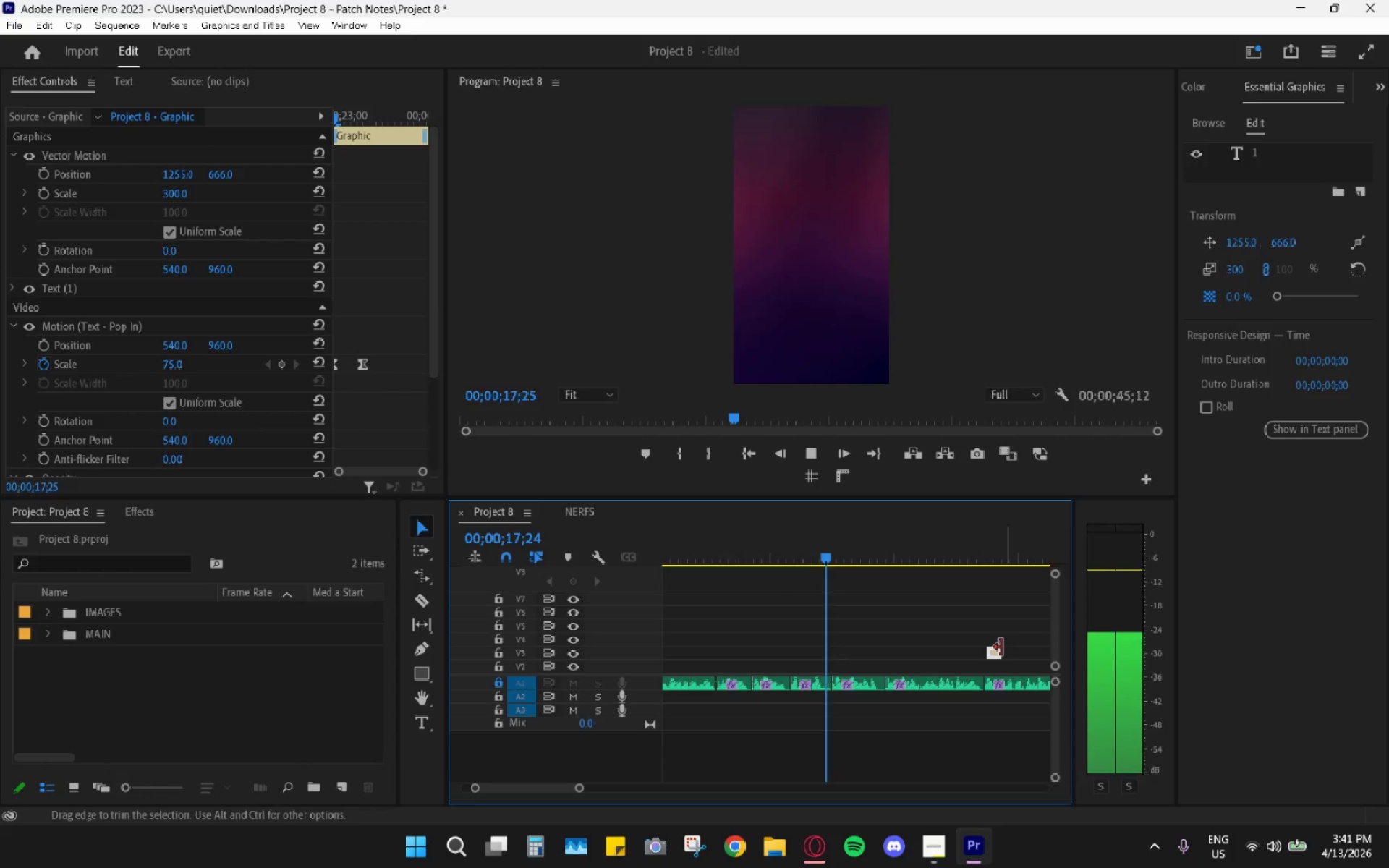 
key(Space)
 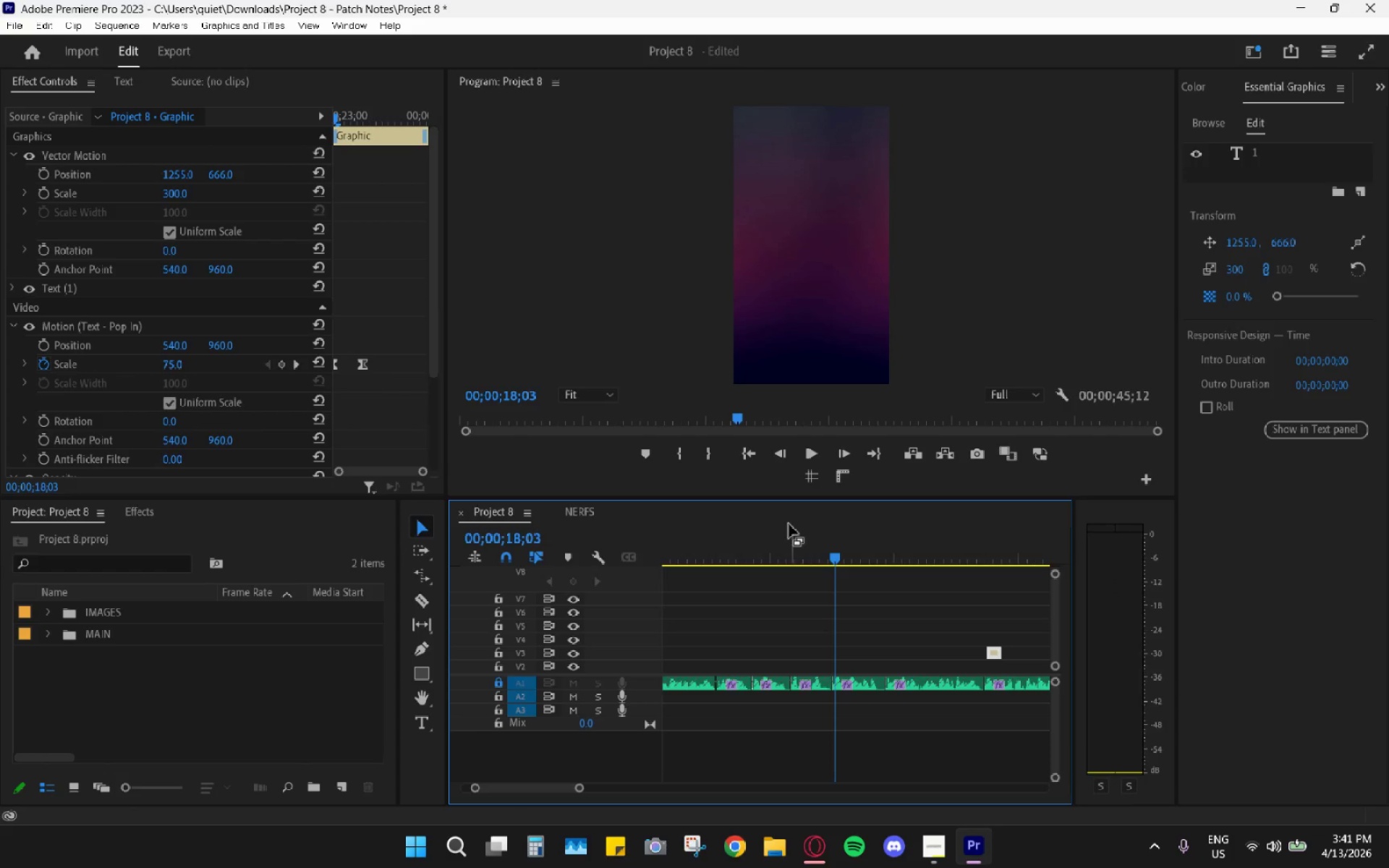 
left_click_drag(start_coordinate=[777, 523], to_coordinate=[770, 522])
 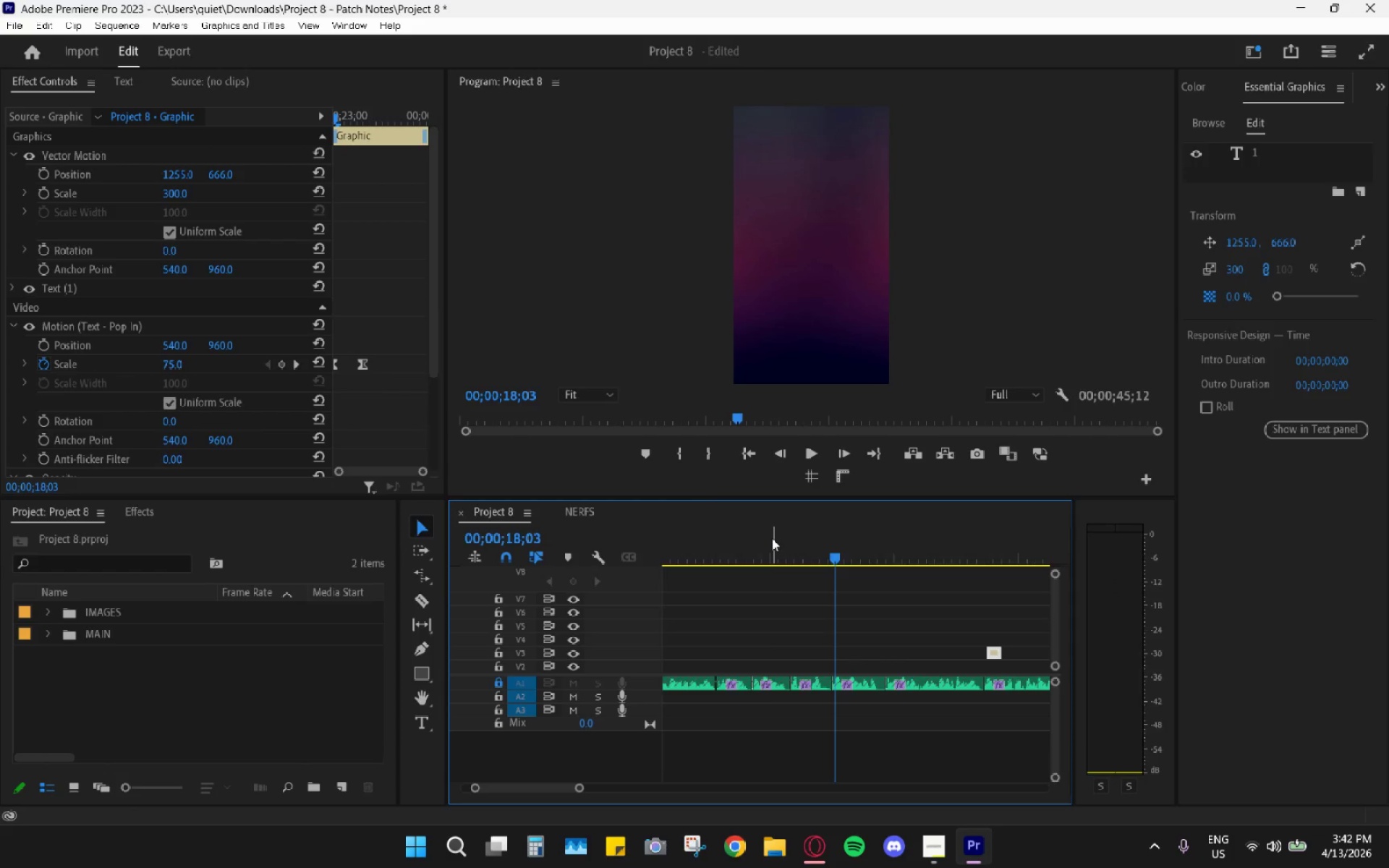 
left_click([772, 538])
 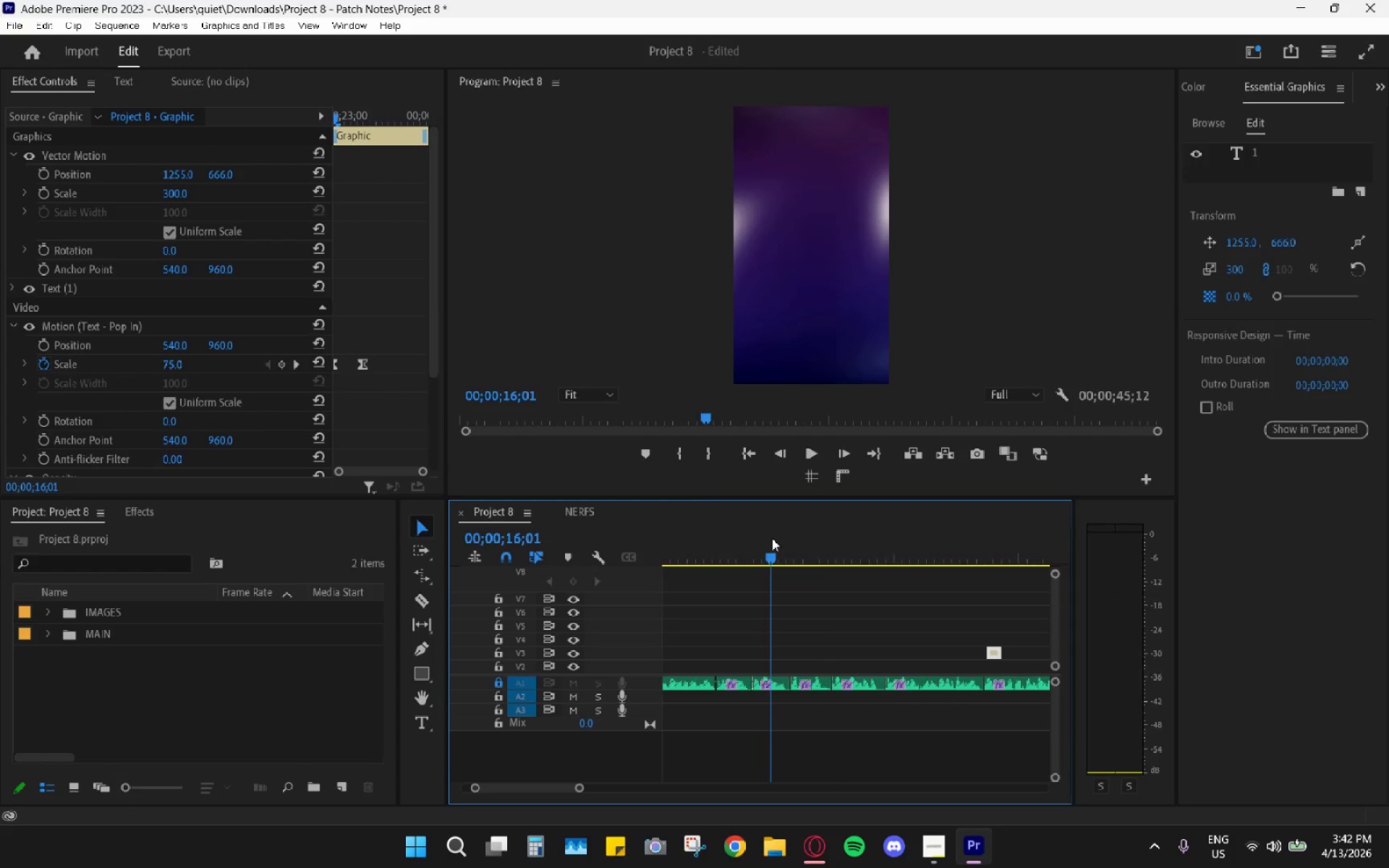 
key(Space)
 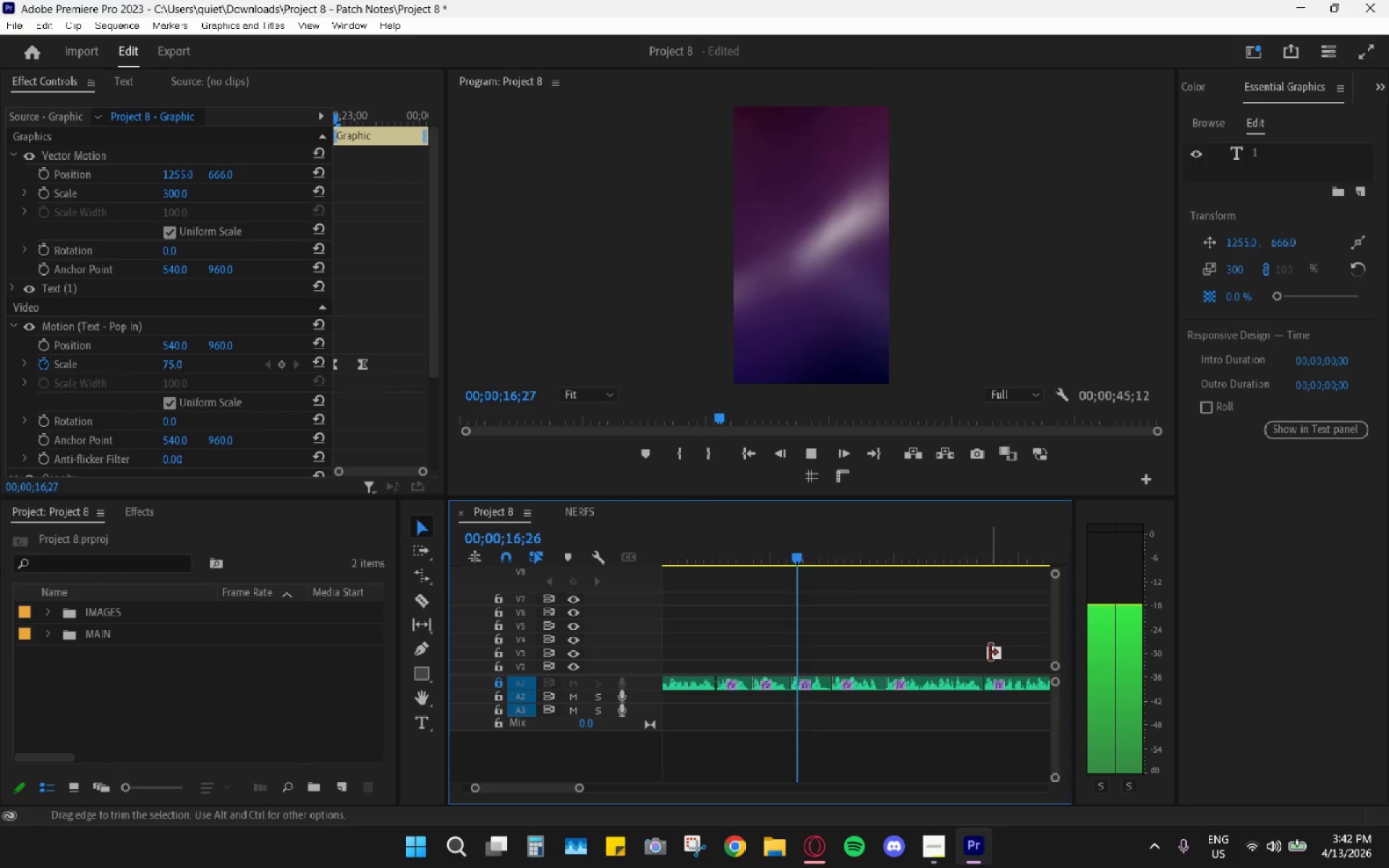 
key(Space)
 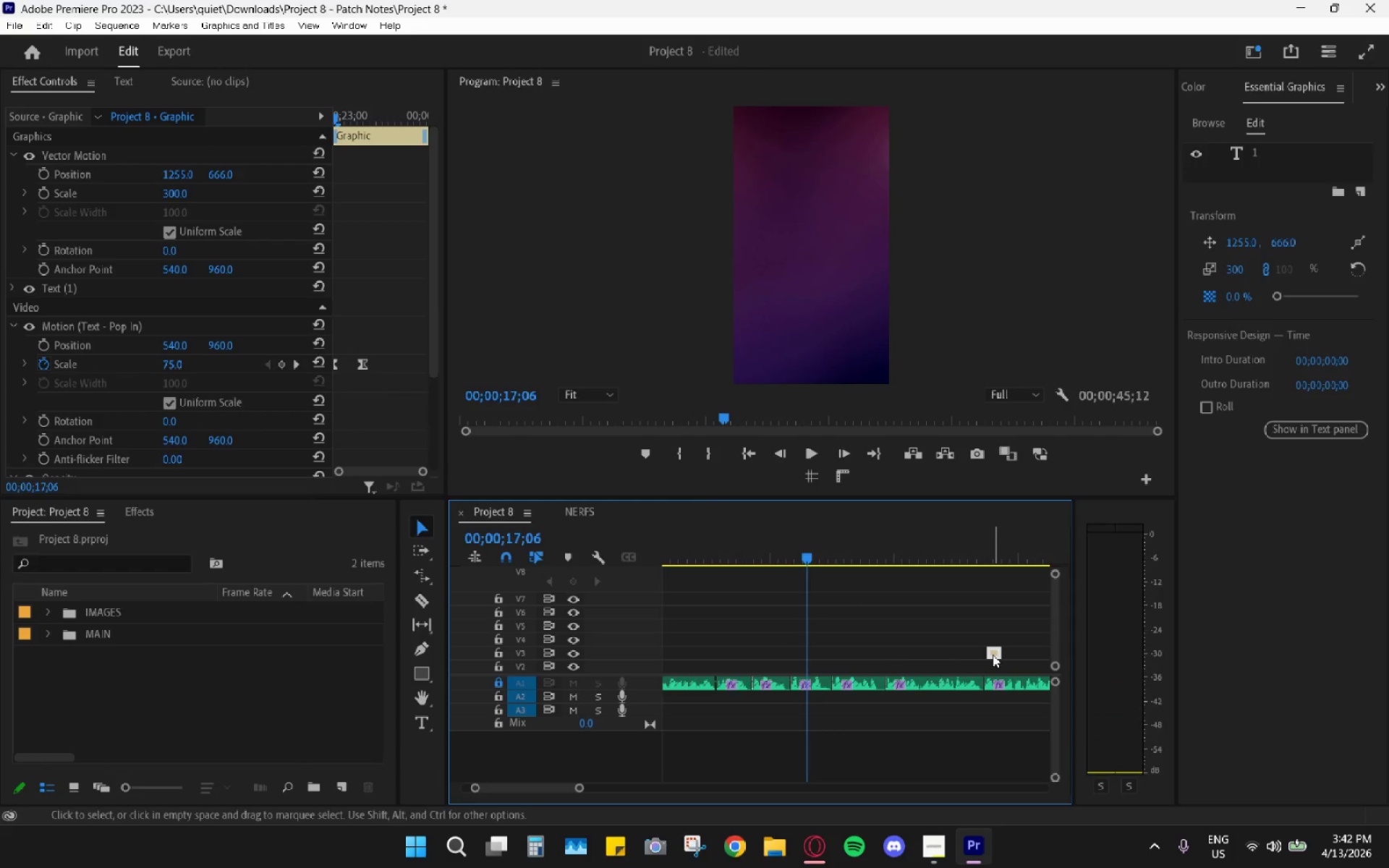 
left_click_drag(start_coordinate=[993, 655], to_coordinate=[797, 648])
 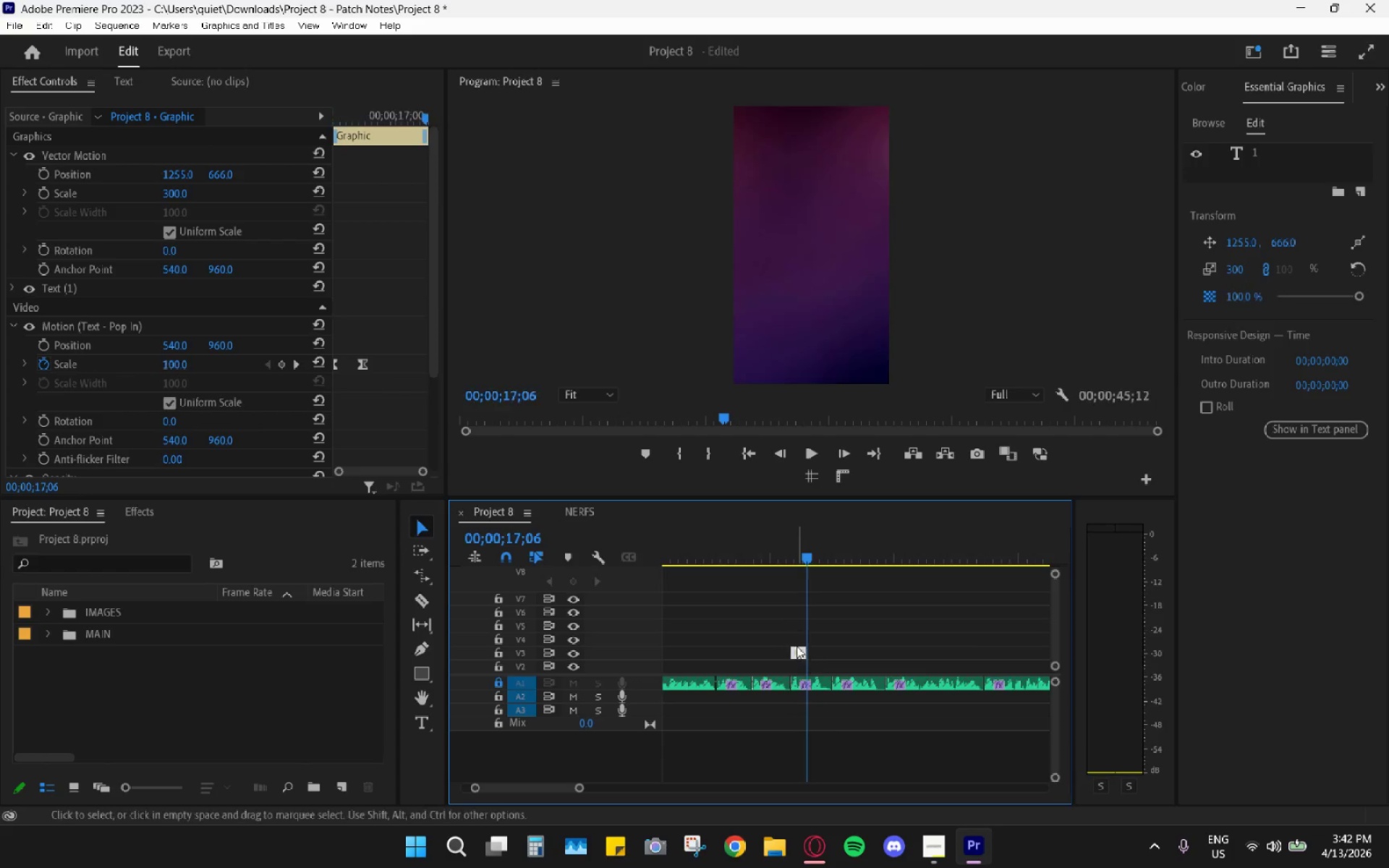 
scroll: coordinate [799, 634], scroll_direction: up, amount: 18.0
 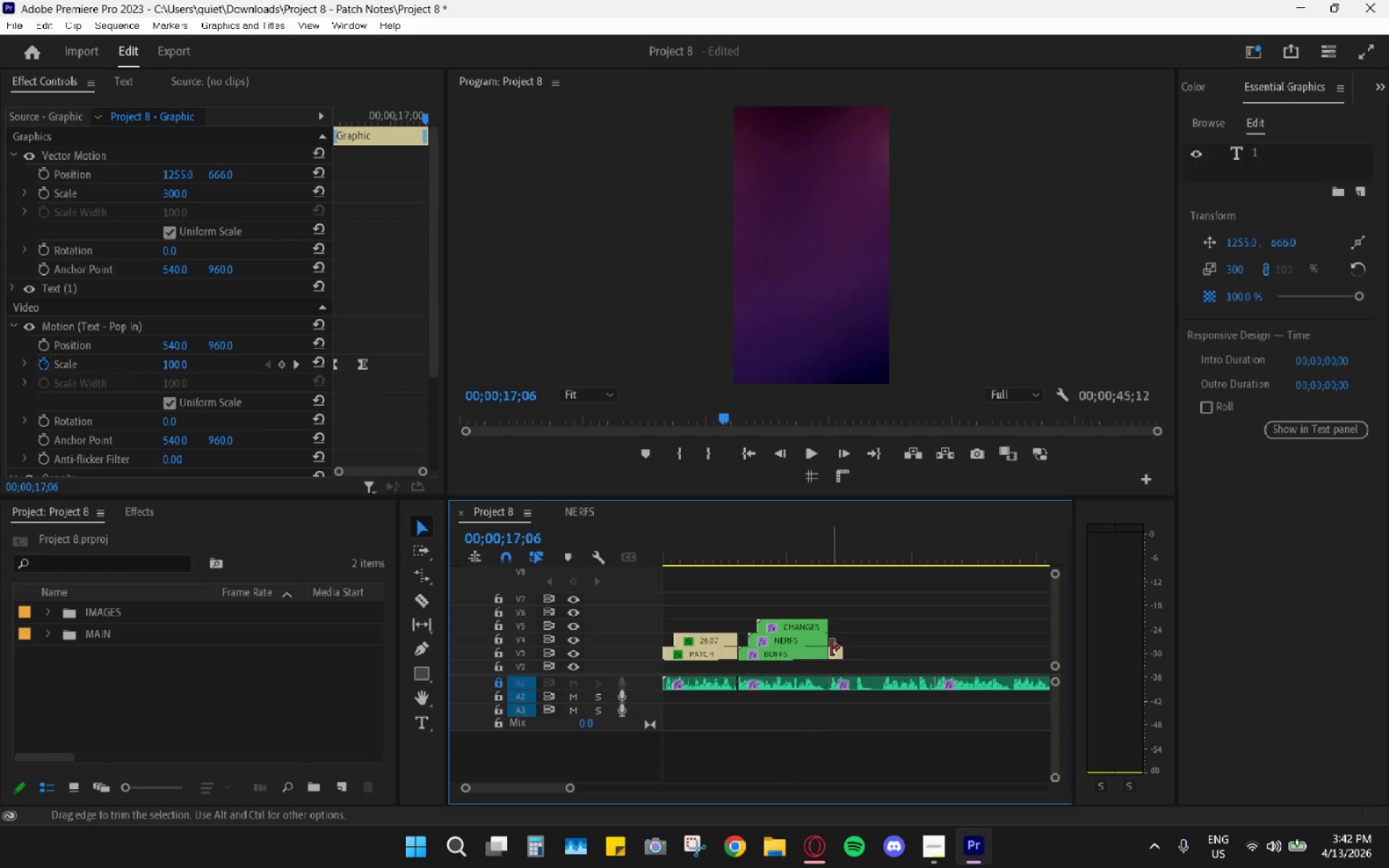 
left_click_drag(start_coordinate=[835, 653], to_coordinate=[835, 664])
 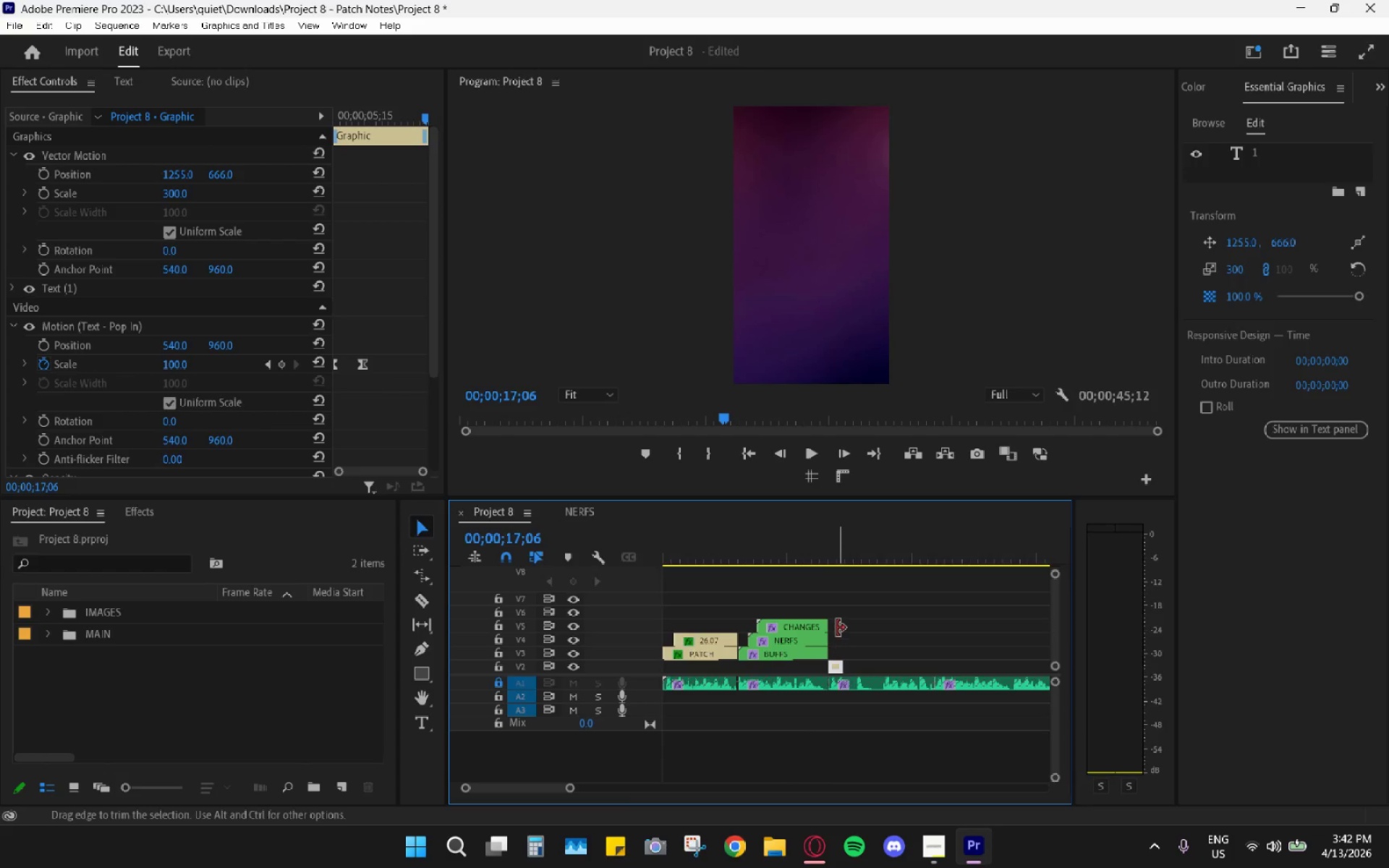 
scroll: coordinate [837, 628], scroll_direction: down, amount: 10.0
 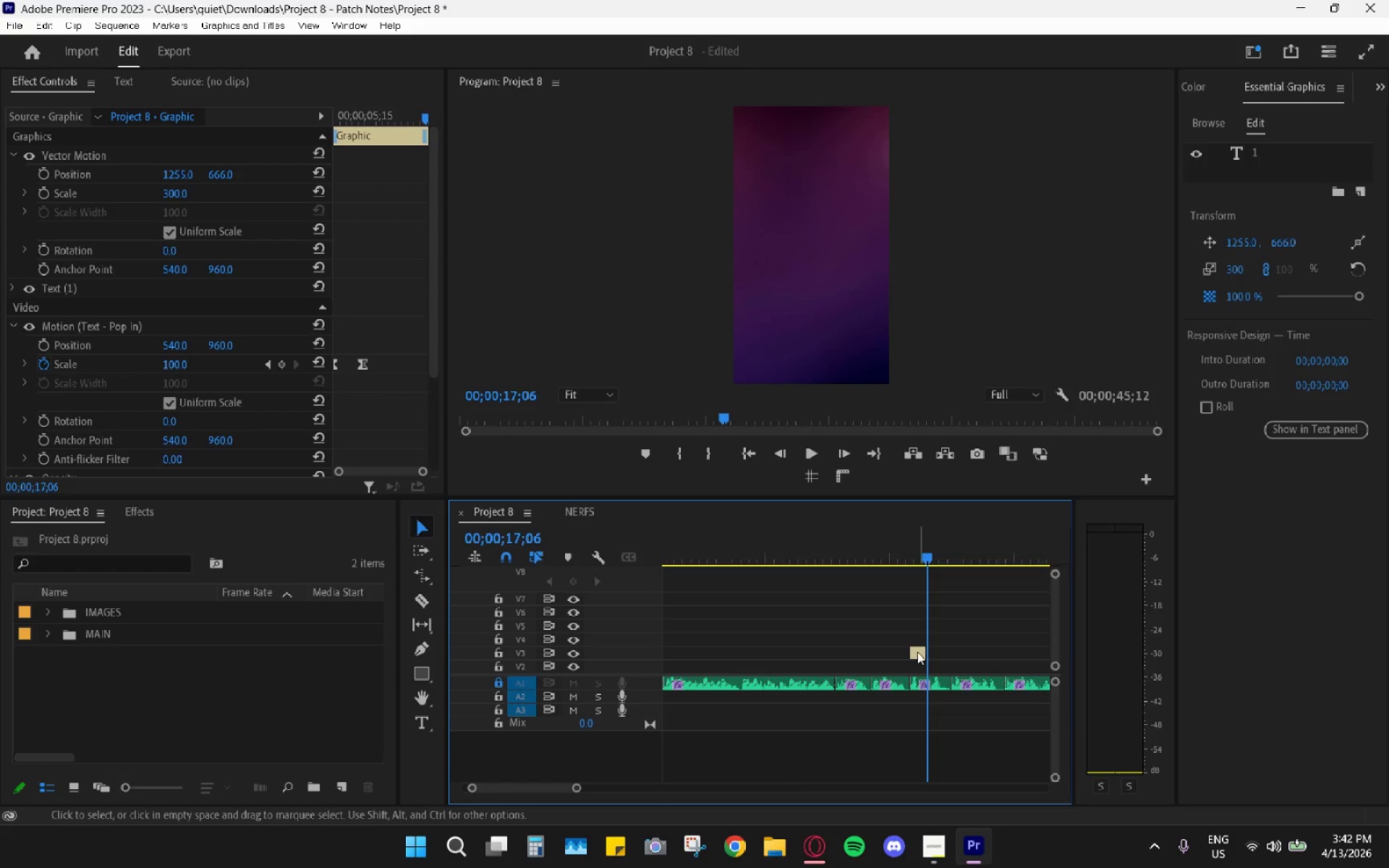 
left_click_drag(start_coordinate=[917, 652], to_coordinate=[921, 664])
 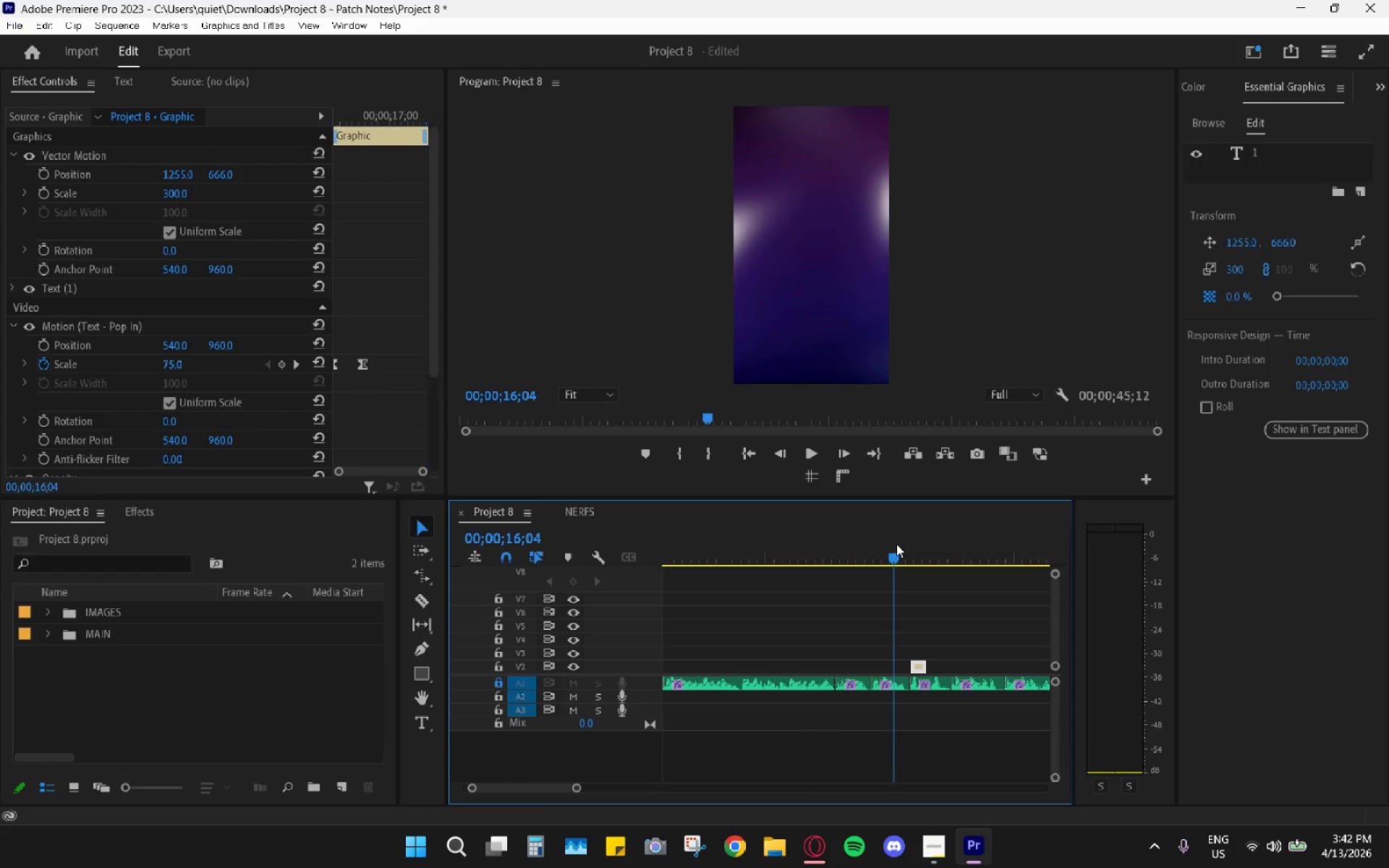 
key(Space)
 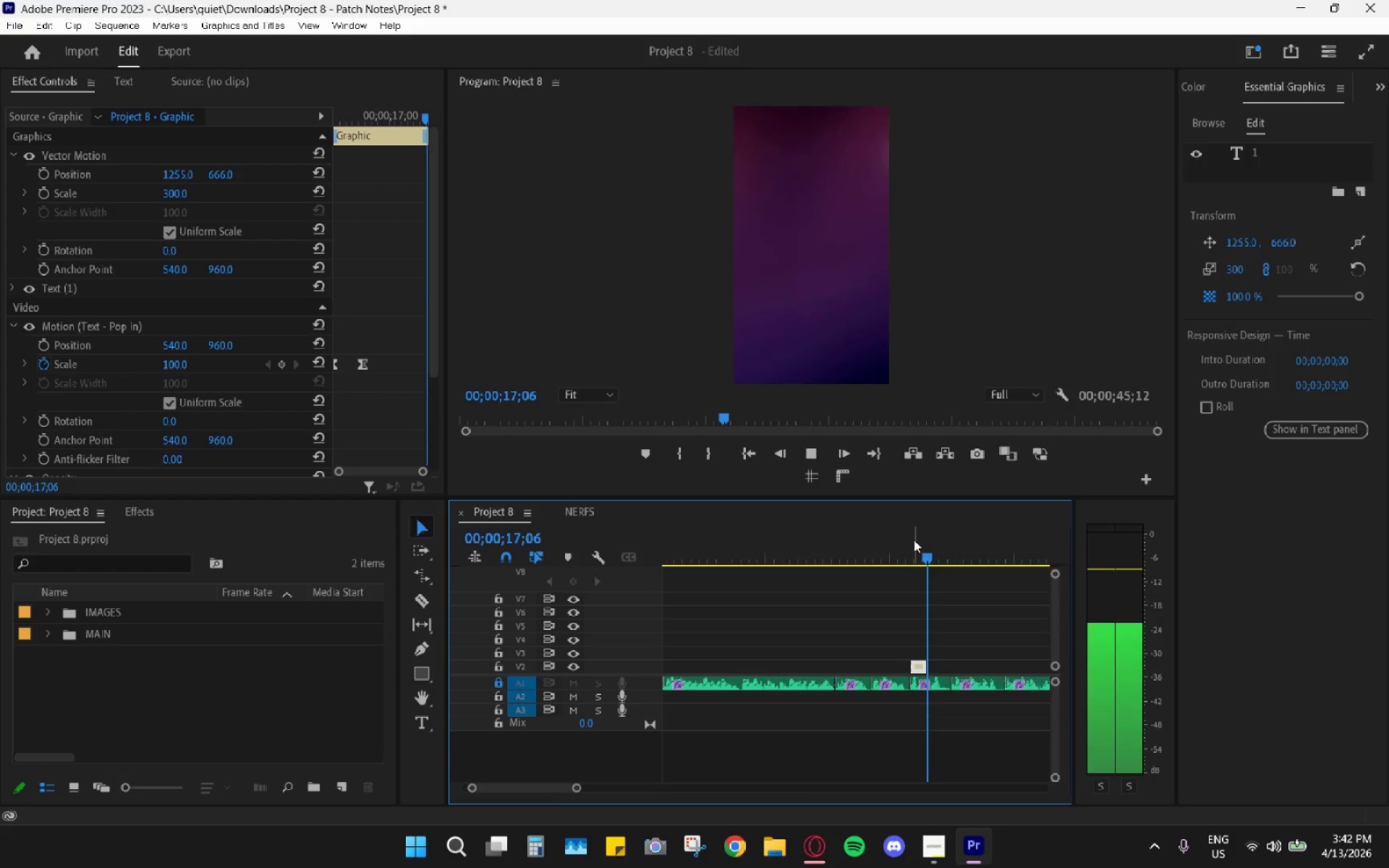 
key(Space)
 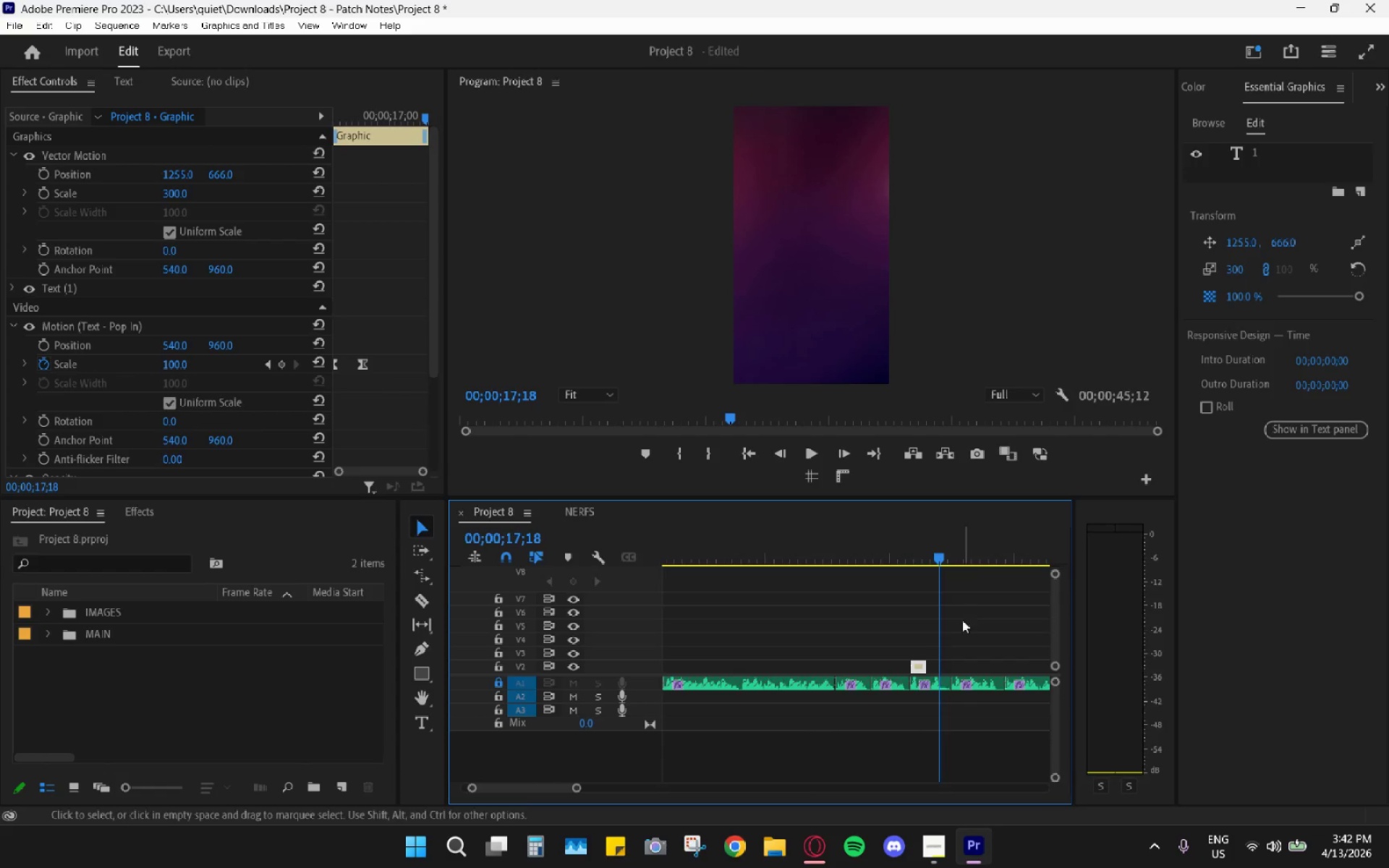 
hold_key(key=AltLeft, duration=0.78)
scroll: coordinate [922, 627], scroll_direction: up, amount: 11.0
 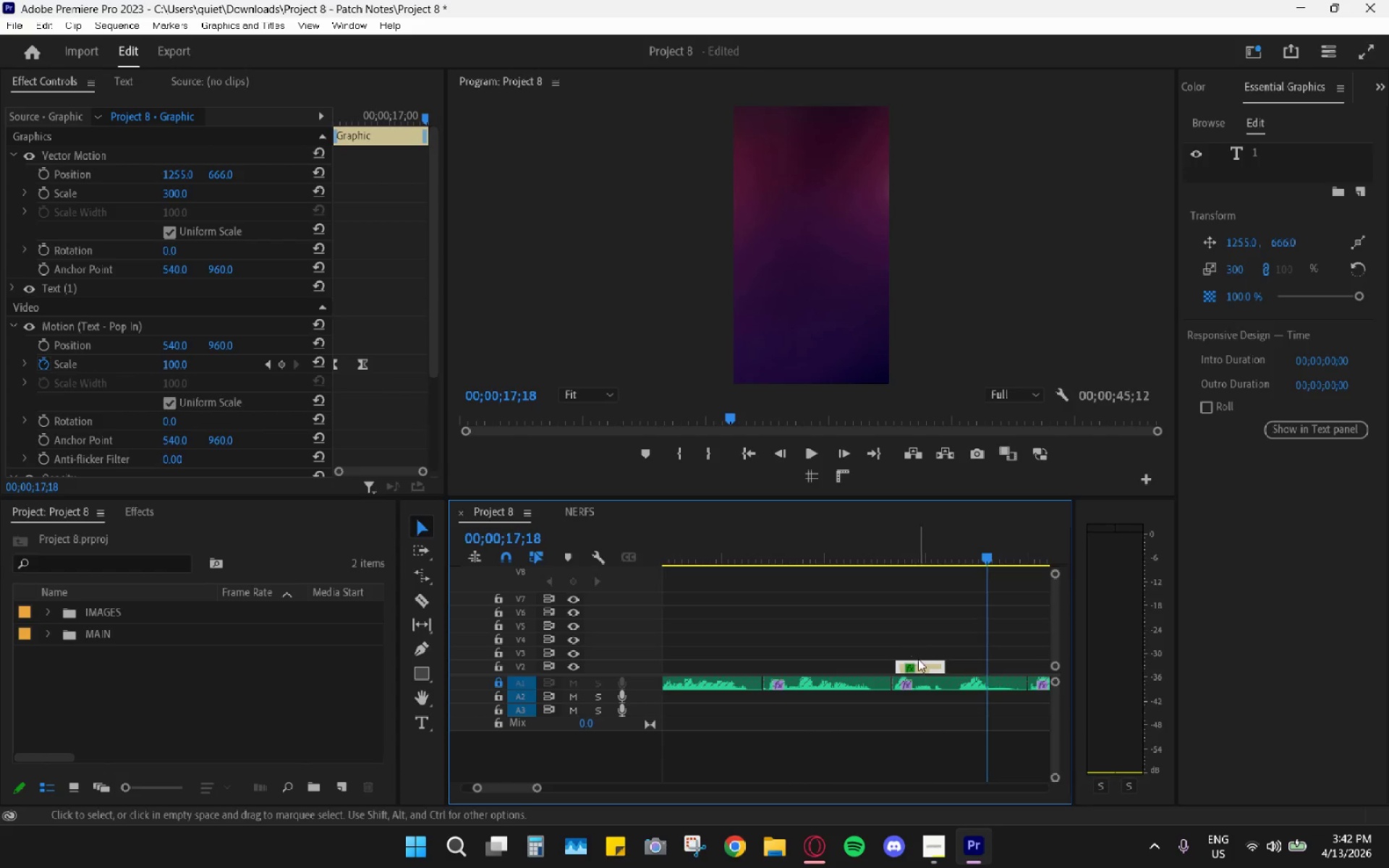 
left_click_drag(start_coordinate=[923, 666], to_coordinate=[915, 667])
 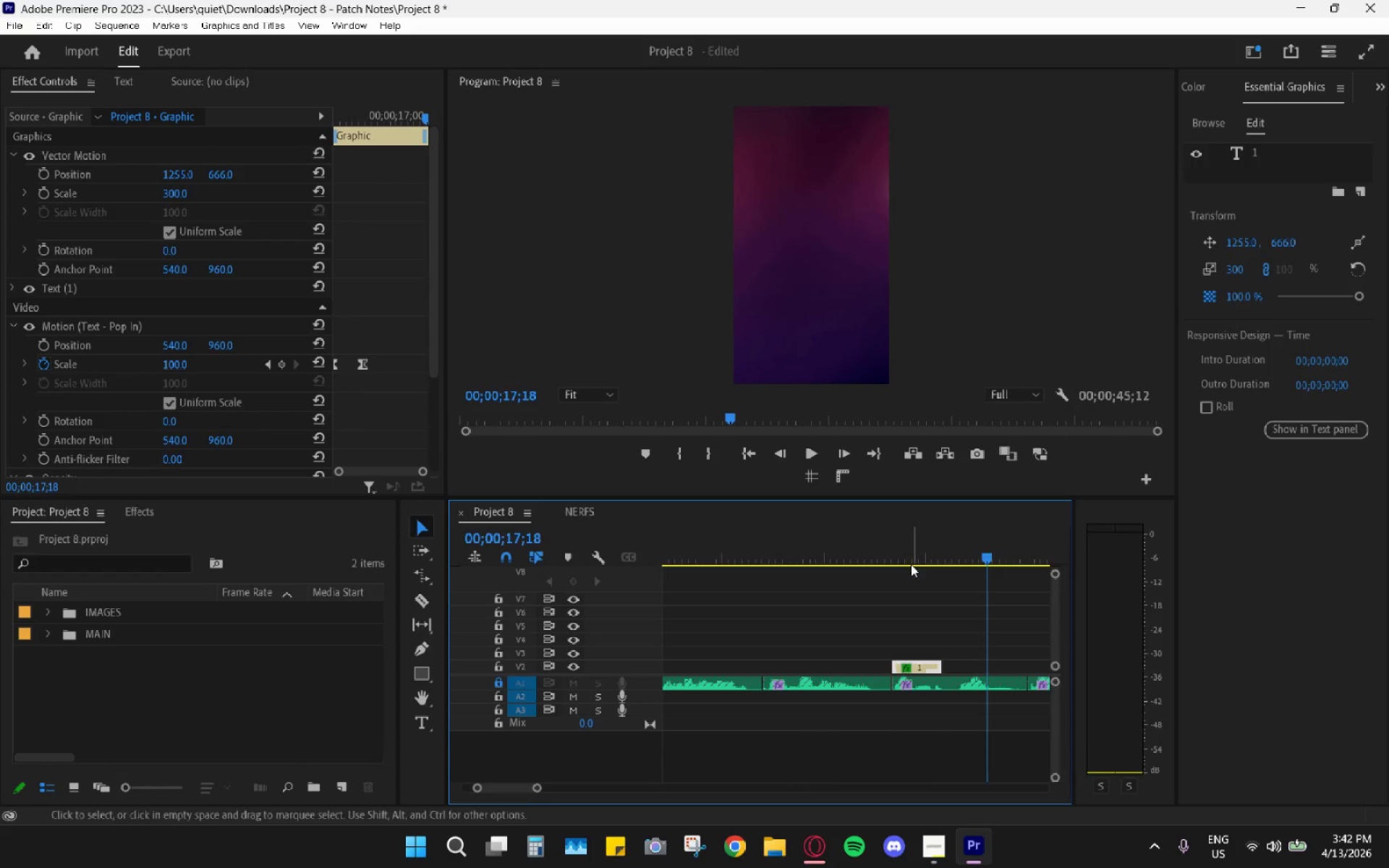 
left_click([906, 557])
 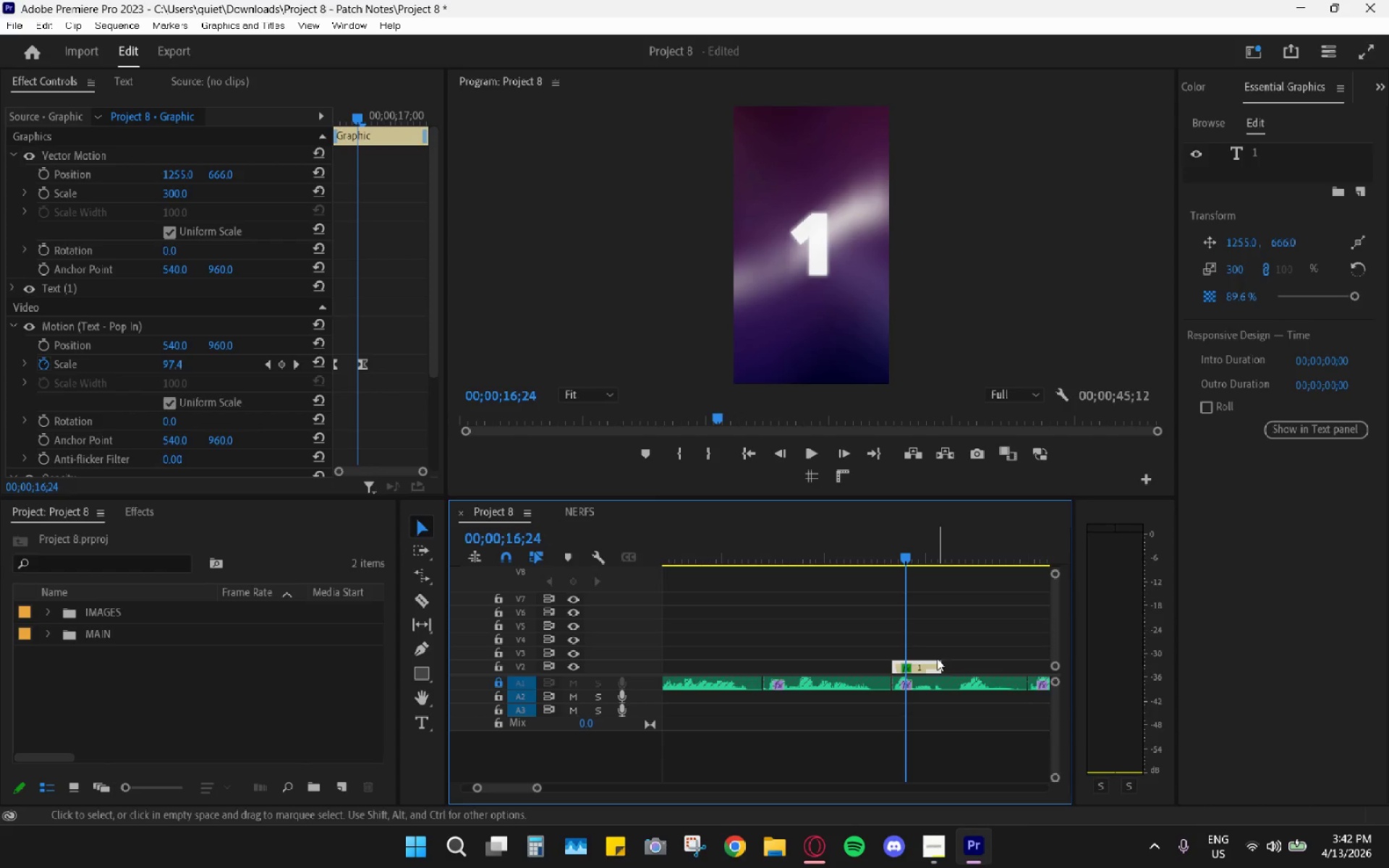 
left_click([927, 660])
 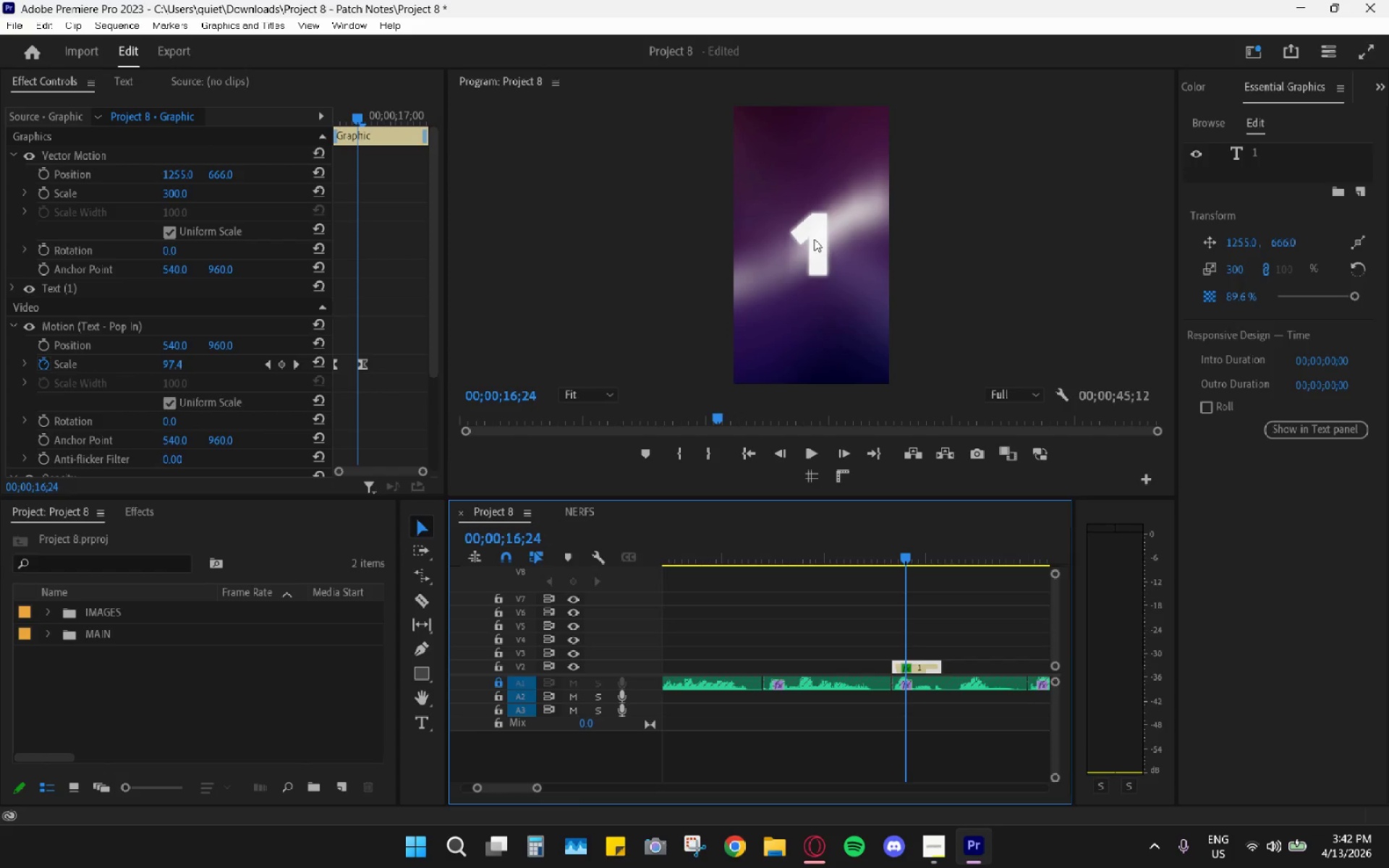 
double_click([814, 238])
 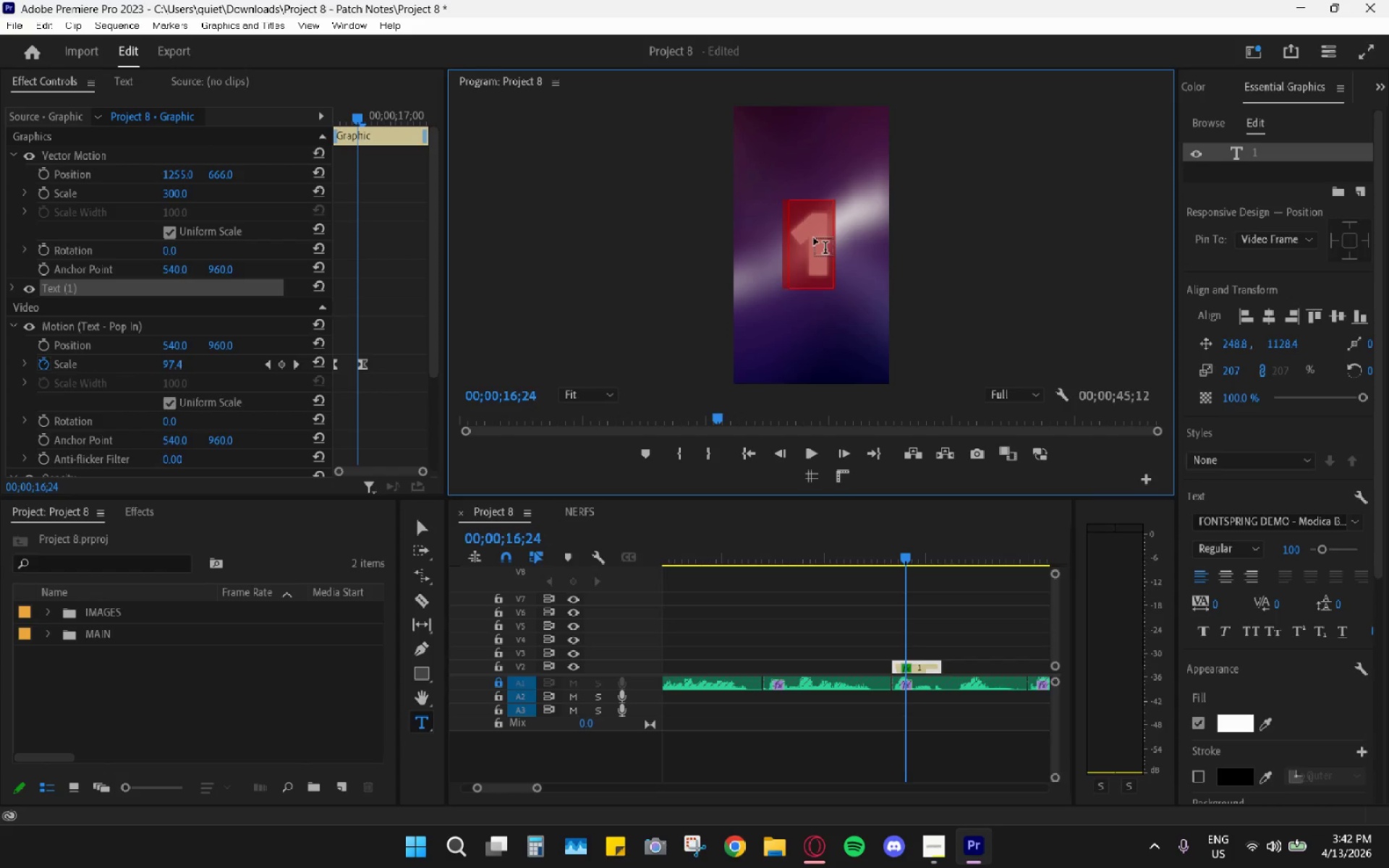 
key(E)
 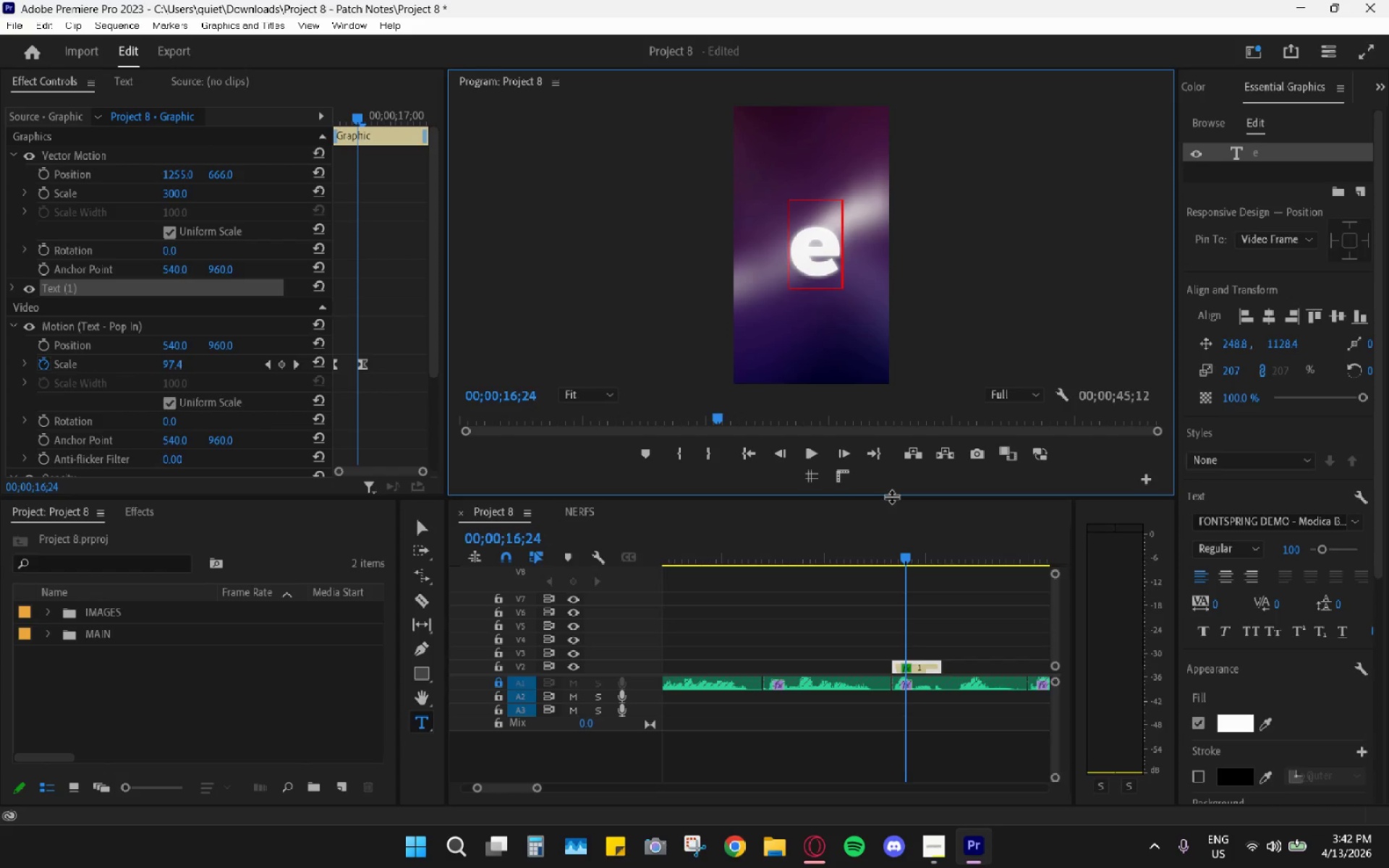 
key(Backspace)
 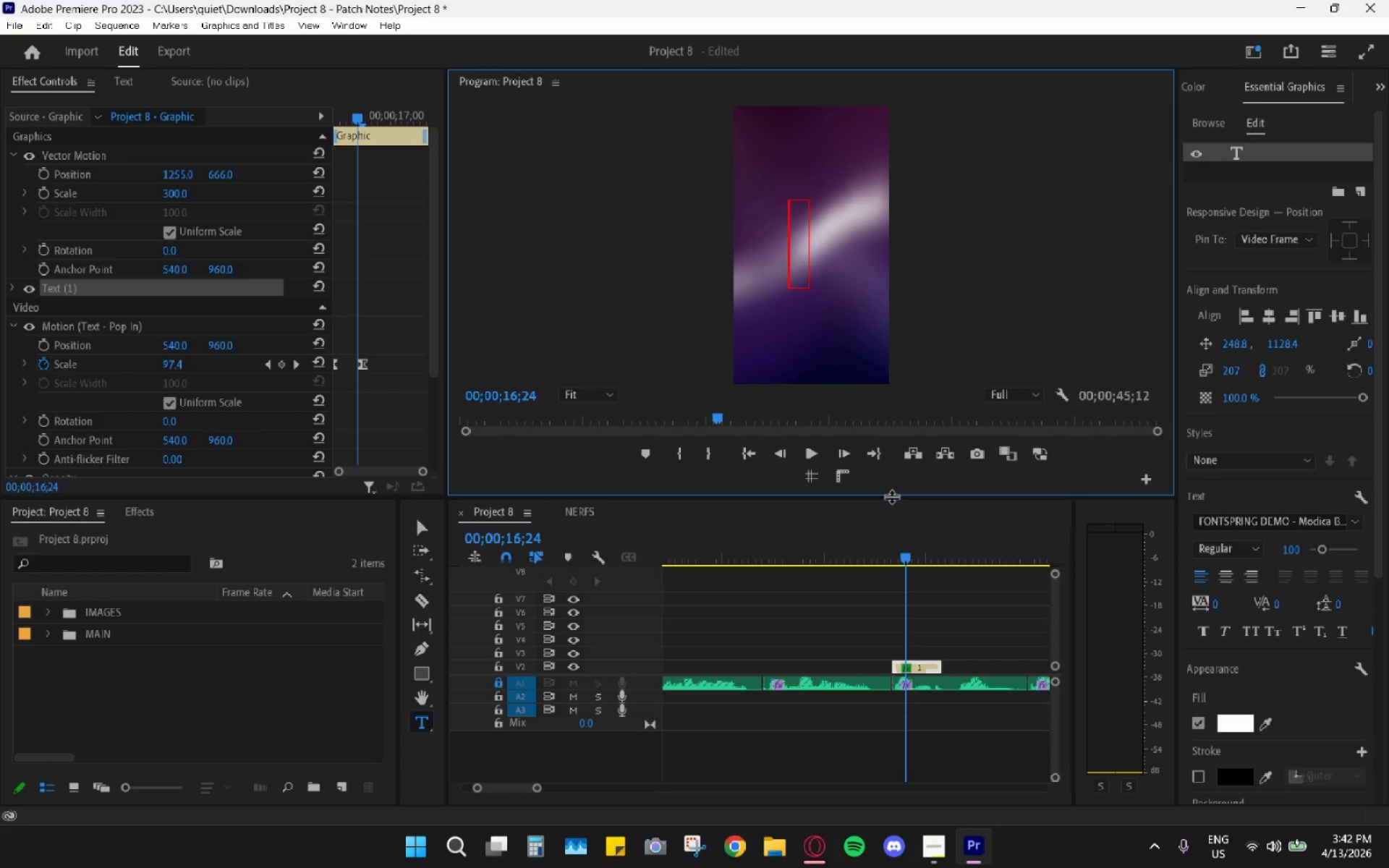 
key(Shift+ShiftRight)
 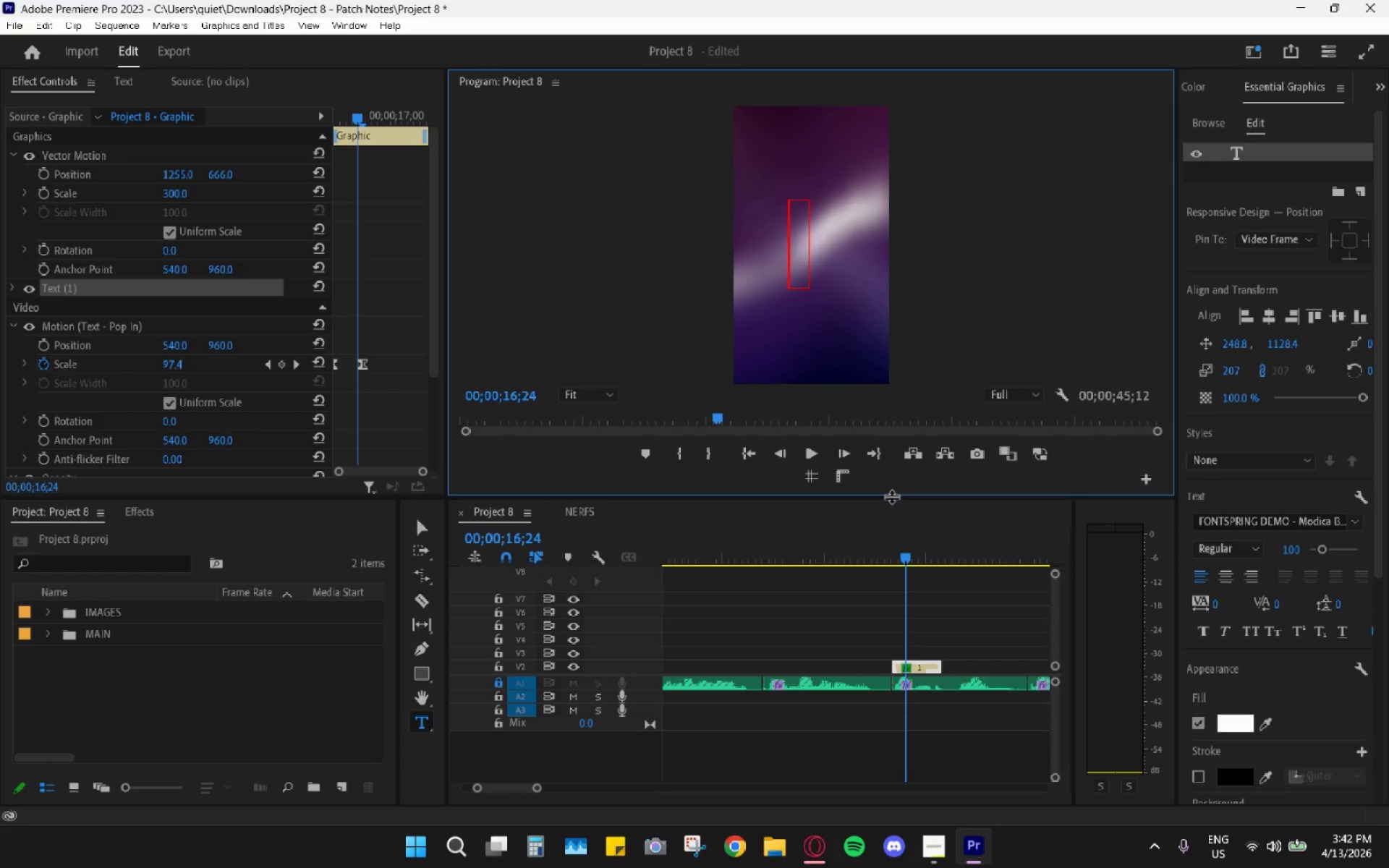 
key(2)
 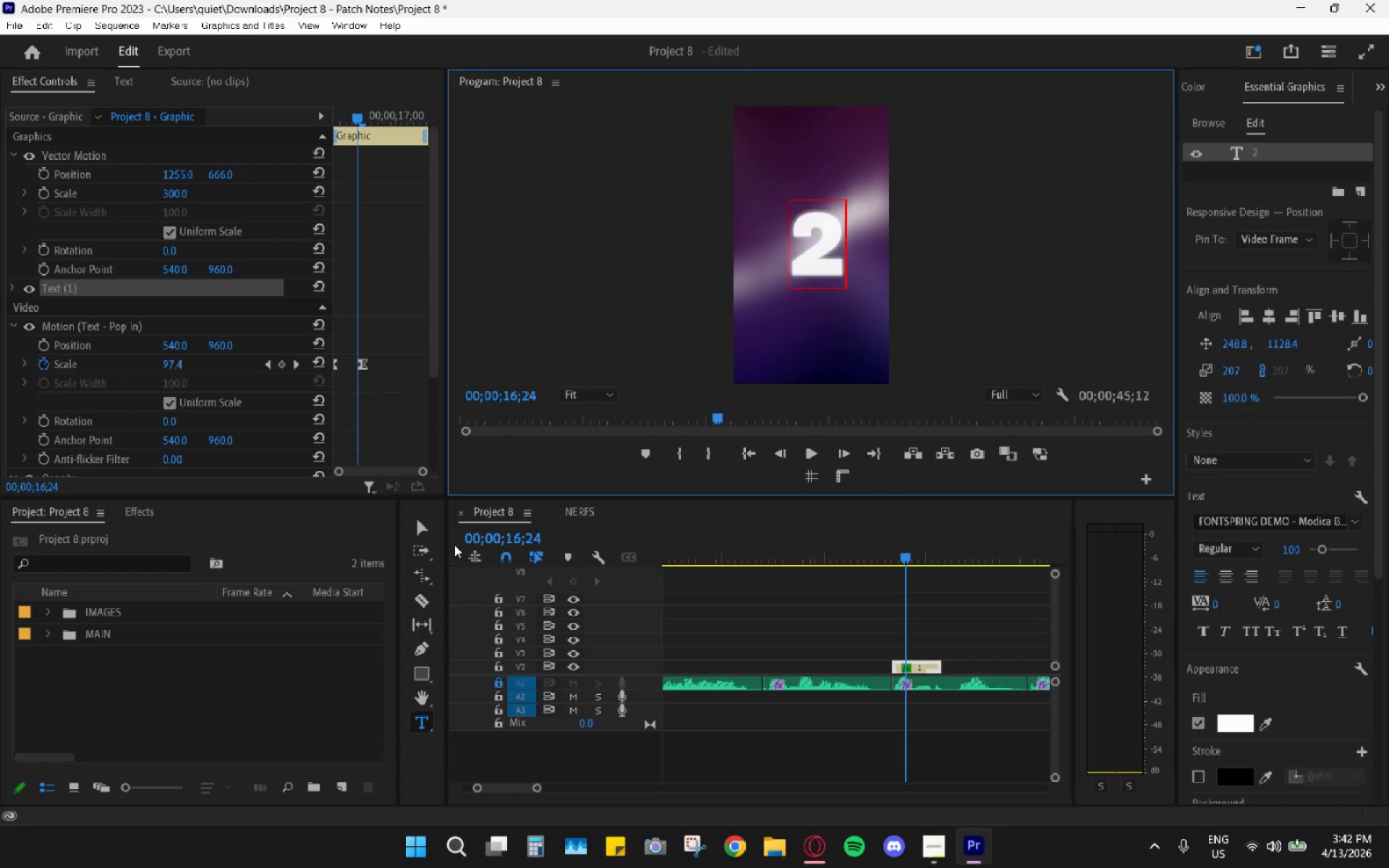 
left_click([434, 525])
 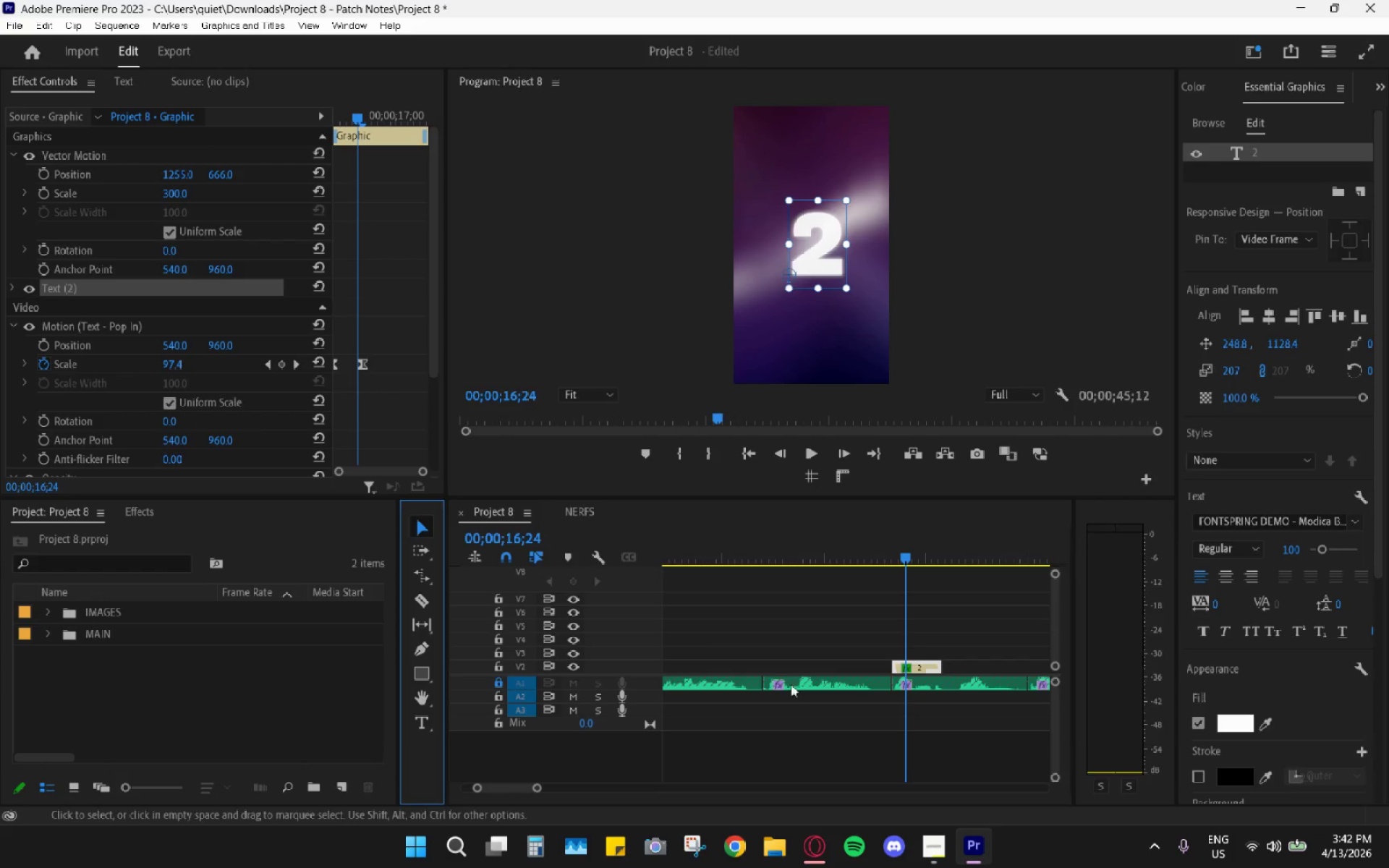 
hold_key(key=AltLeft, duration=1.5)
 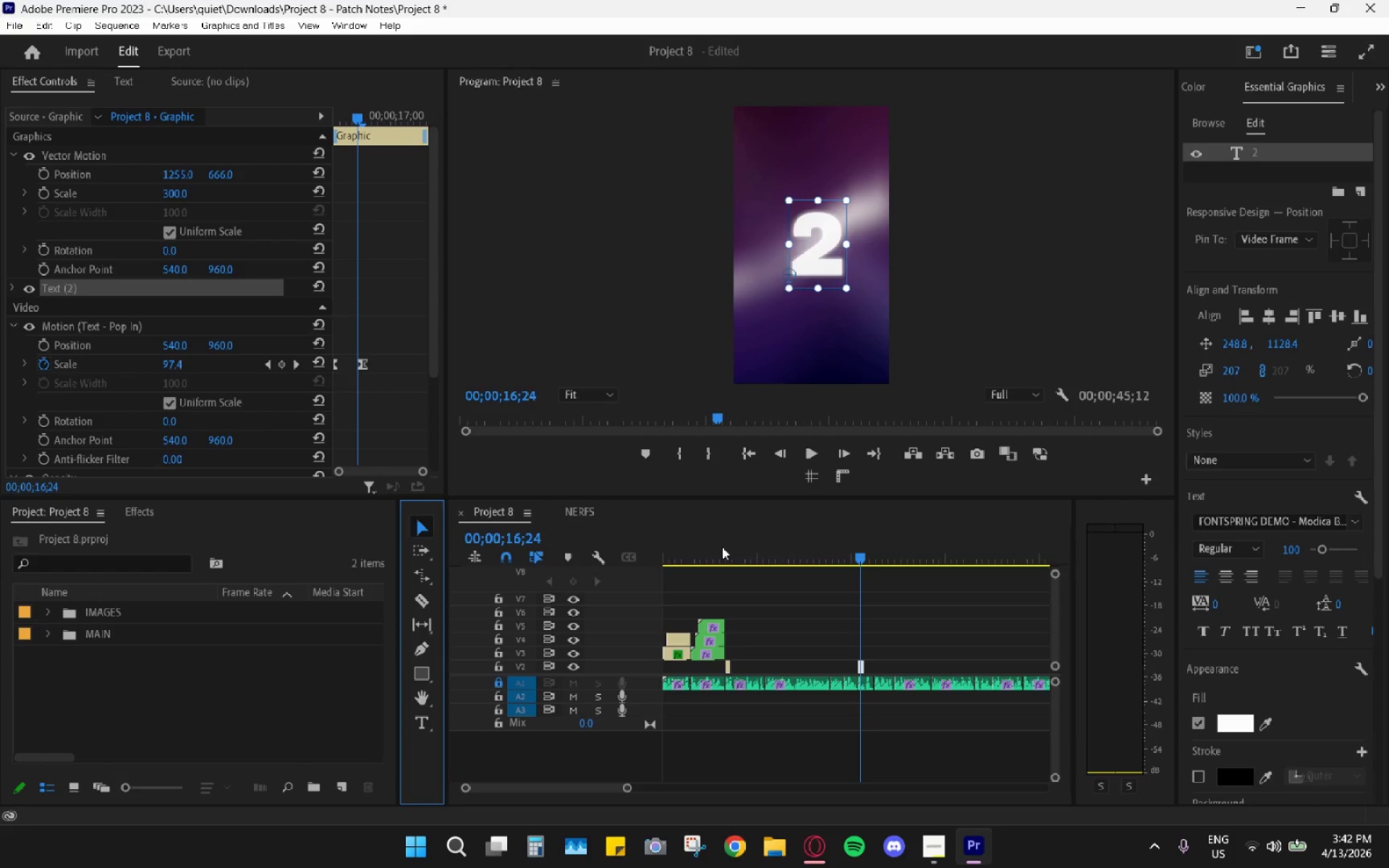 
key(Alt+AltLeft)
 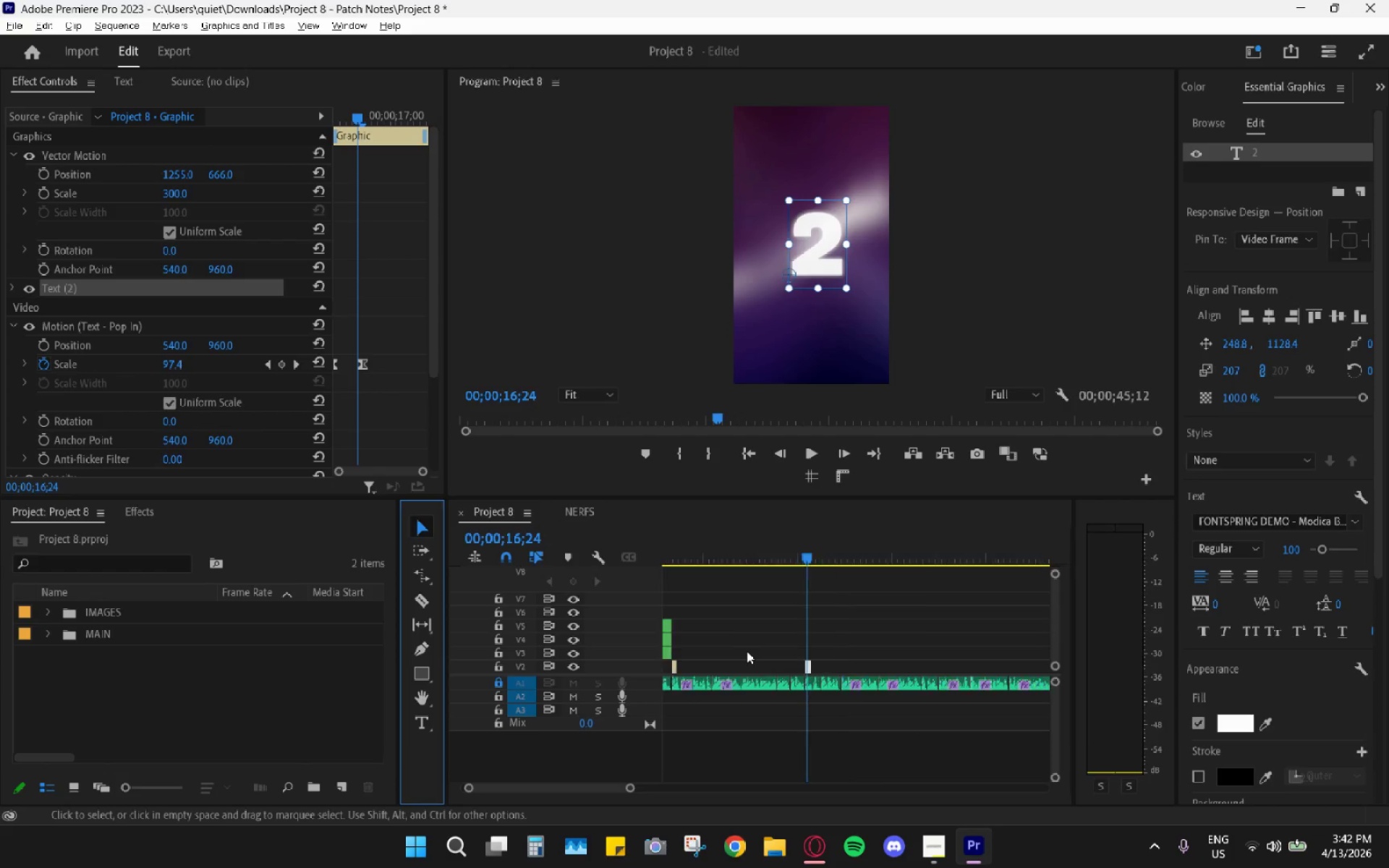 
key(Alt+AltLeft)
 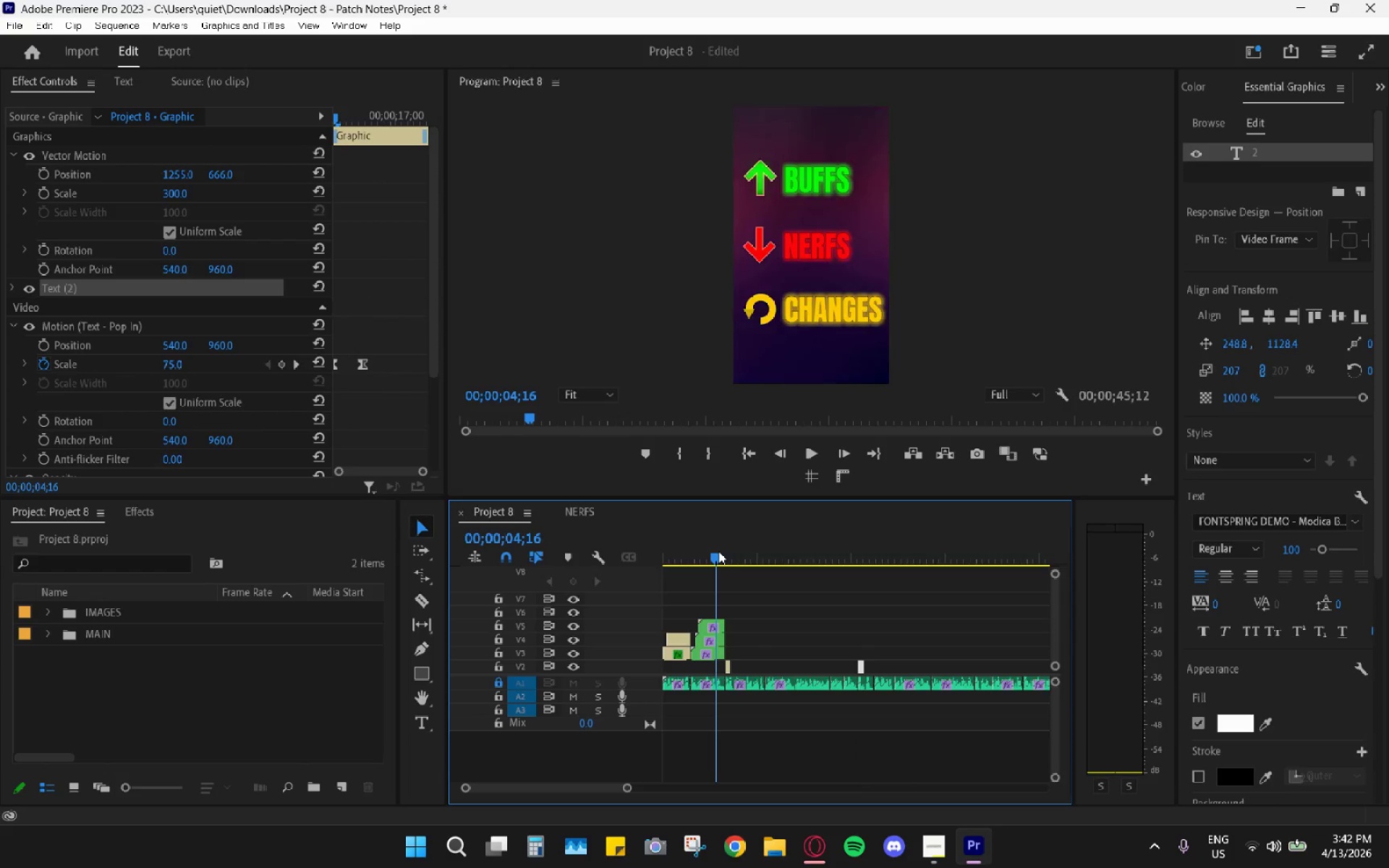 
scroll: coordinate [747, 650], scroll_direction: down, amount: 17.0
 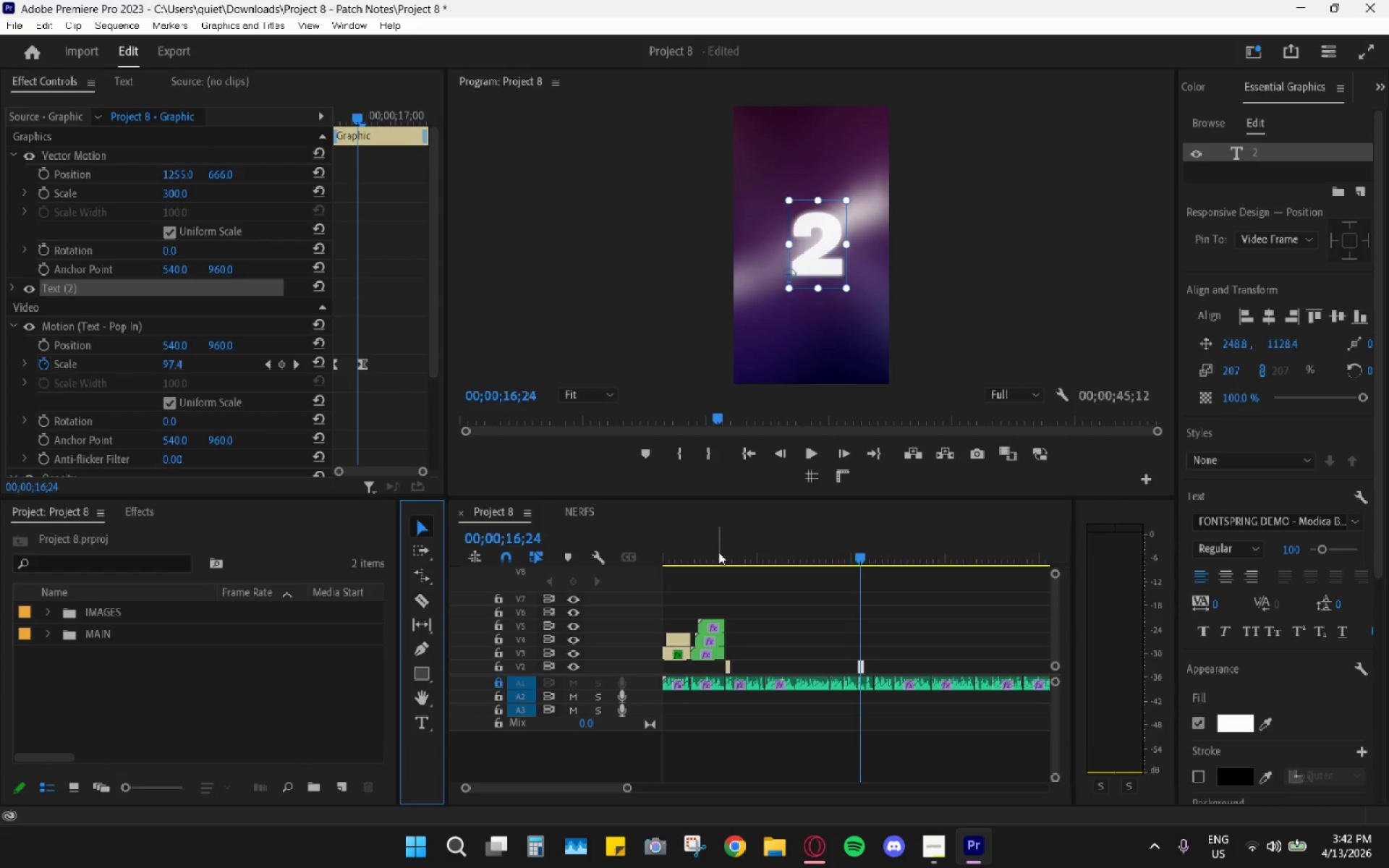 
key(Space)
 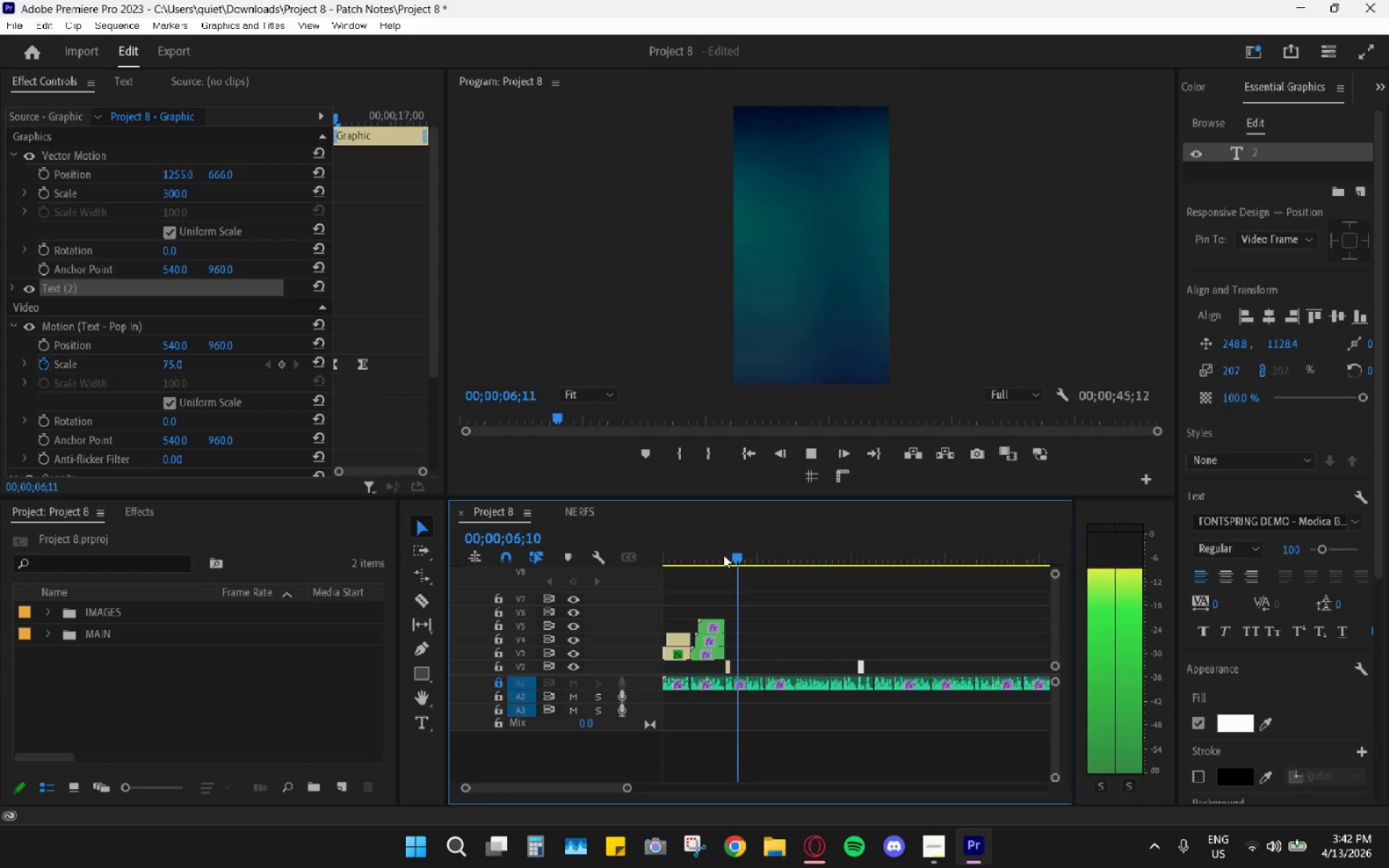 
left_click([849, 554])
 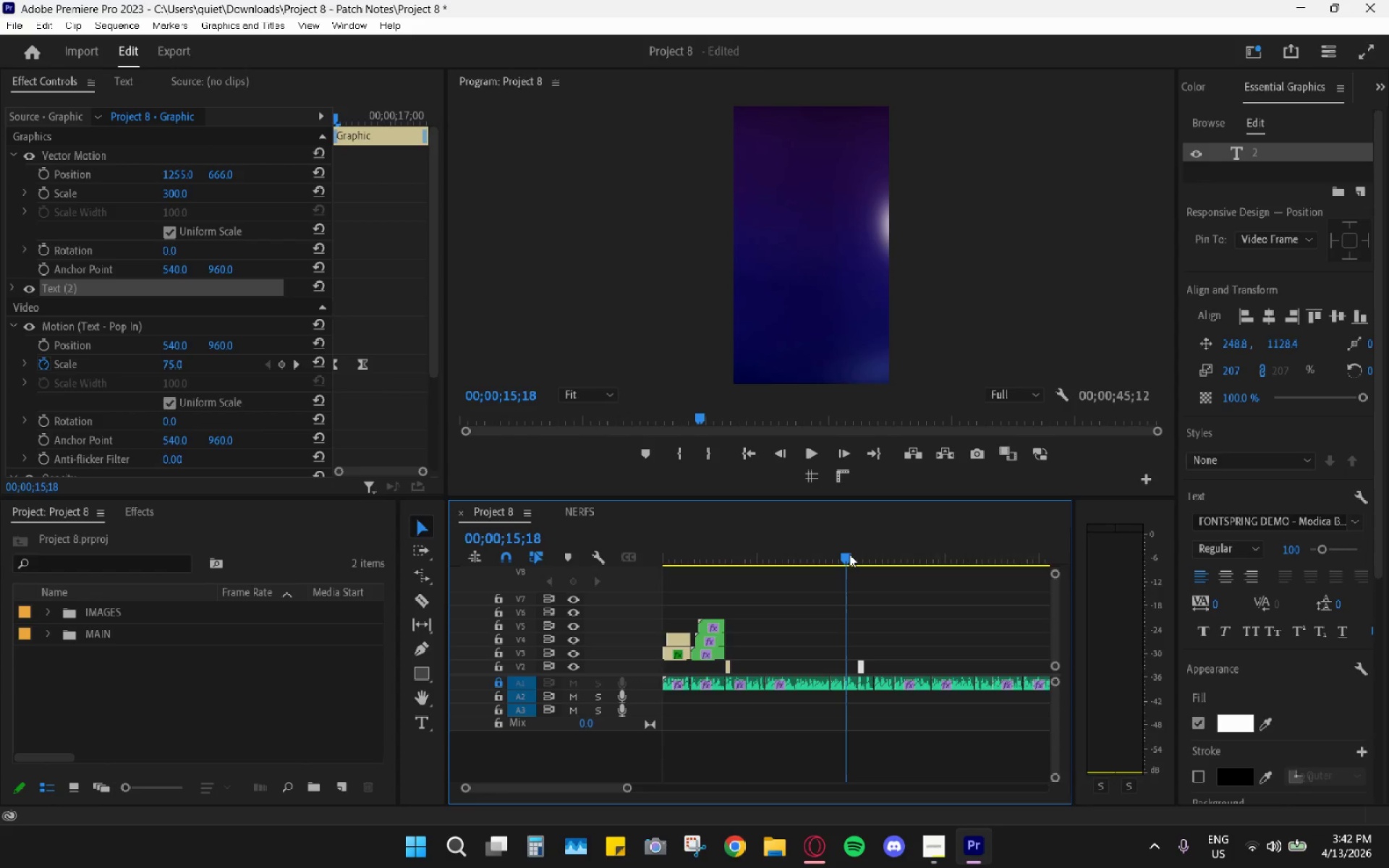 
key(Space)
 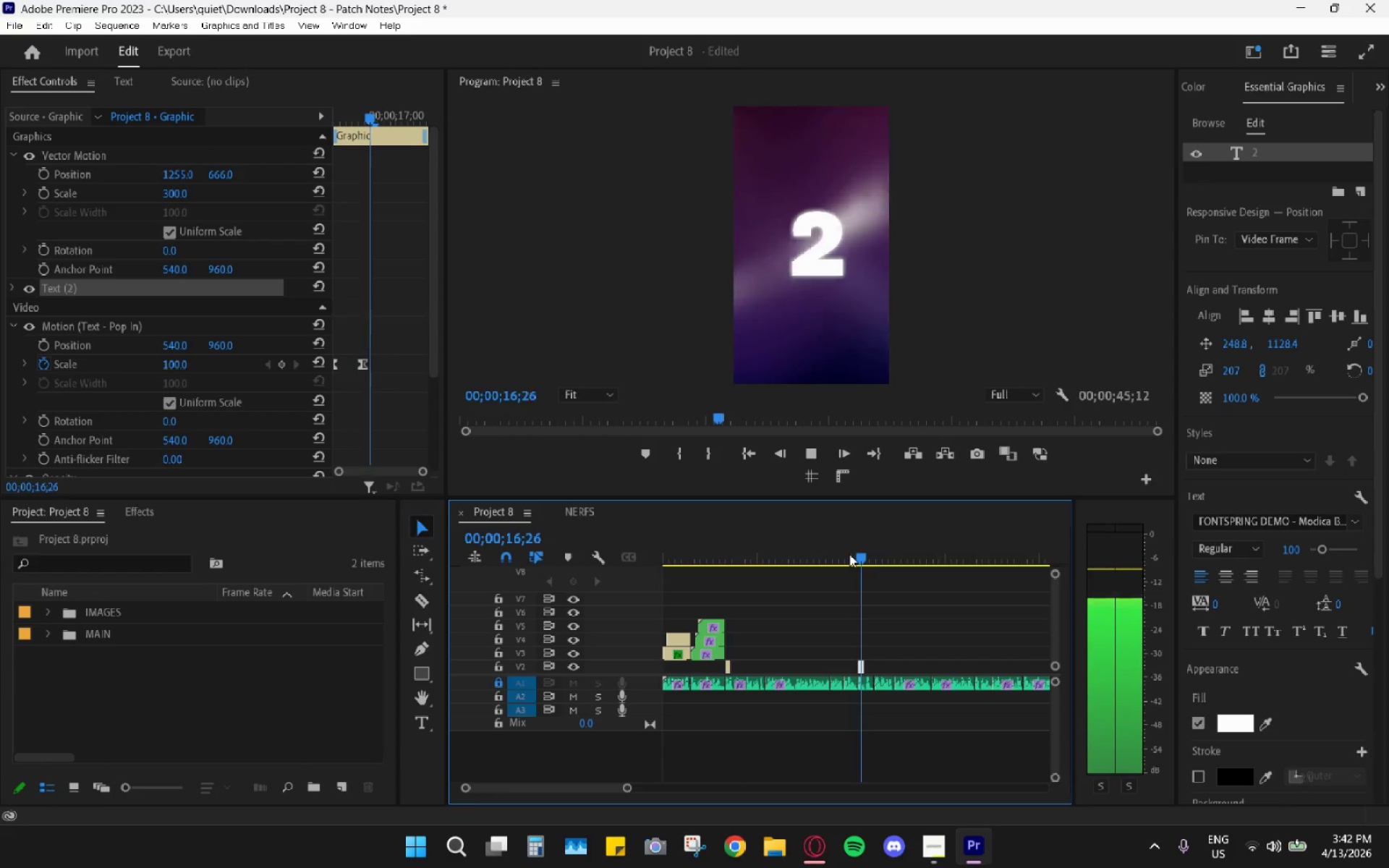 
key(Space)
 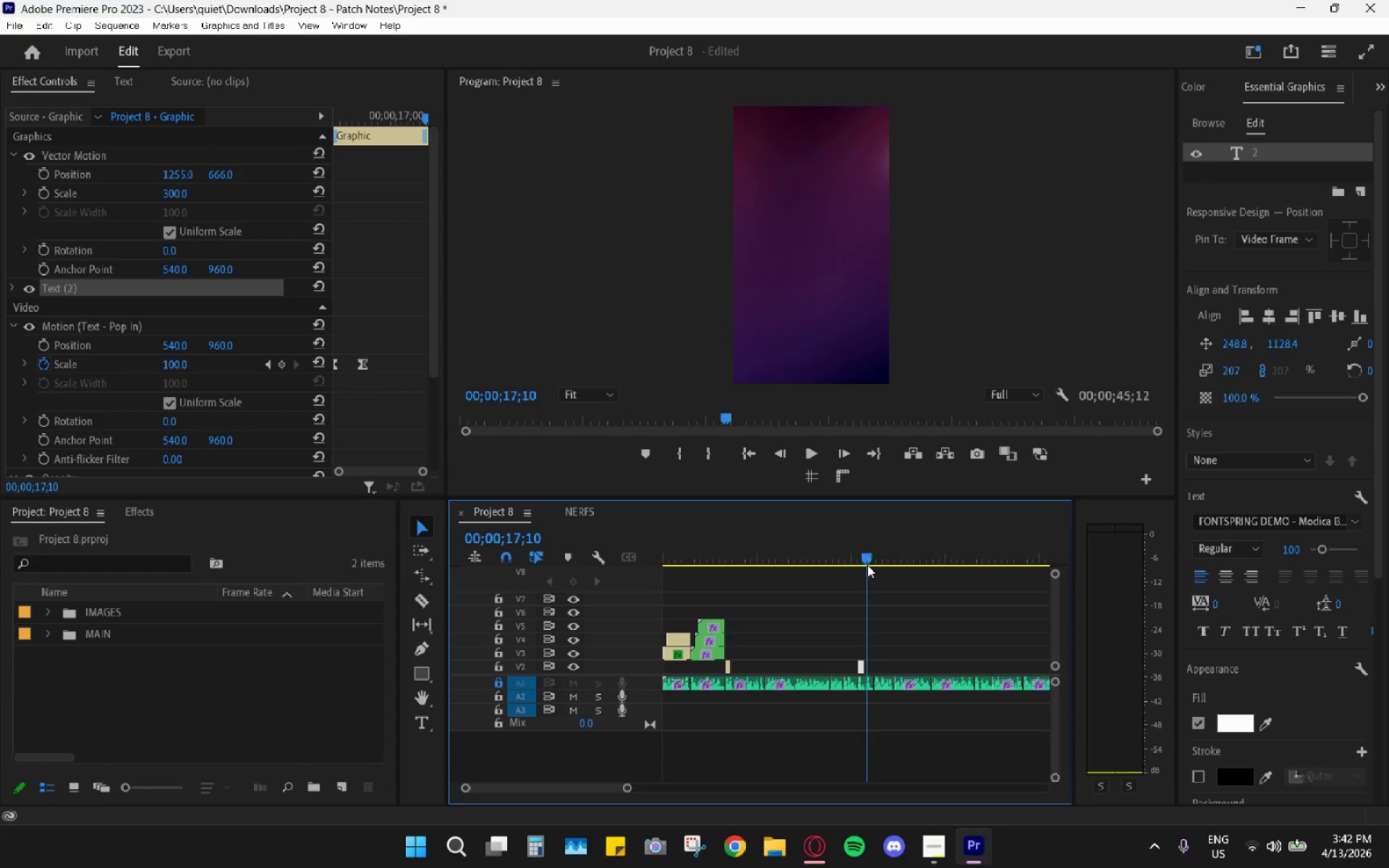 
left_click([867, 555])
 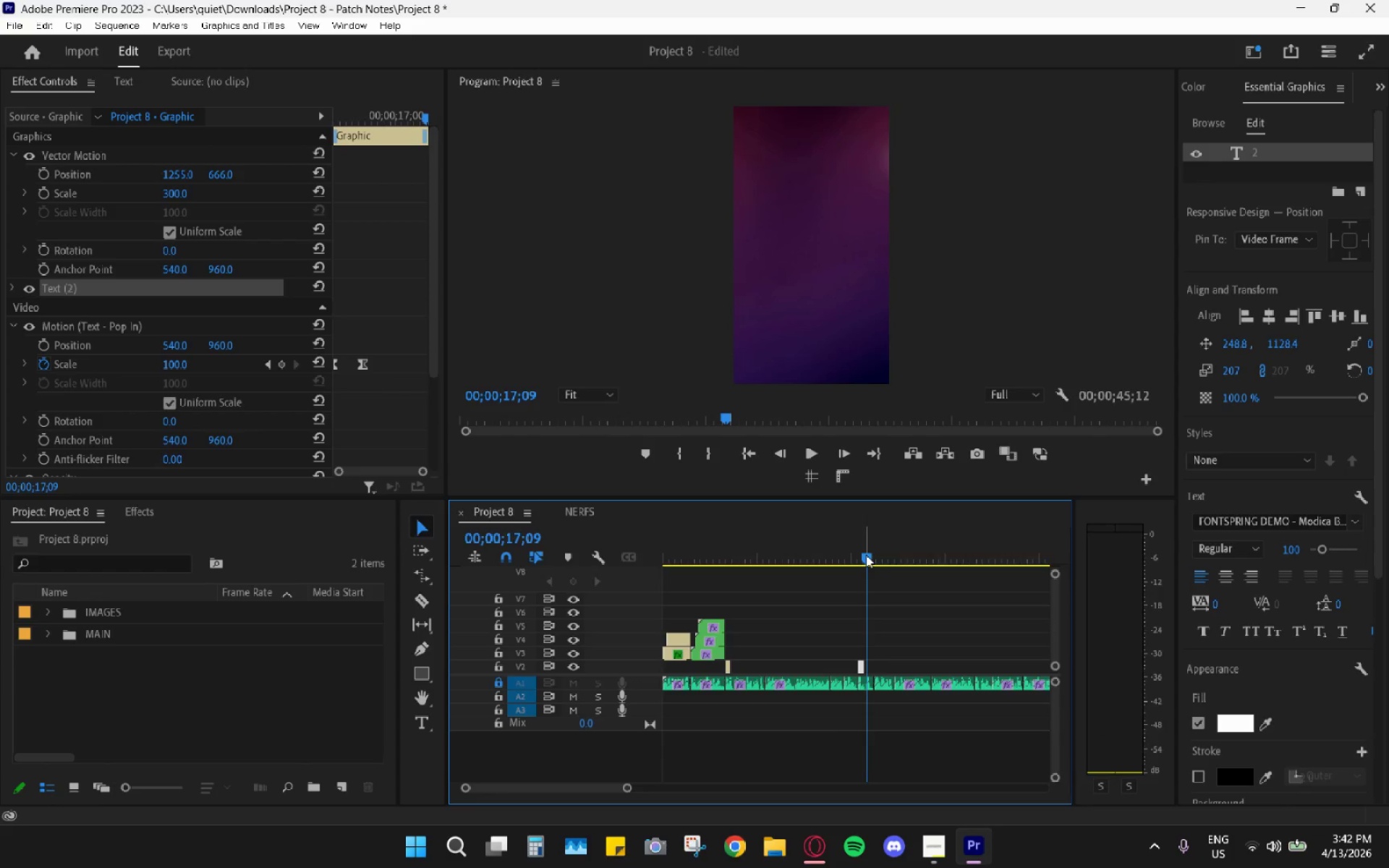 
key(Space)
 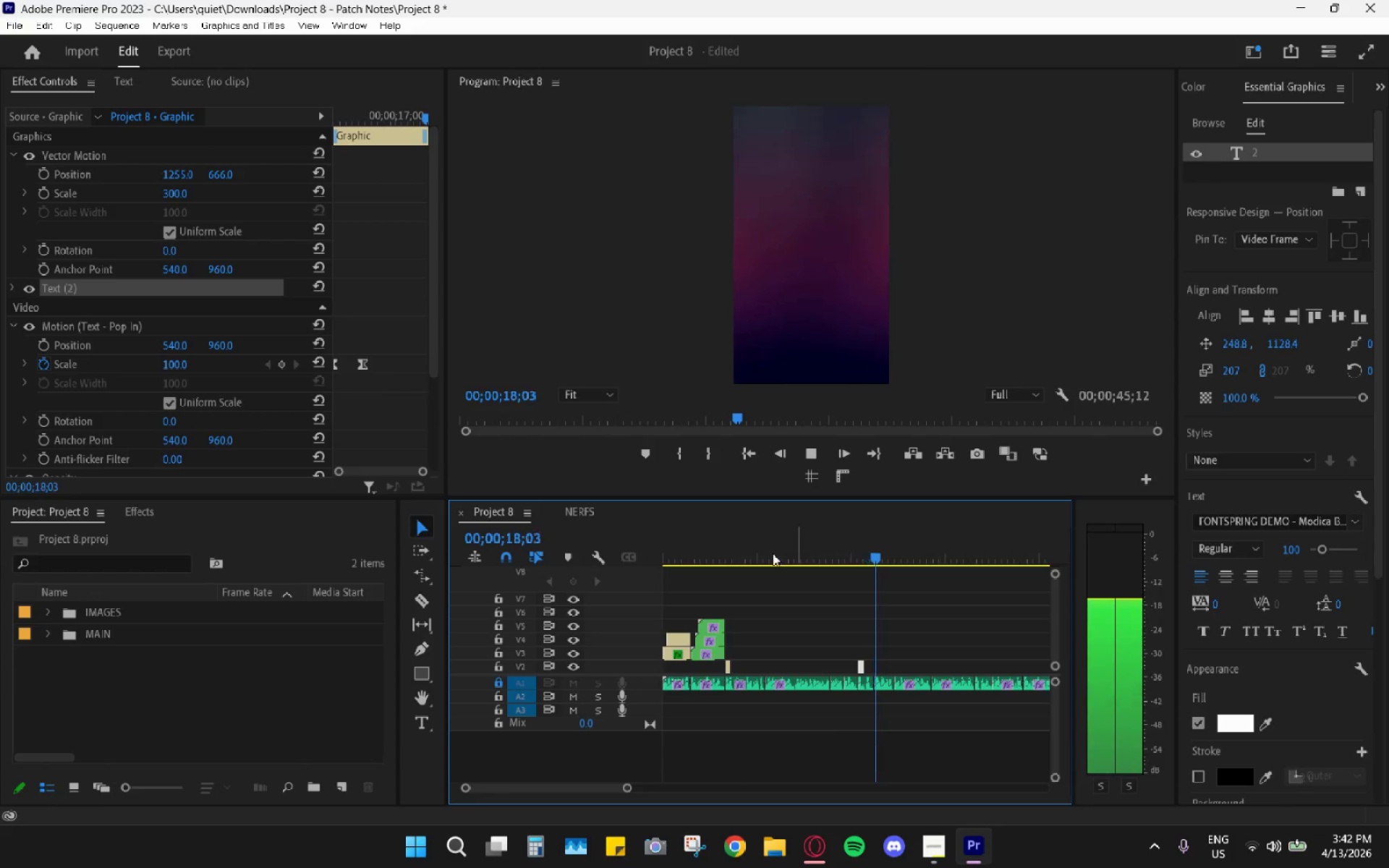 
left_click_drag(start_coordinate=[736, 540], to_coordinate=[721, 534])
 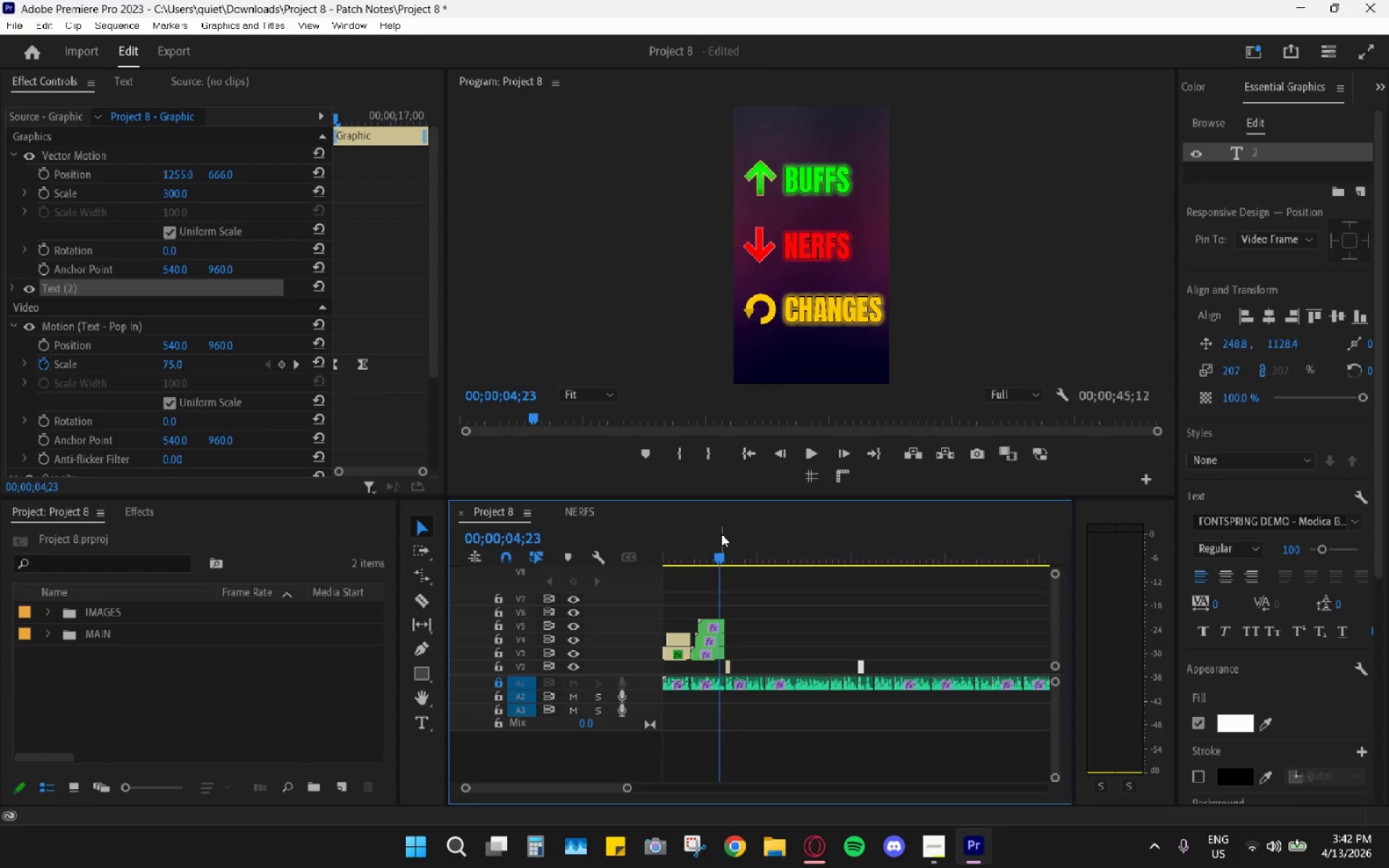 
key(Space)
 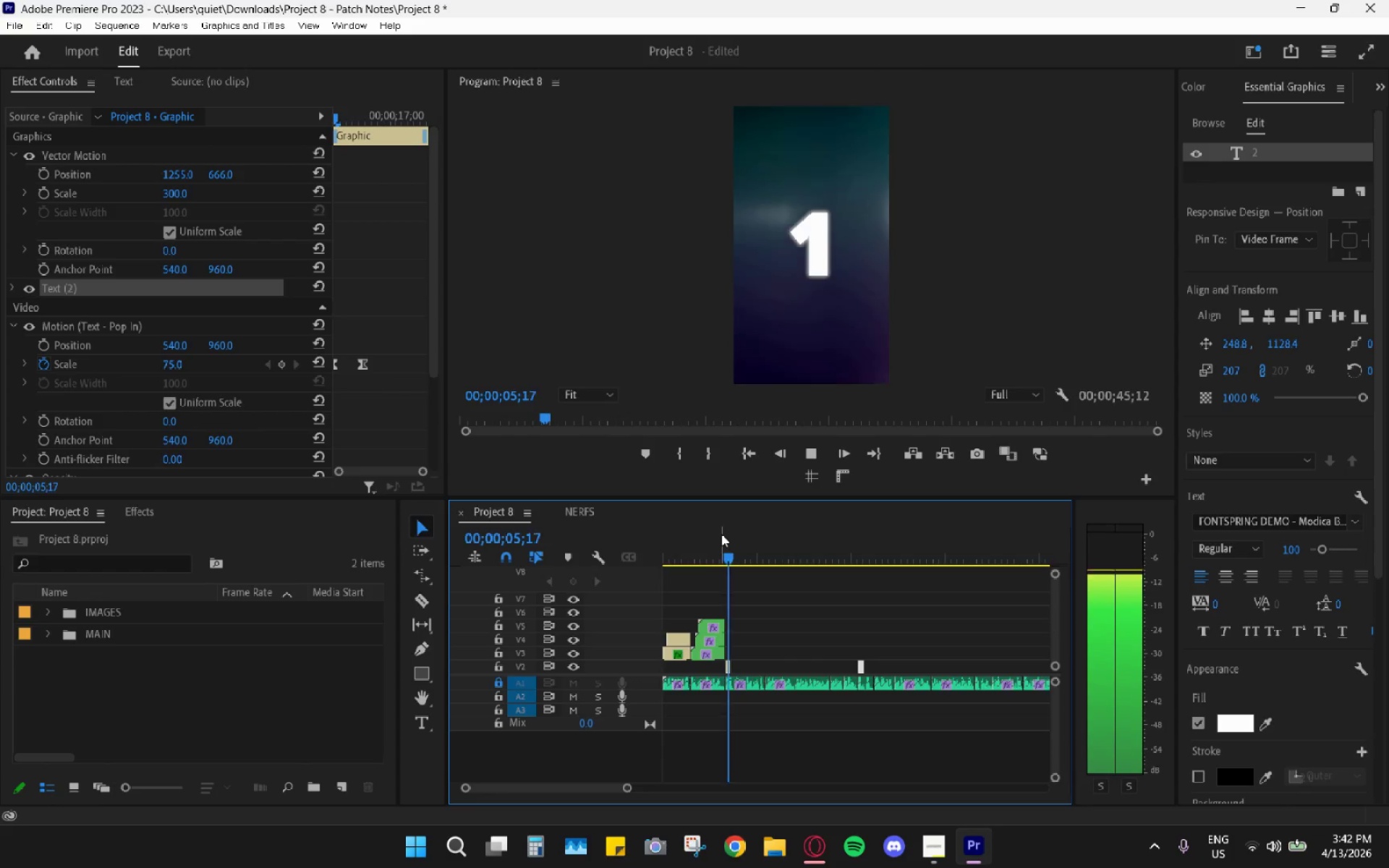 
key(Space)
 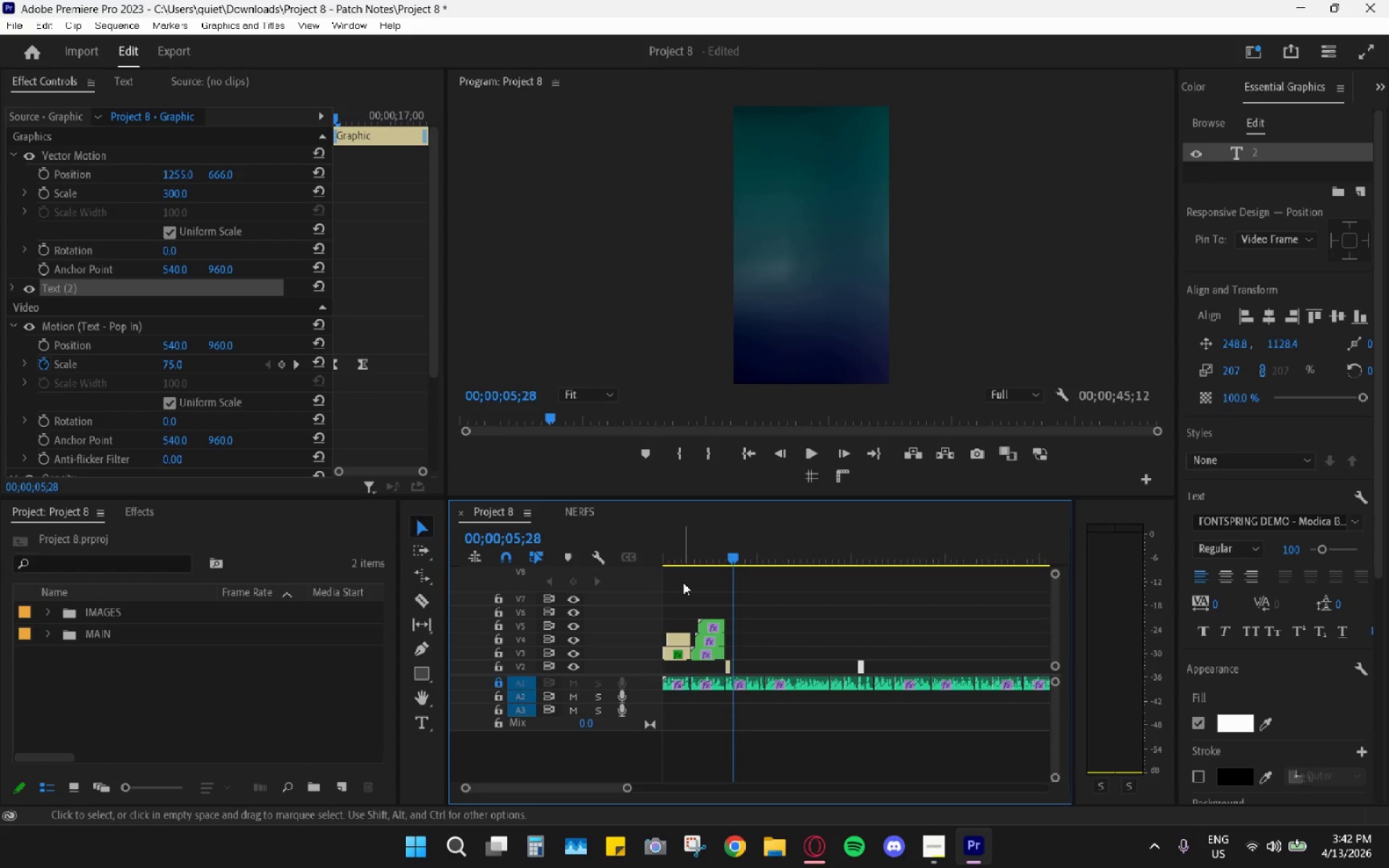 
wait(27.2)
 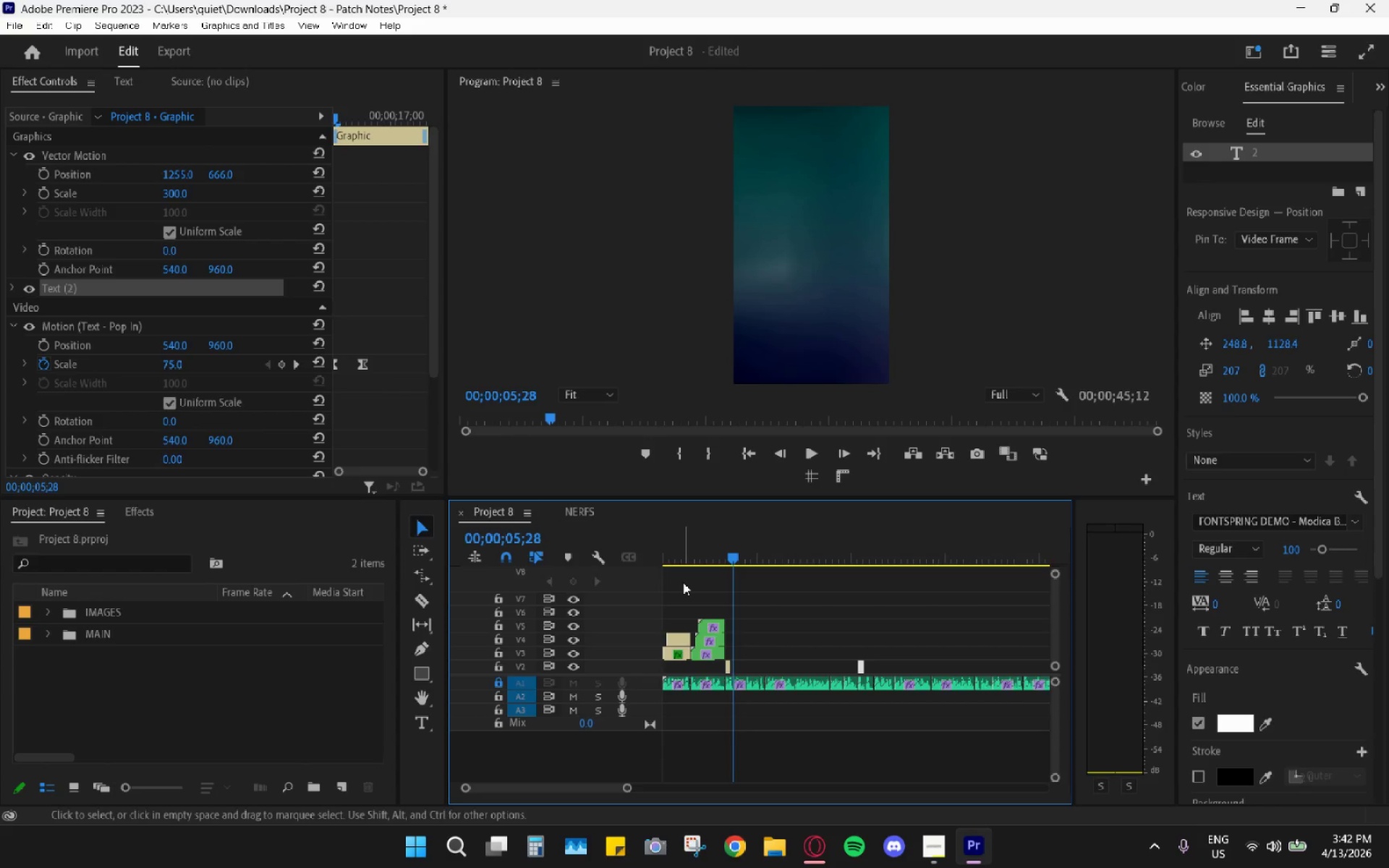 
key(Control+C)
 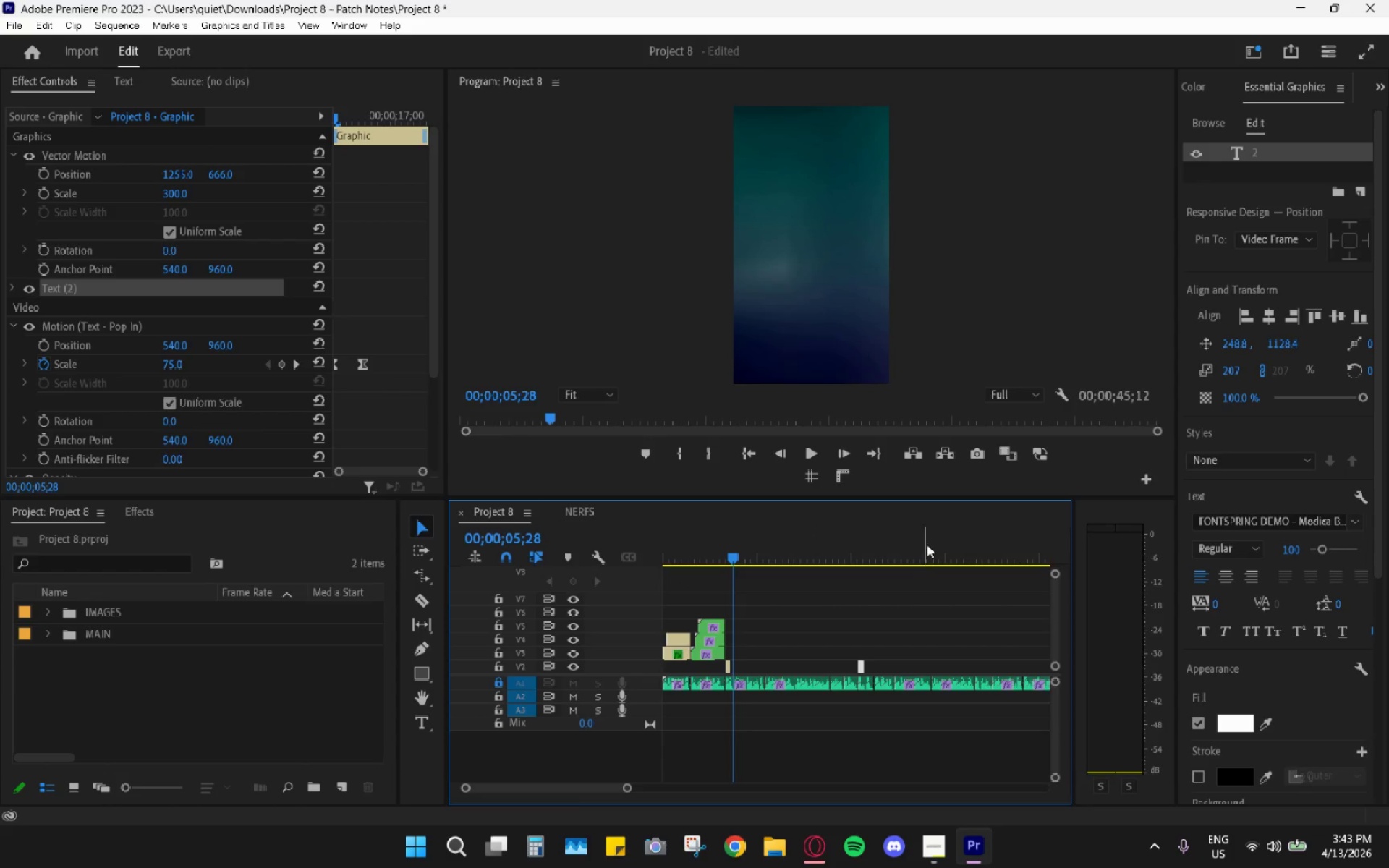 
left_click_drag(start_coordinate=[938, 534], to_coordinate=[969, 541])
 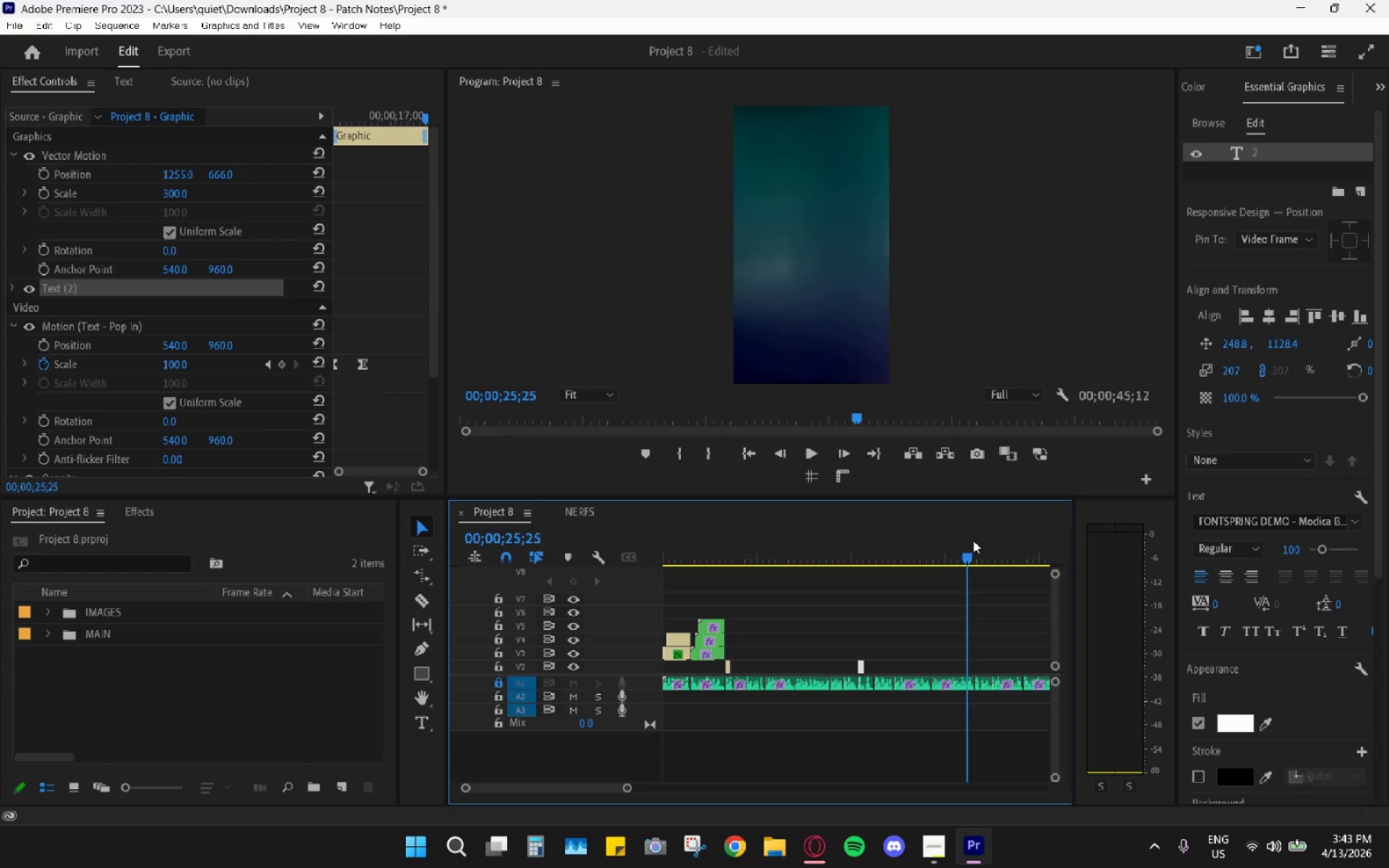 
key(Space)
 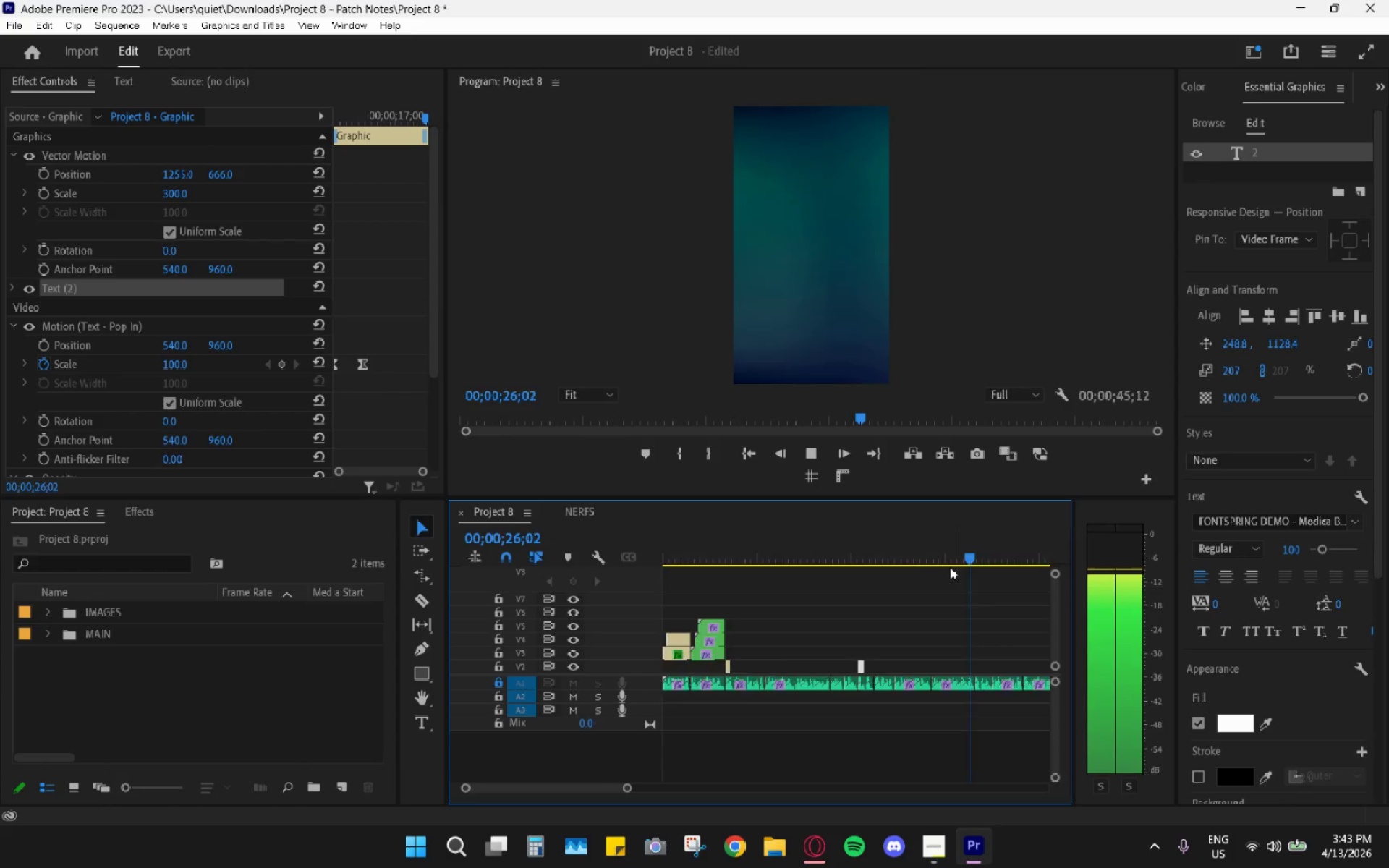 
scroll: coordinate [936, 579], scroll_direction: down, amount: 8.0
 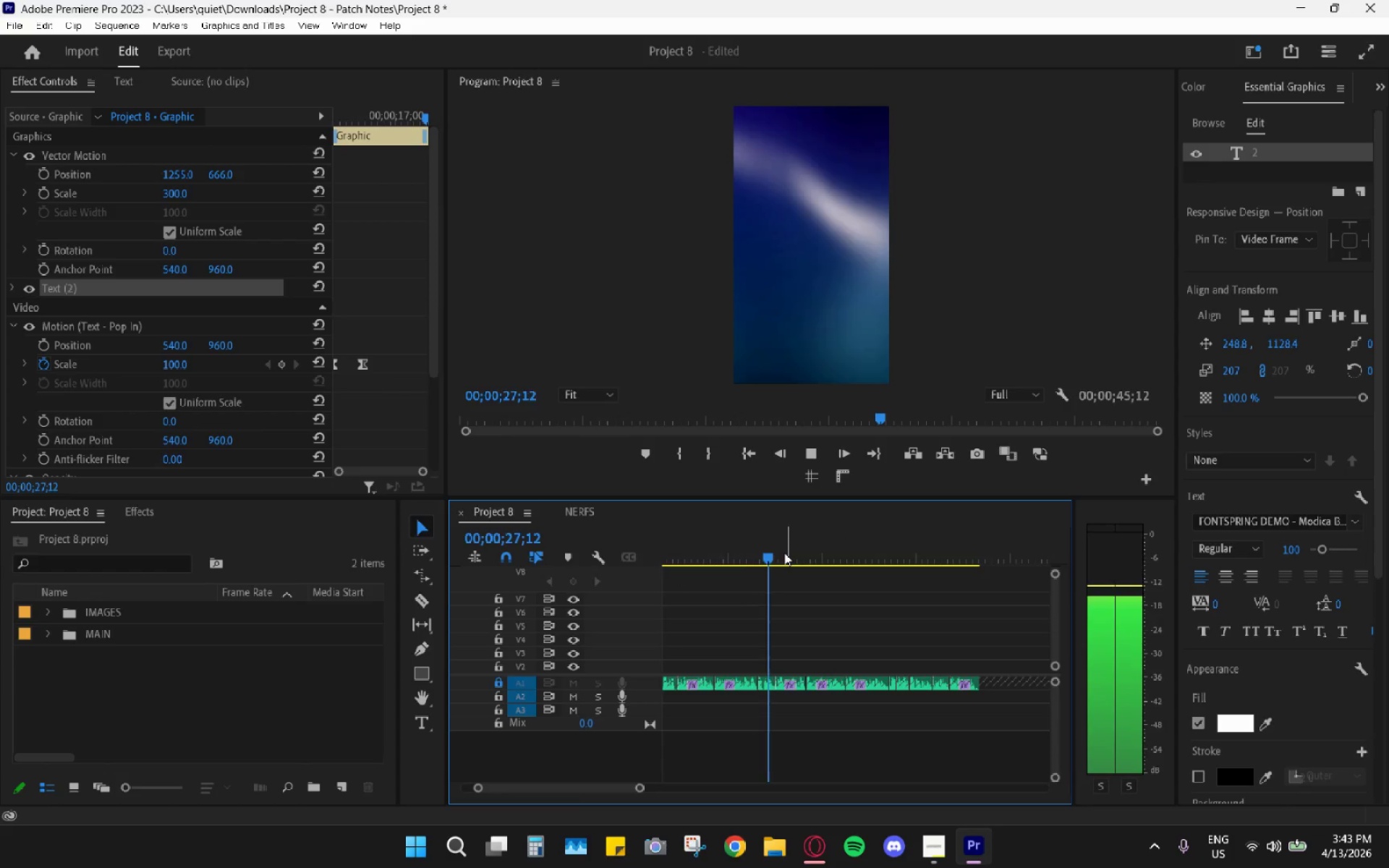 
key(Control+V)
 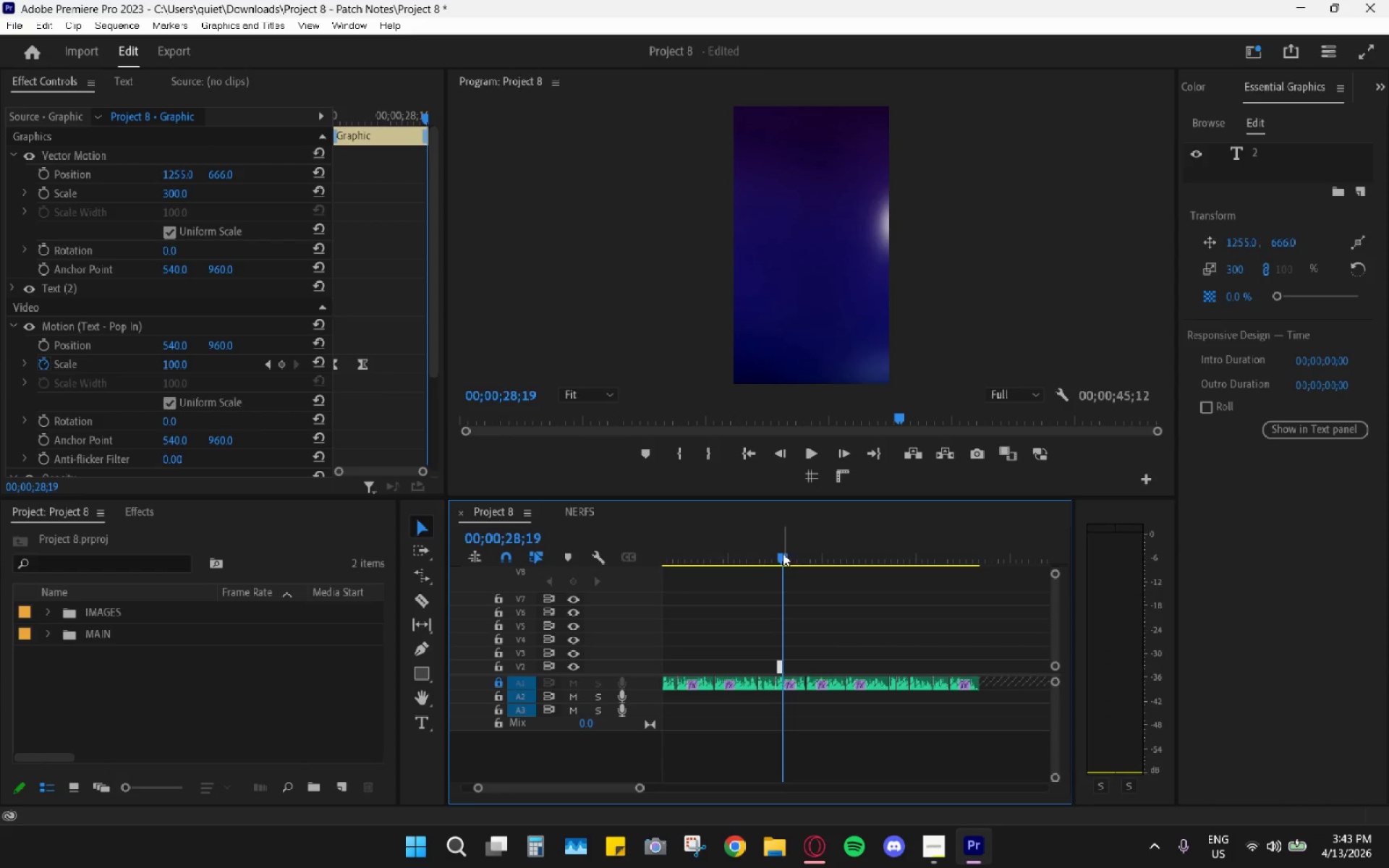 
hold_key(key=AltLeft, duration=0.7)
scroll: coordinate [752, 630], scroll_direction: up, amount: 11.0
 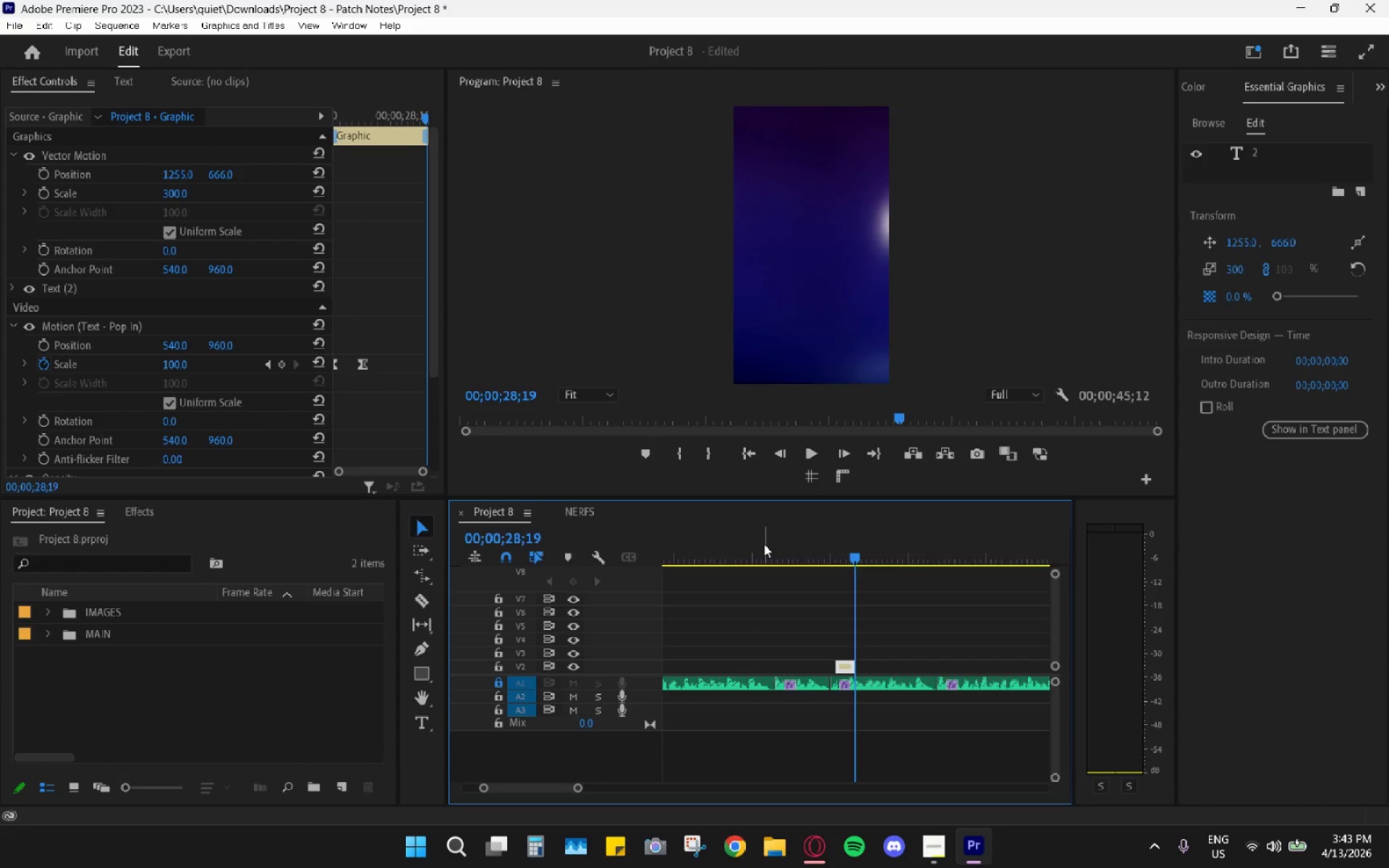 
key(Space)
 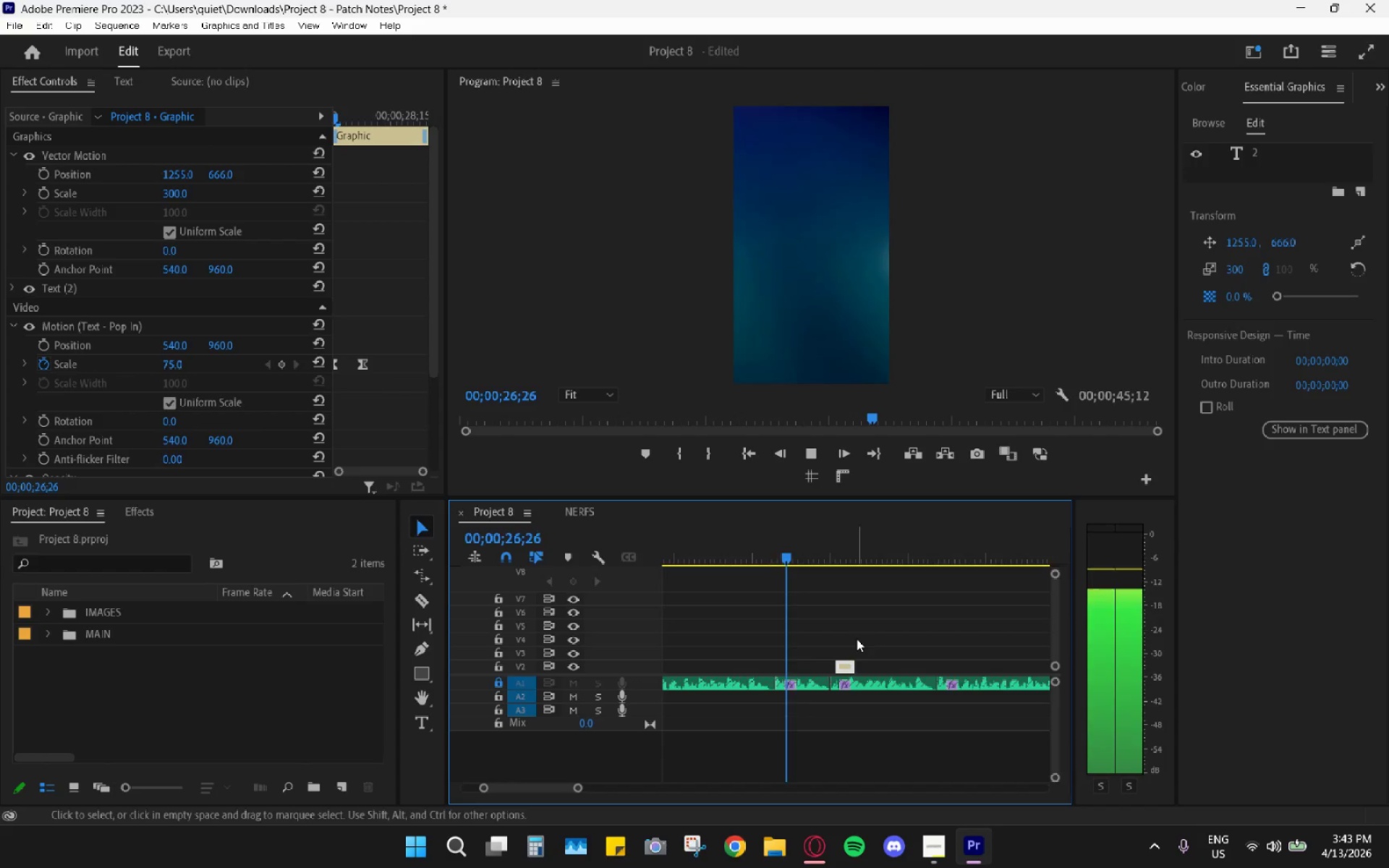 
key(Space)
 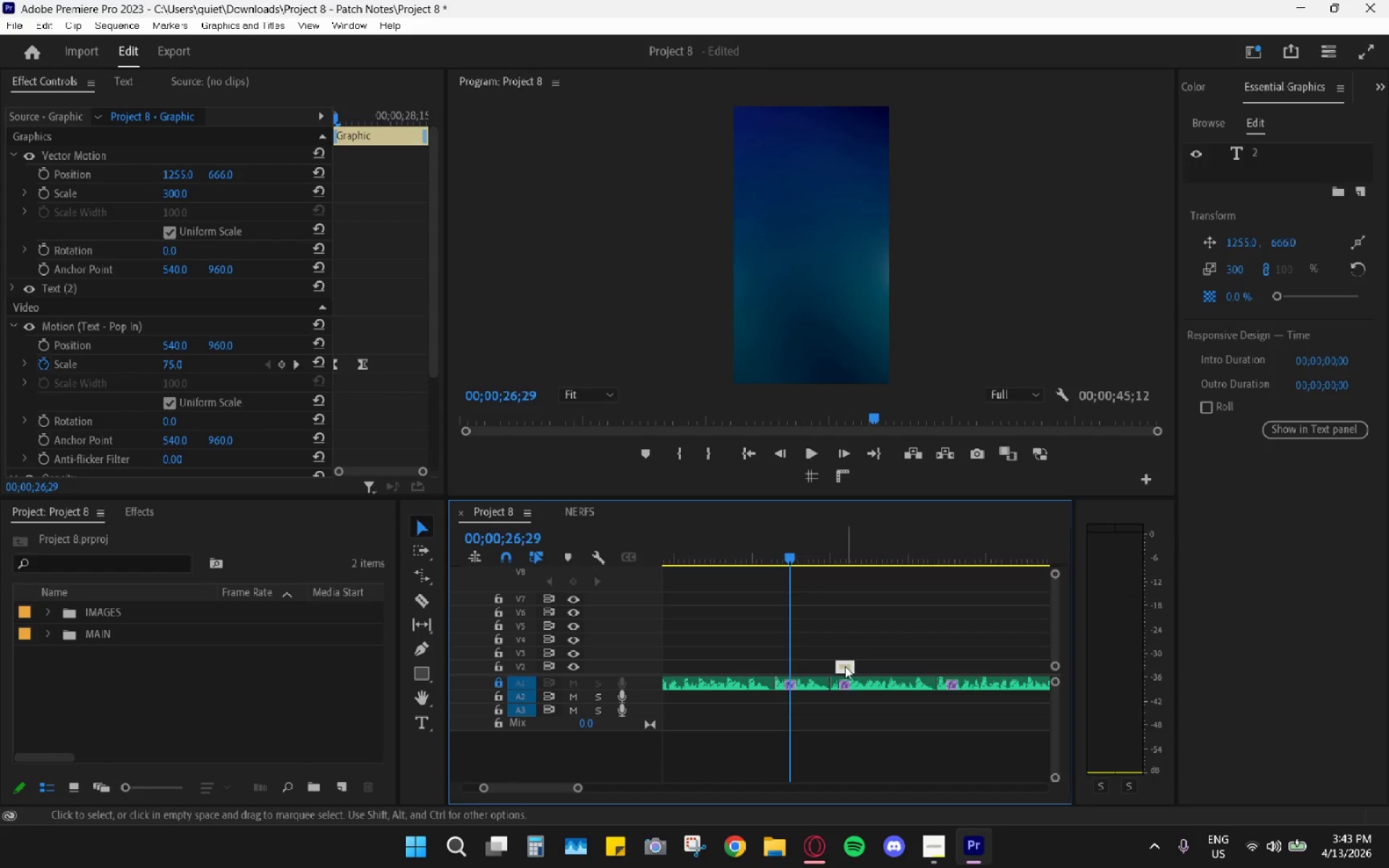 
left_click_drag(start_coordinate=[845, 666], to_coordinate=[785, 669])
 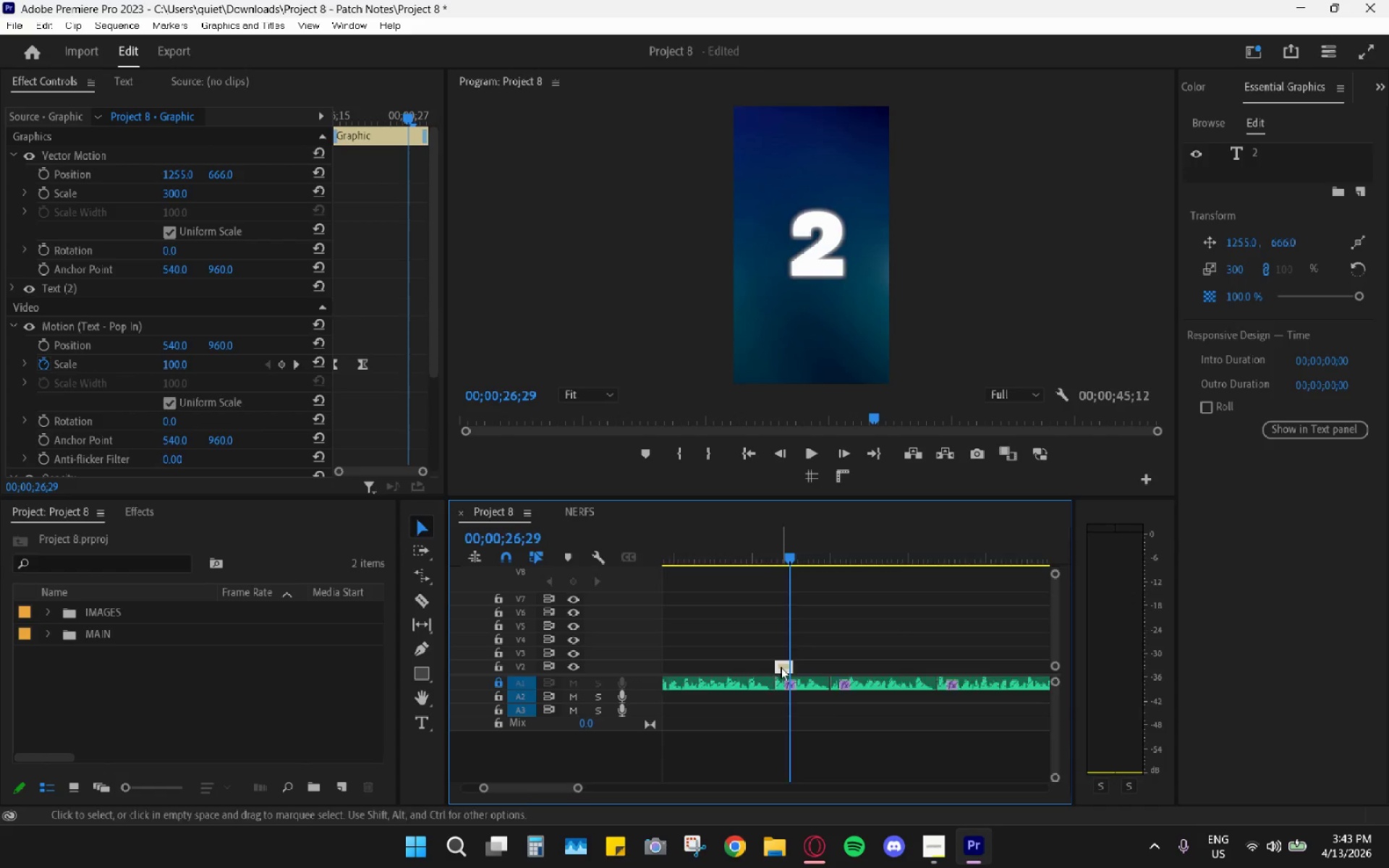 
hold_key(key=AltLeft, duration=0.62)
 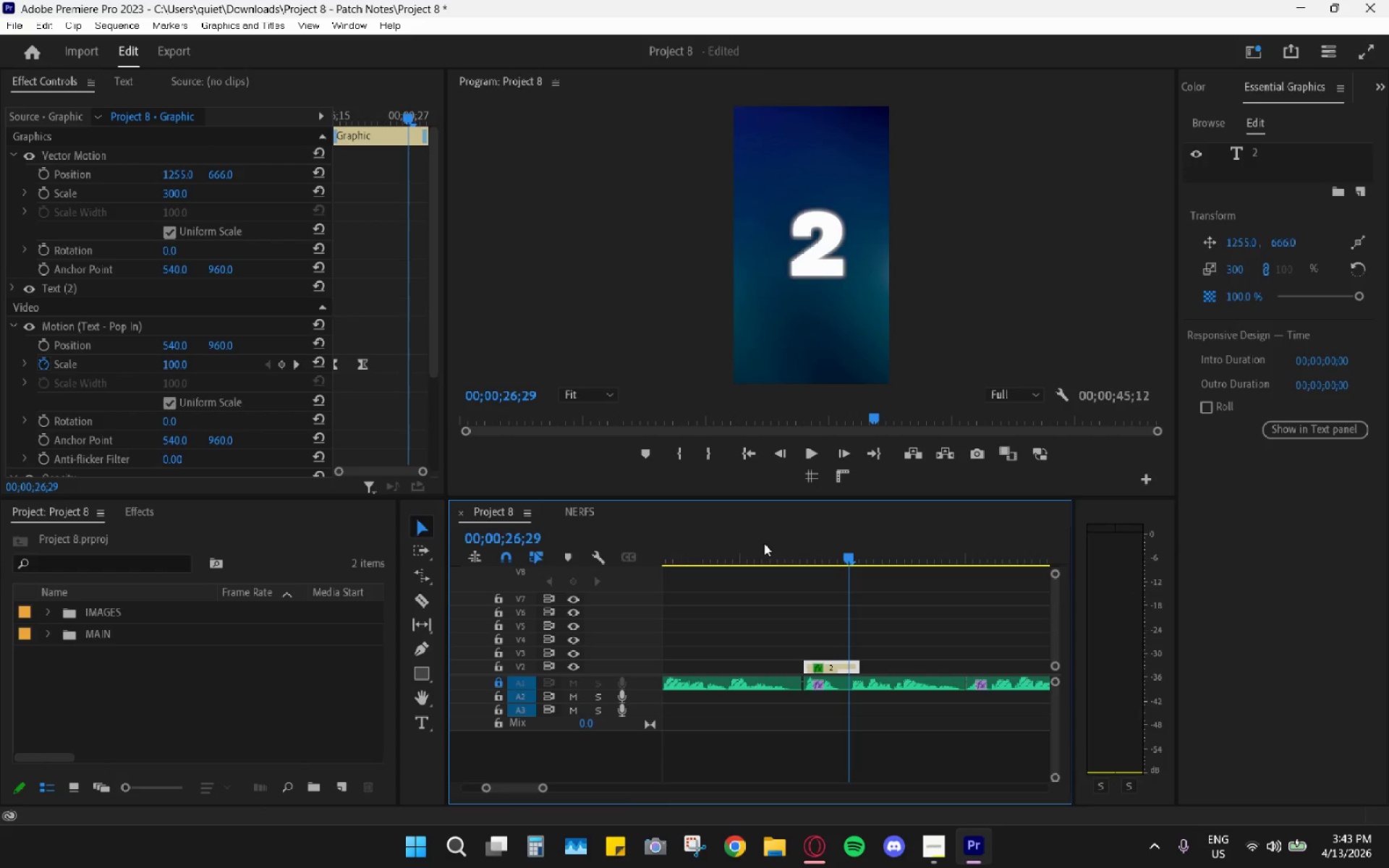 
left_click([764, 543])
 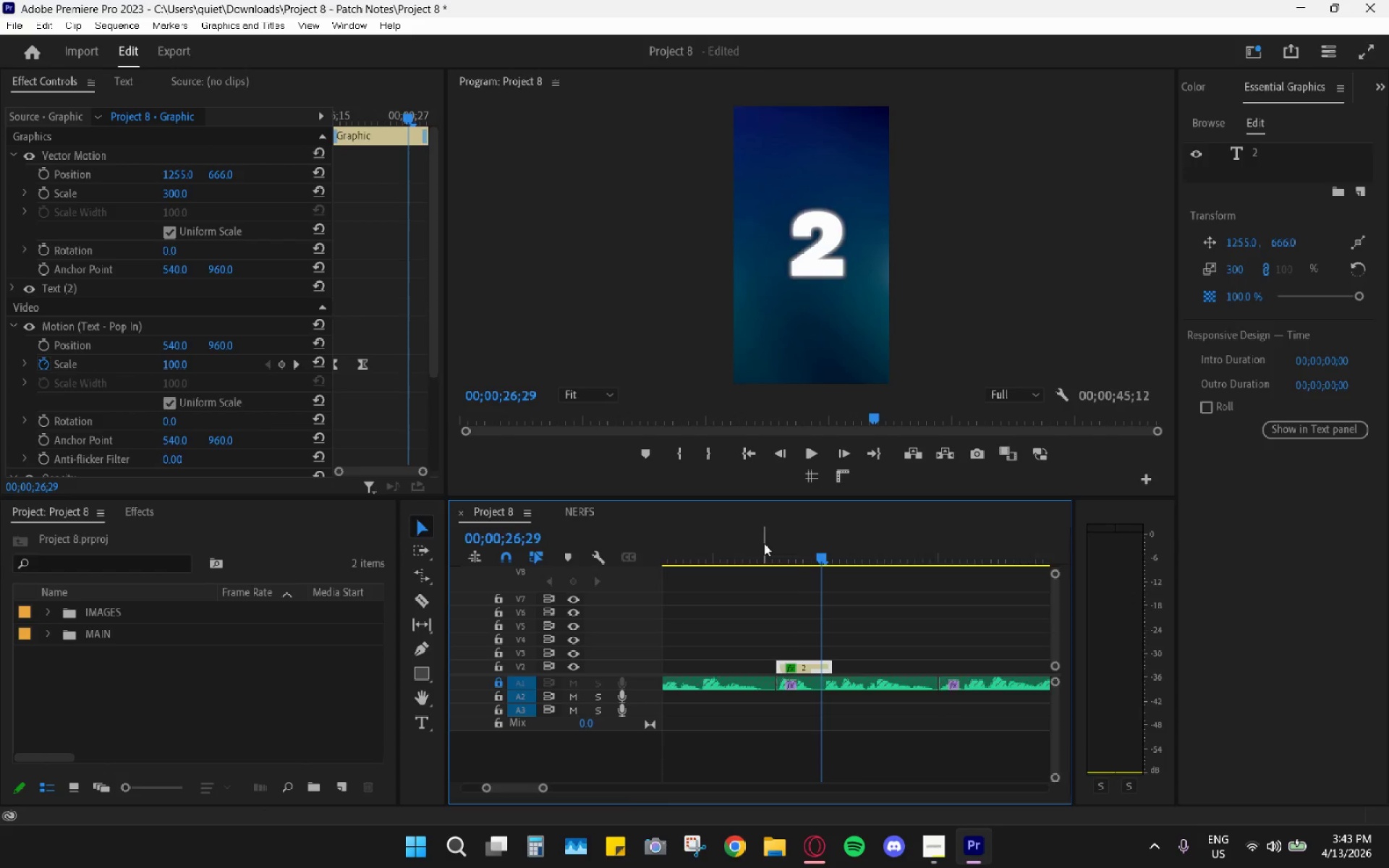 
scroll: coordinate [764, 543], scroll_direction: up, amount: 11.0
 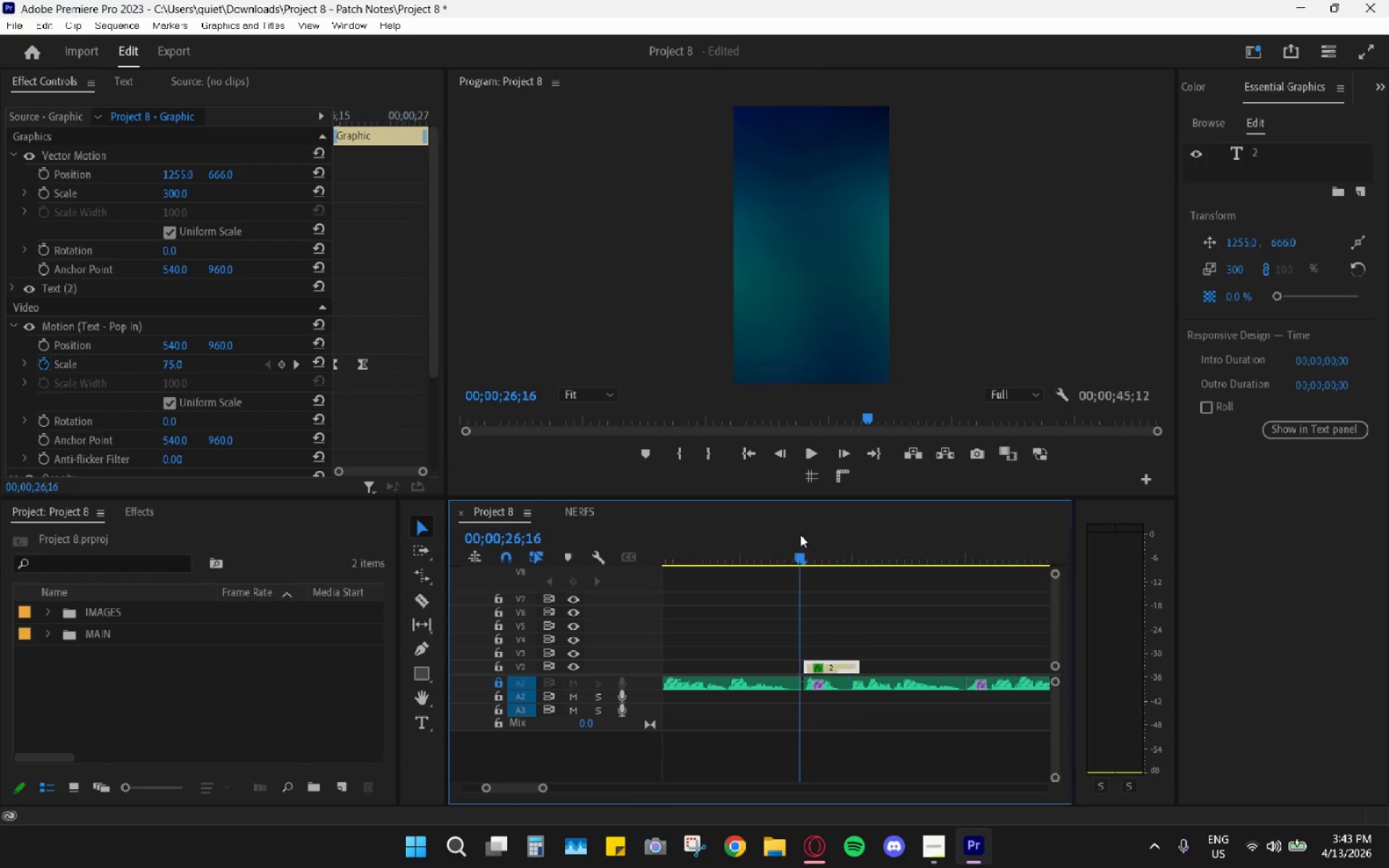 
key(Space)
 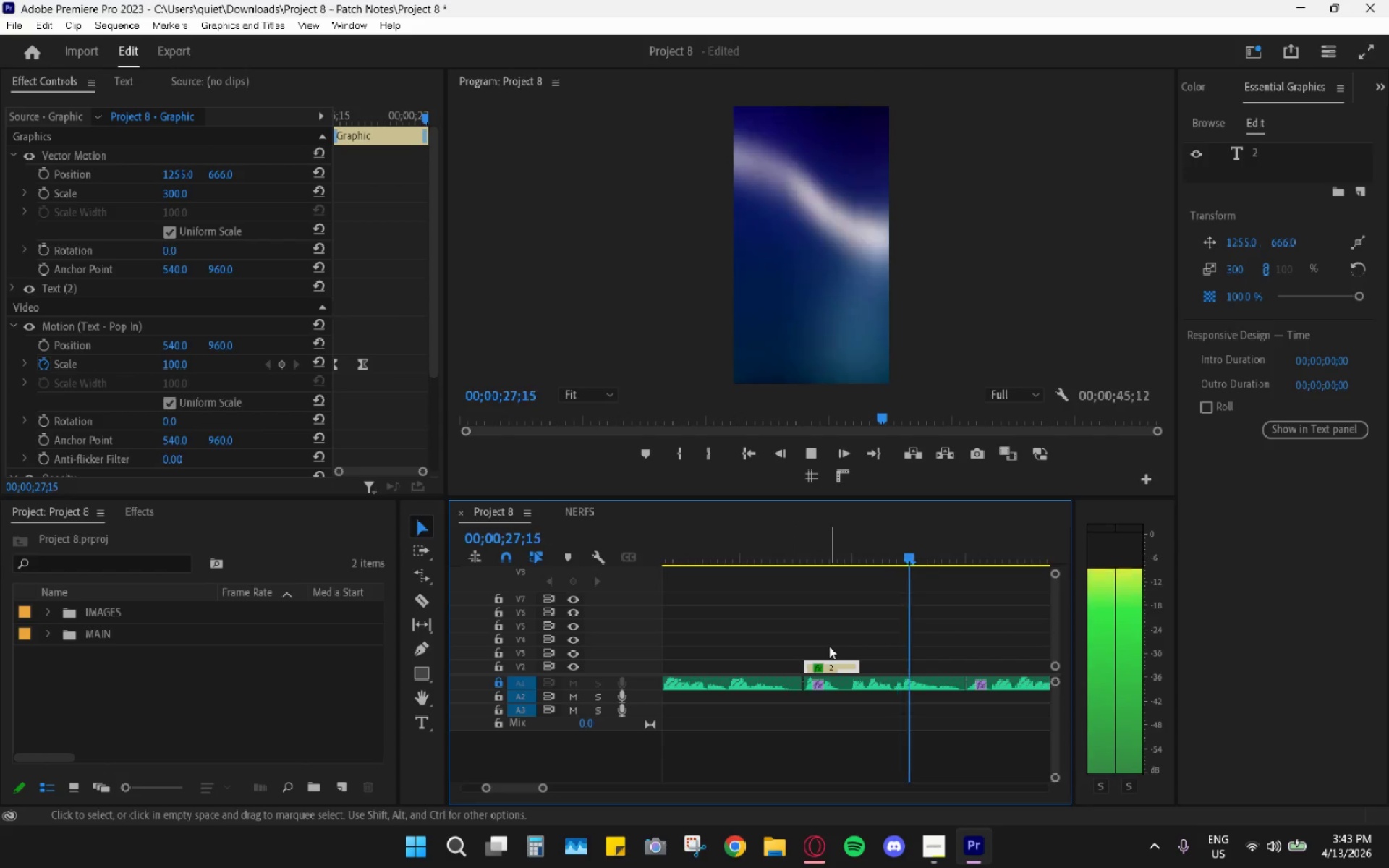 
key(Space)
 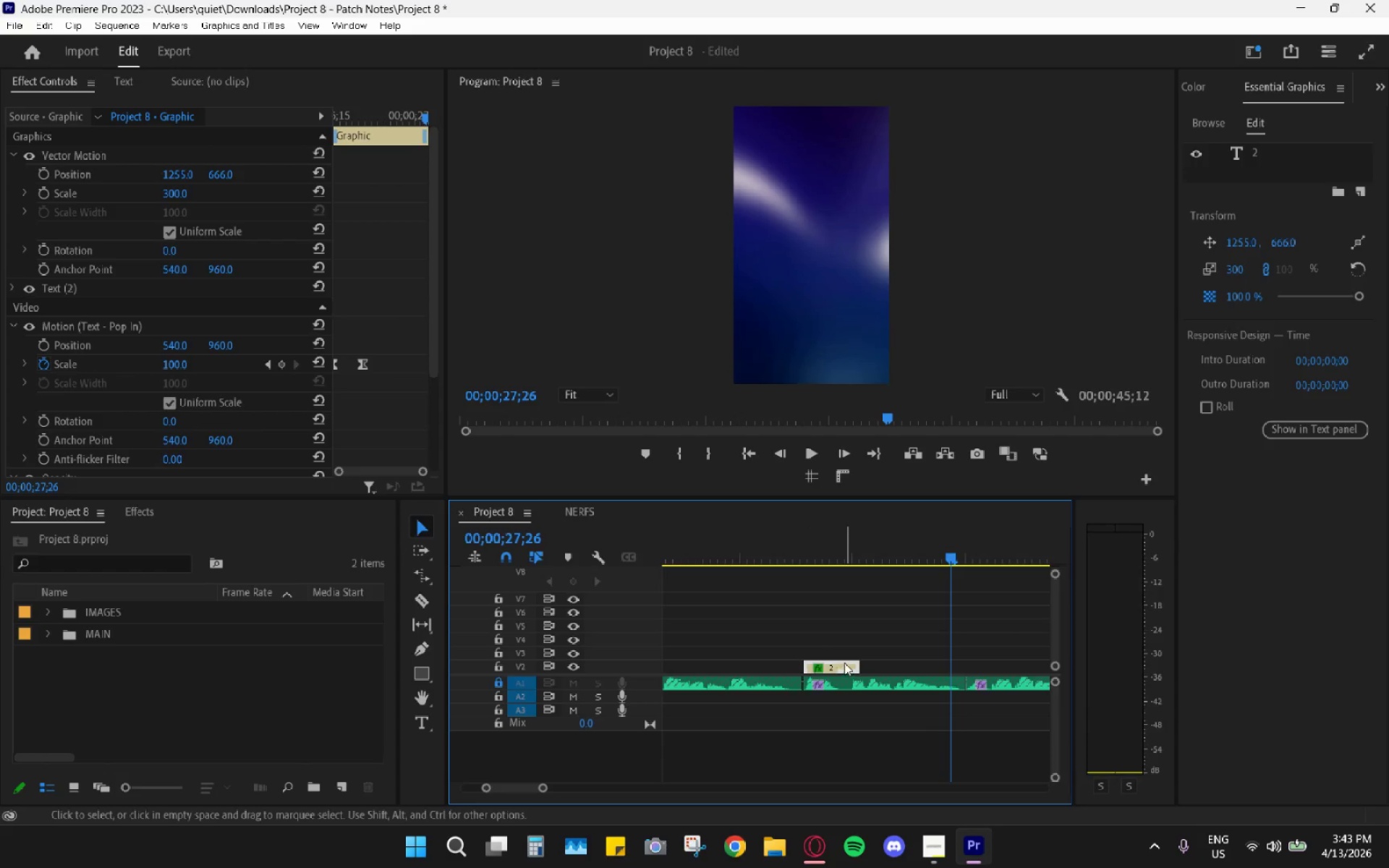 
double_click([833, 522])
 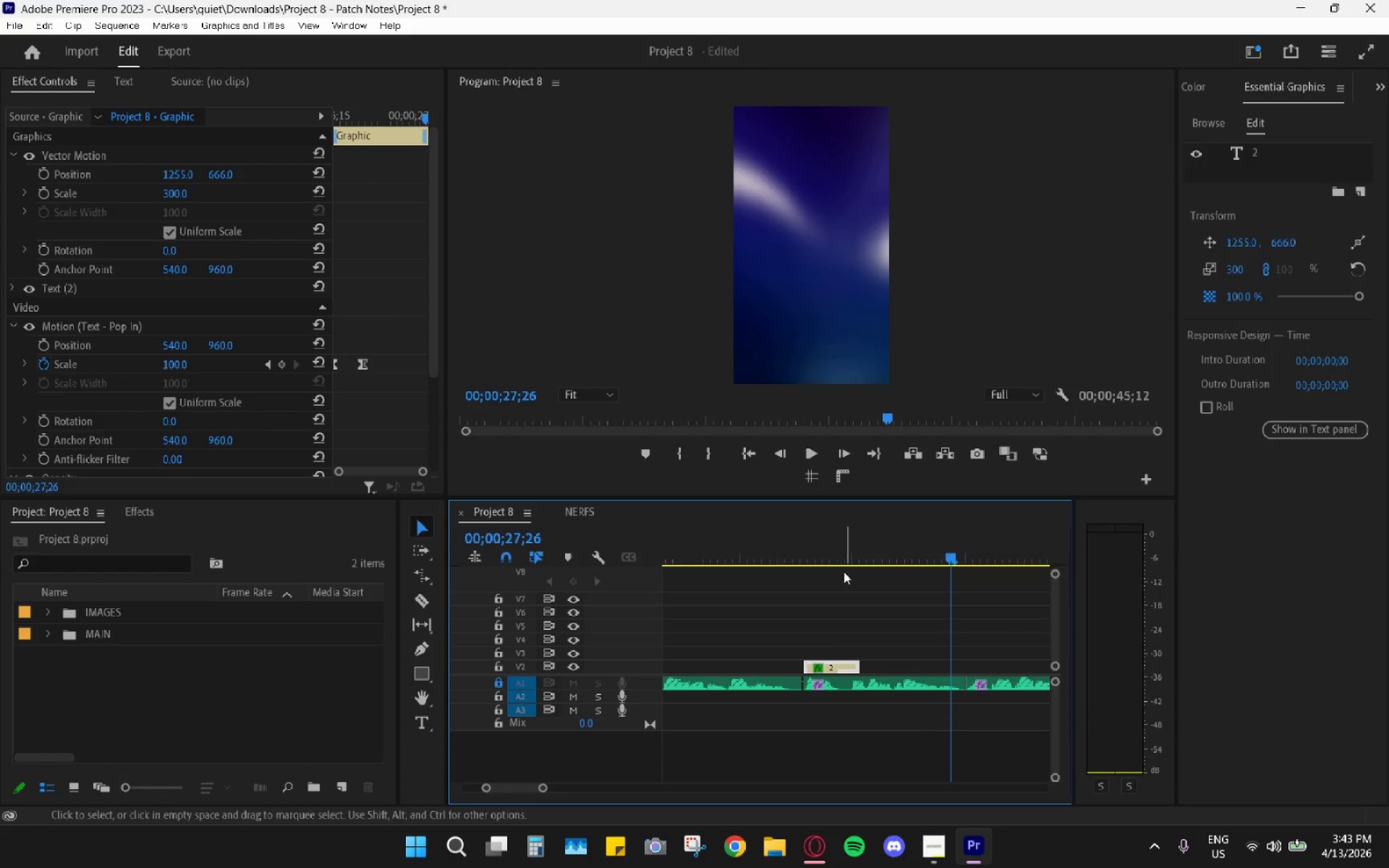 
left_click([834, 541])
 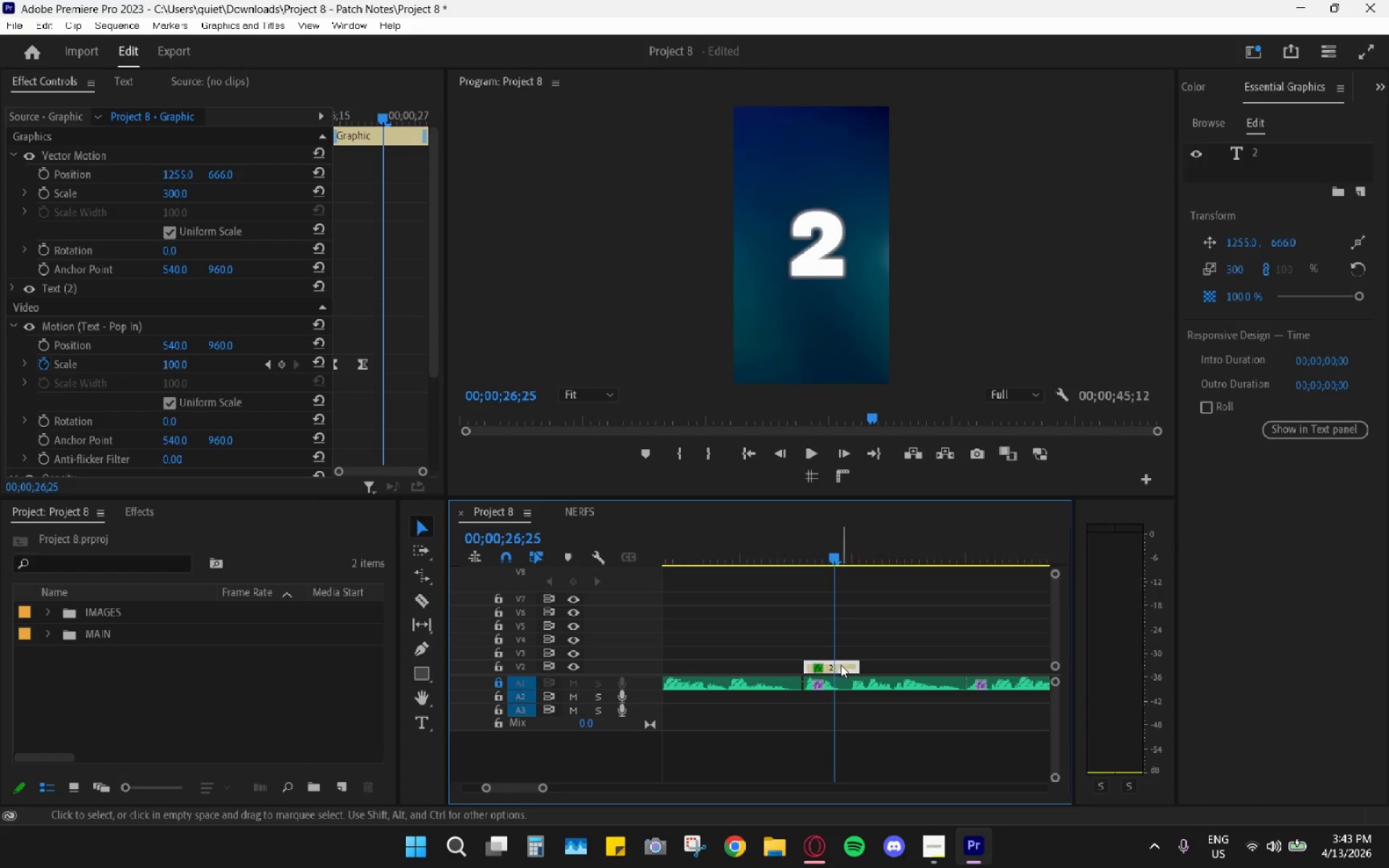 
left_click([843, 665])
 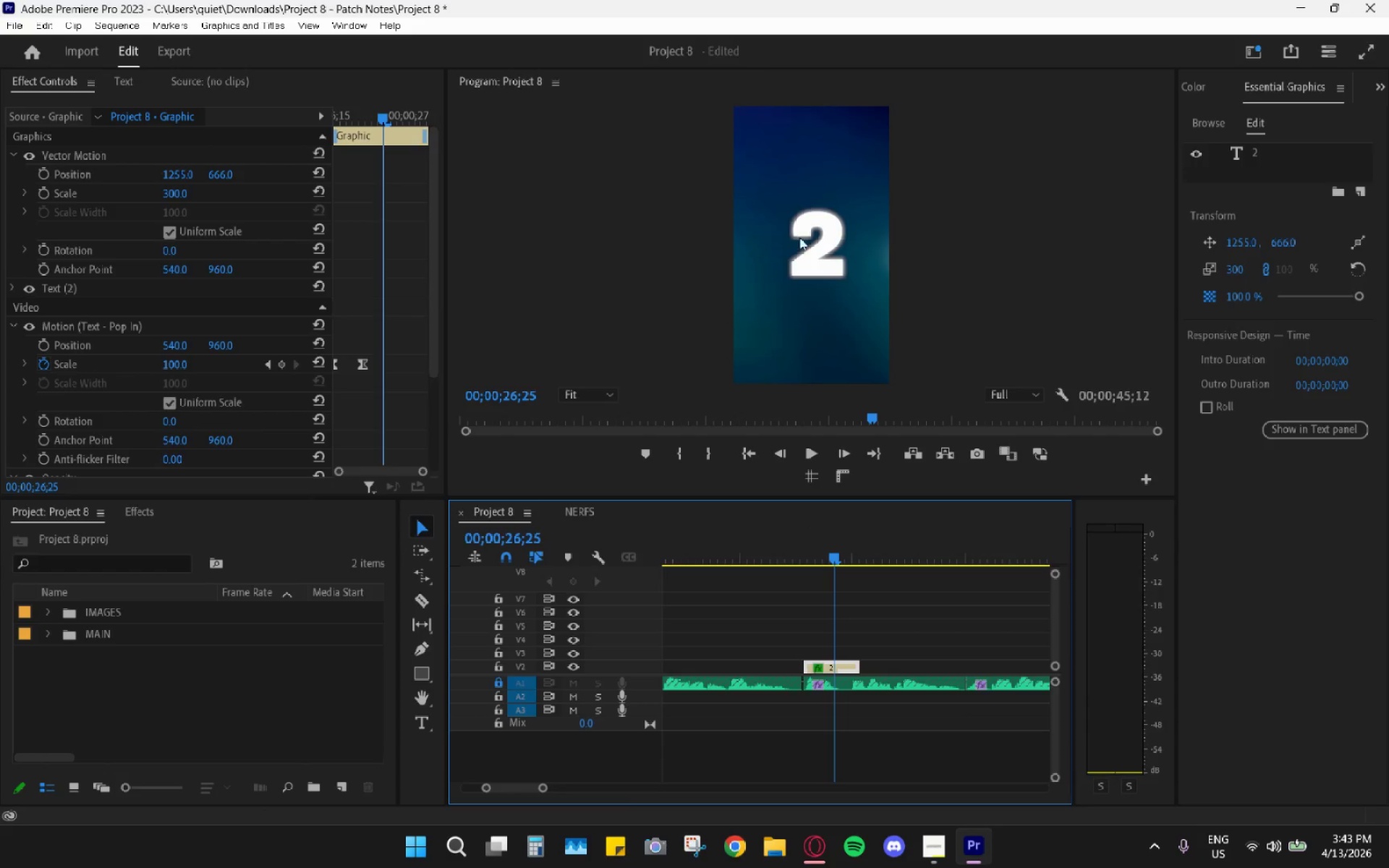 
double_click([824, 227])
 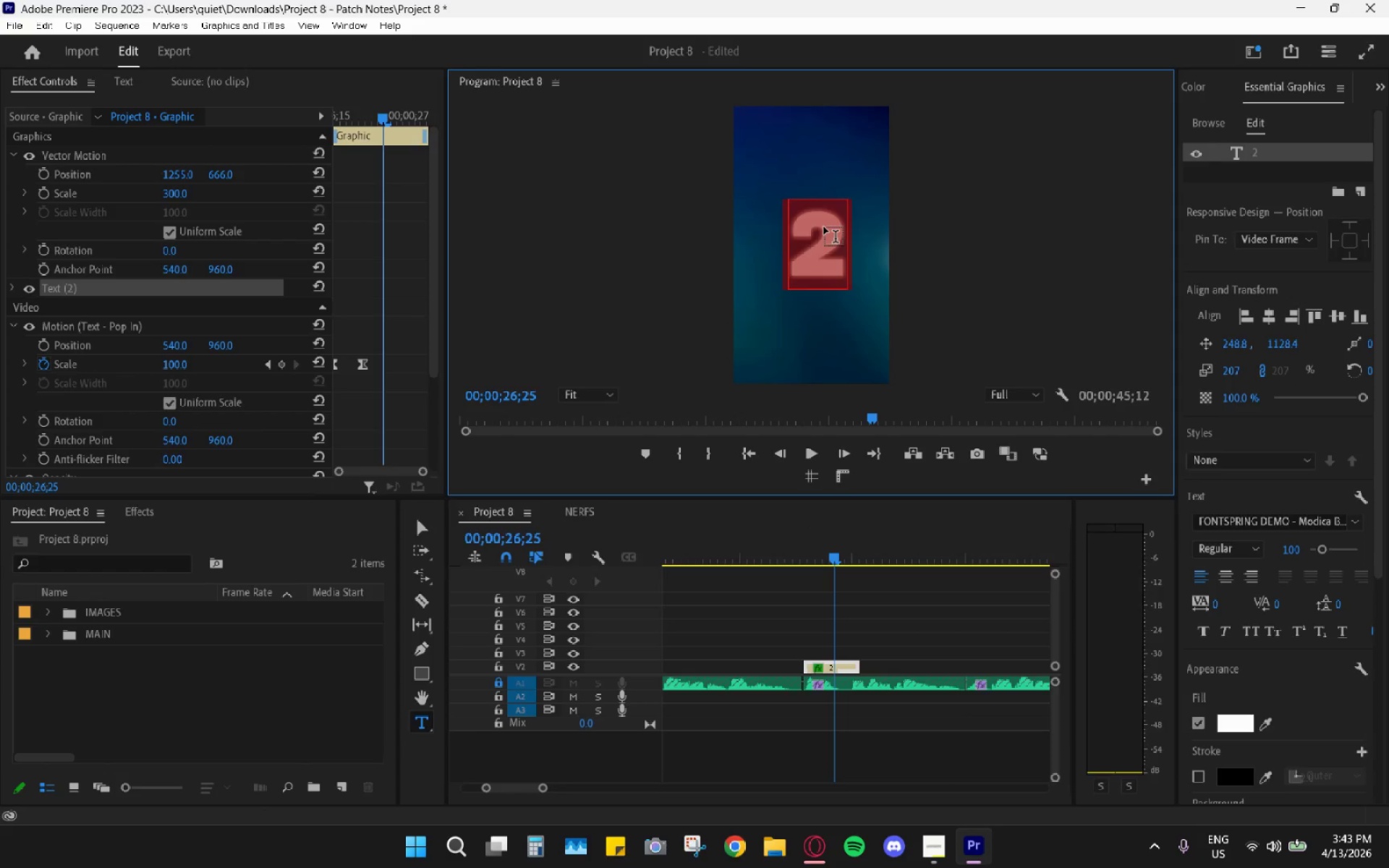 
key(3)
 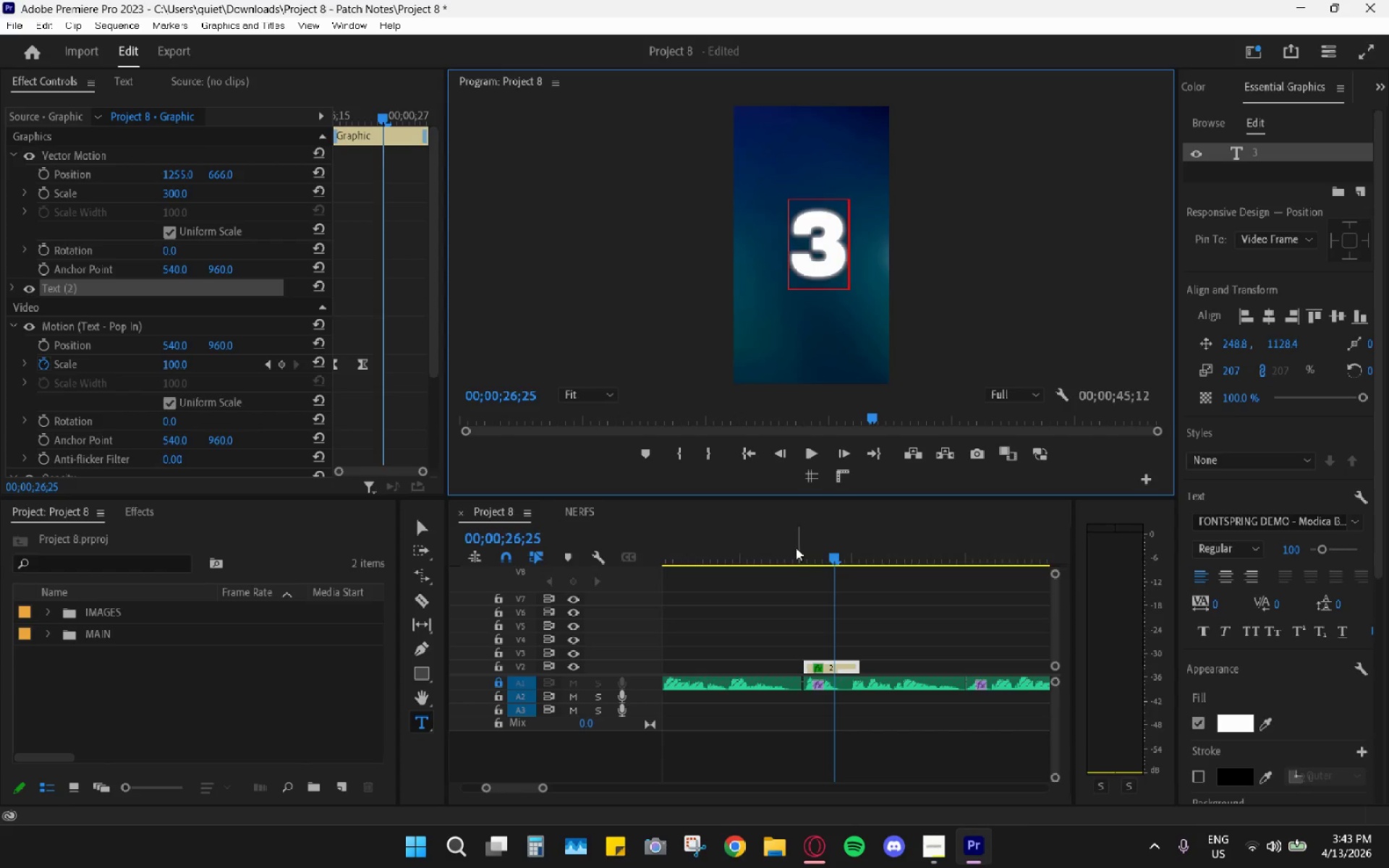 
key(Alt+AltLeft)
 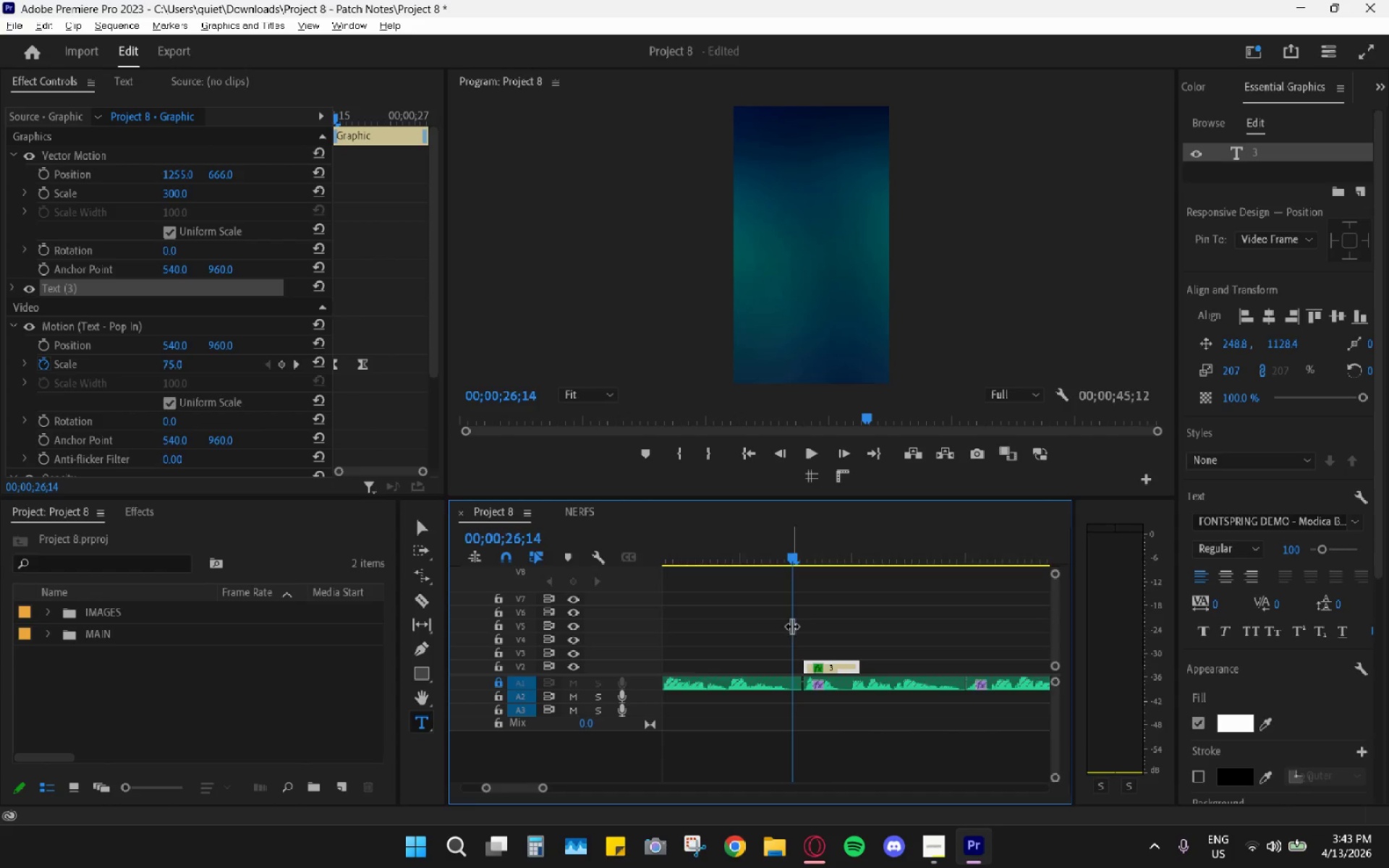 
scroll: coordinate [791, 626], scroll_direction: down, amount: 4.0
 